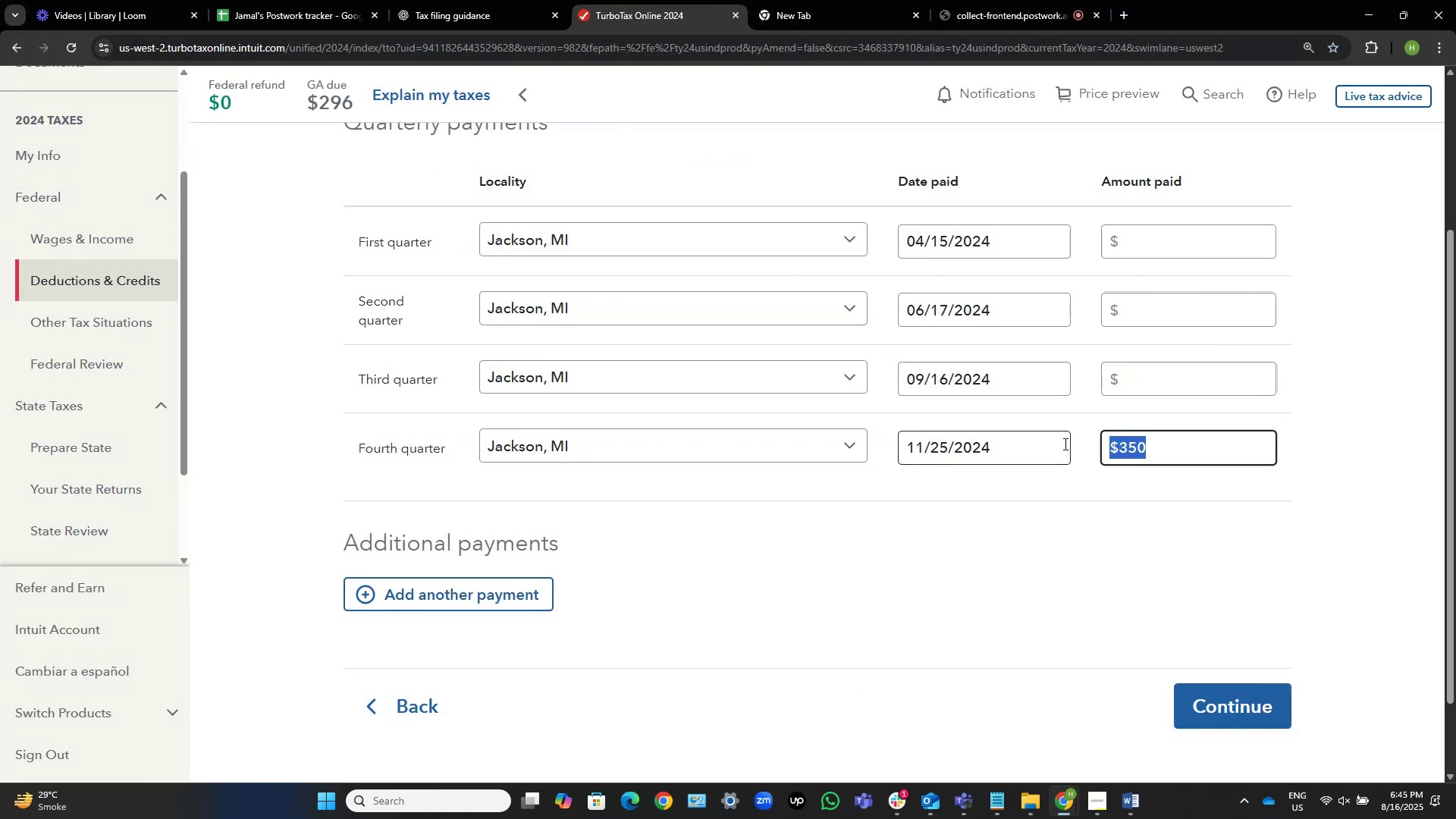 
key(Backspace)
 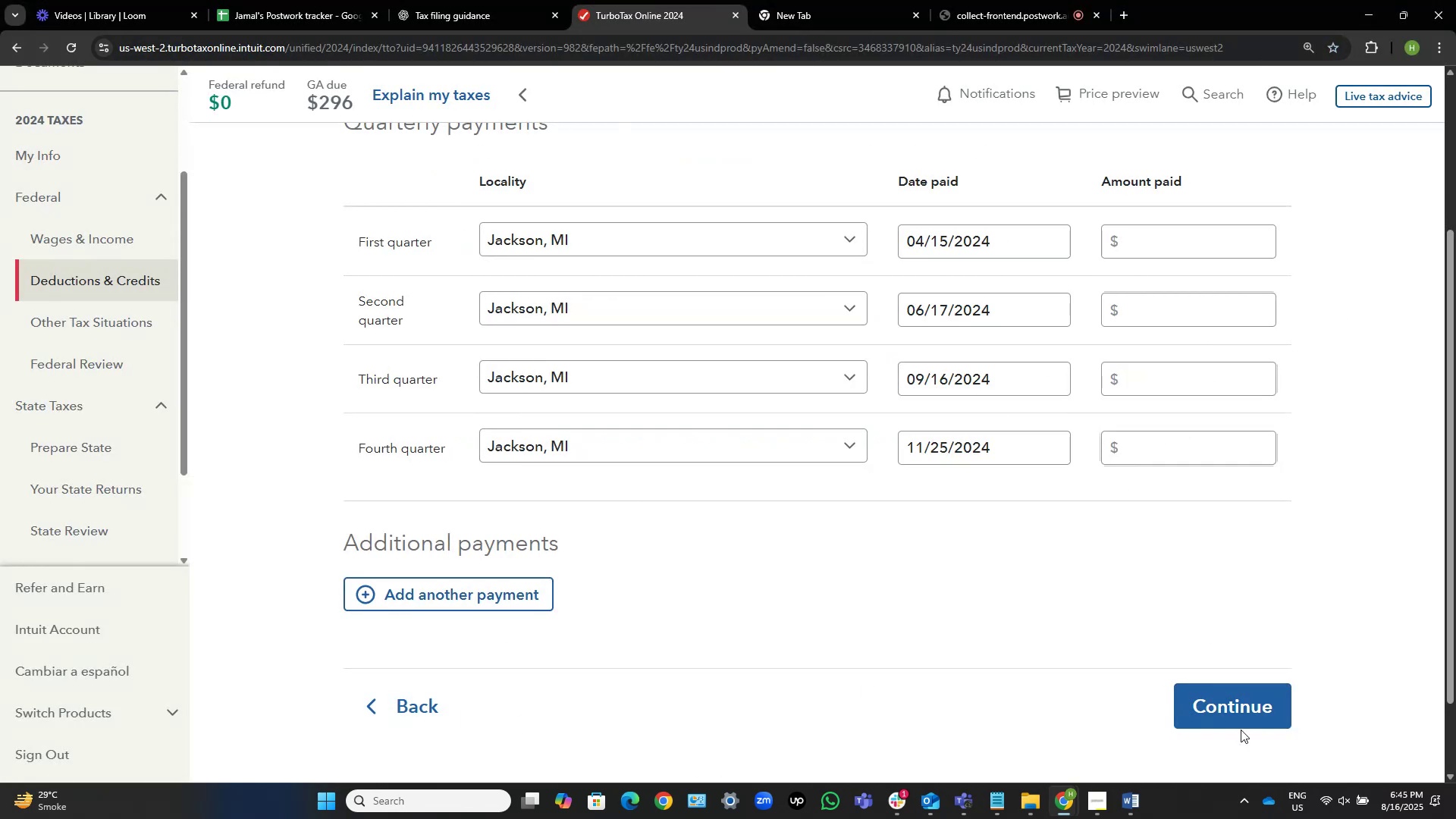 
double_click([1235, 710])
 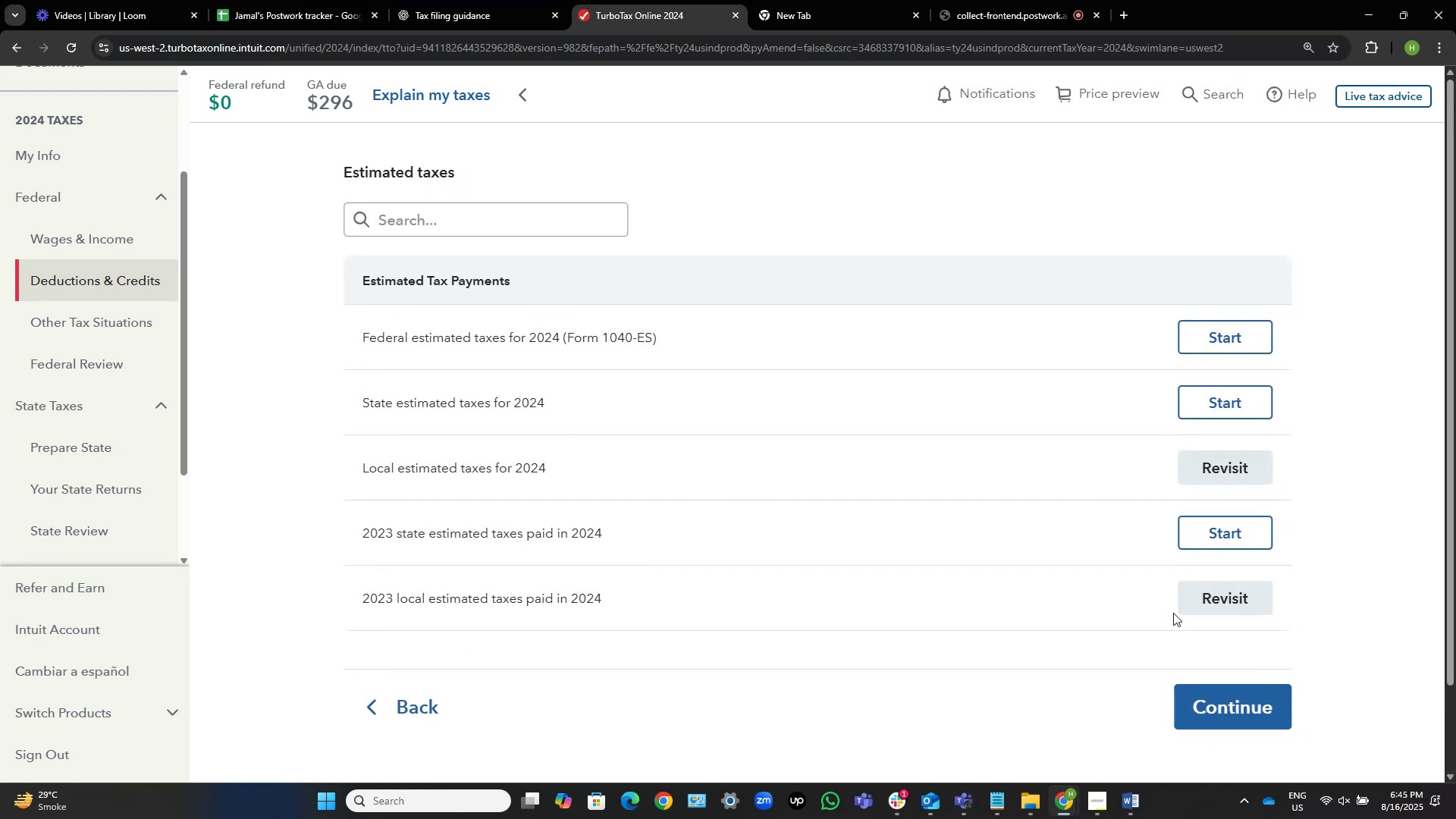 
left_click([1228, 464])
 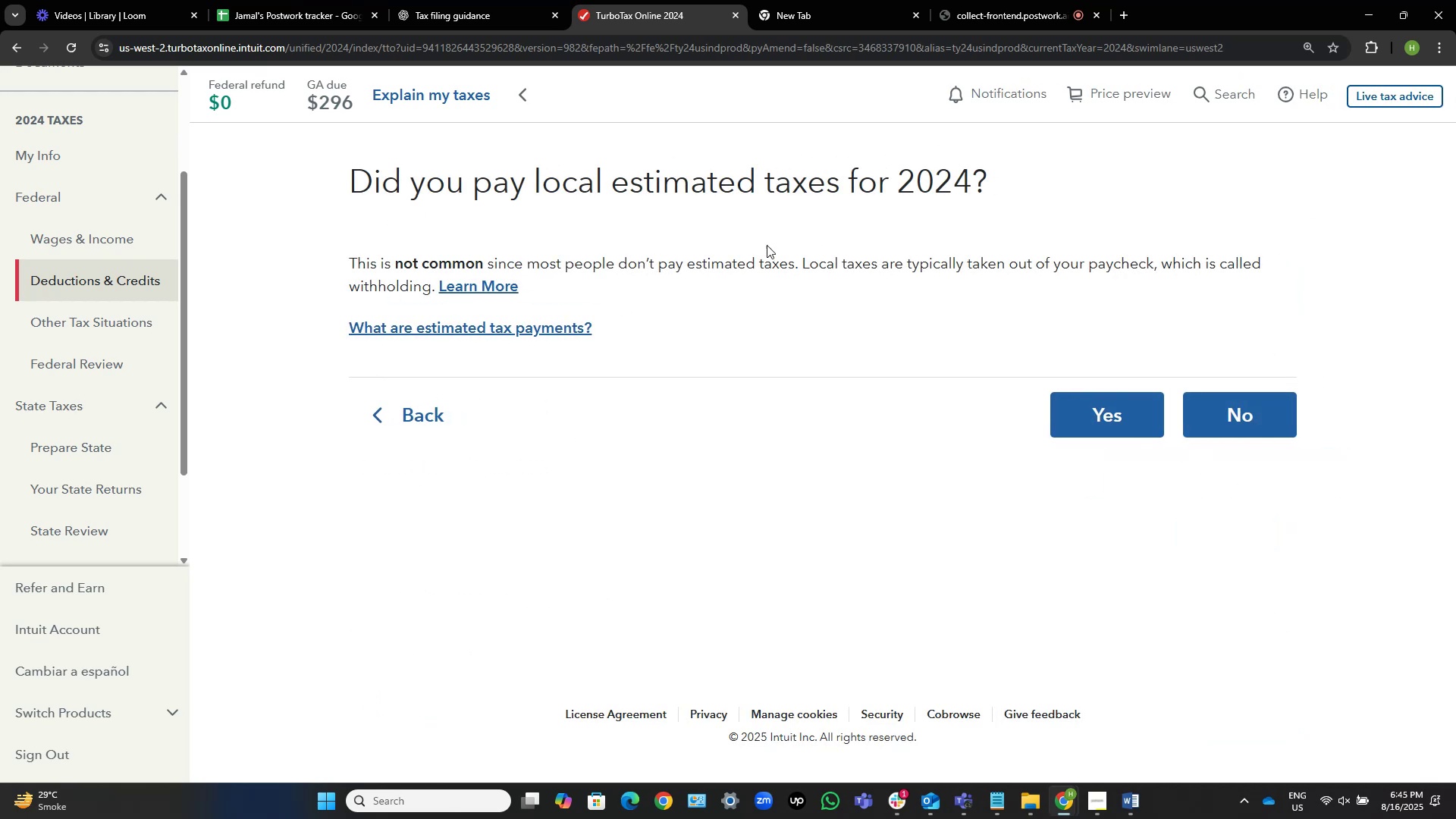 
left_click([1224, 417])
 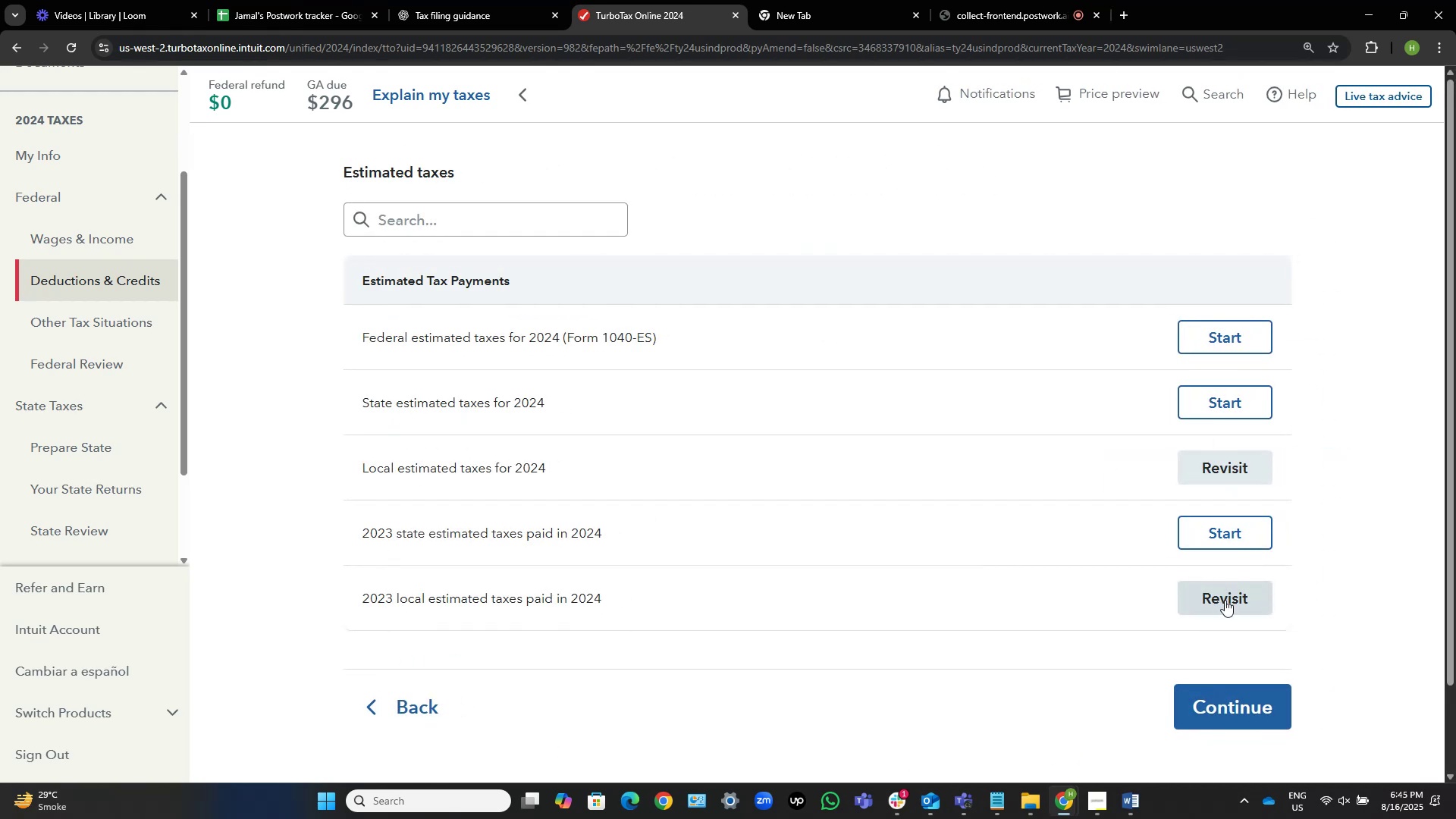 
left_click([1225, 600])
 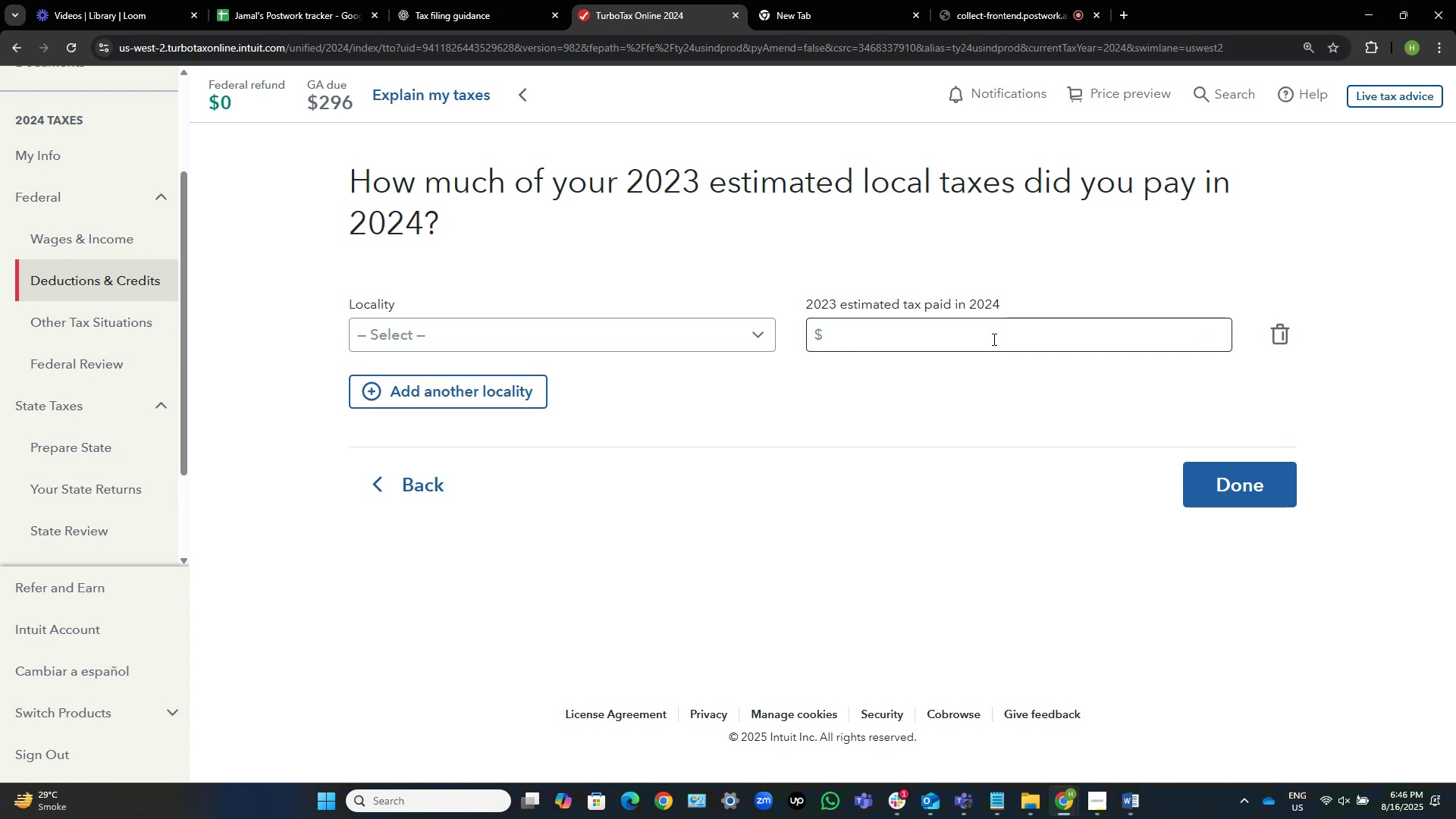 
wait(8.44)
 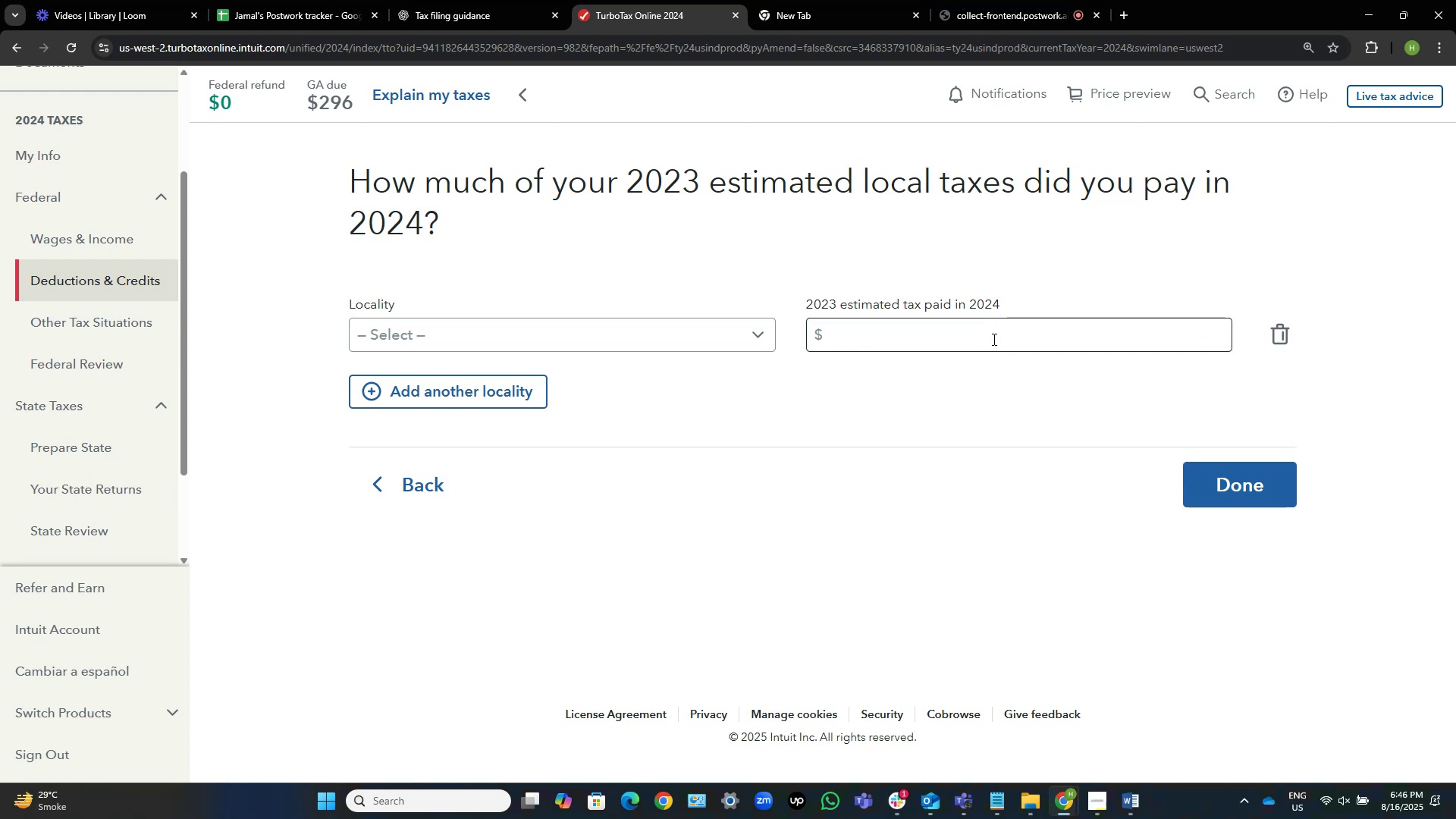 
left_click([993, 339])
 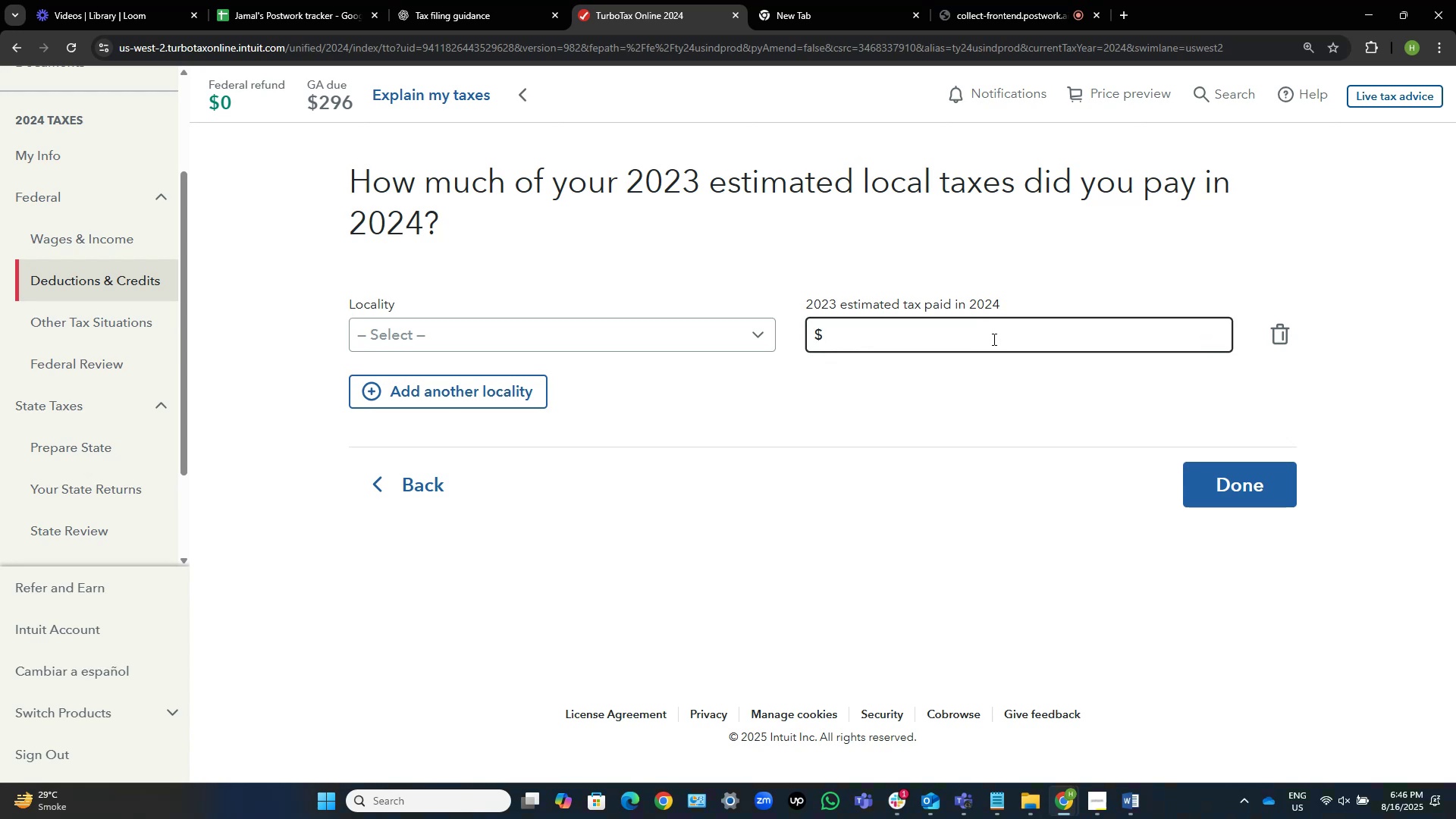 
key(Numpad1)
 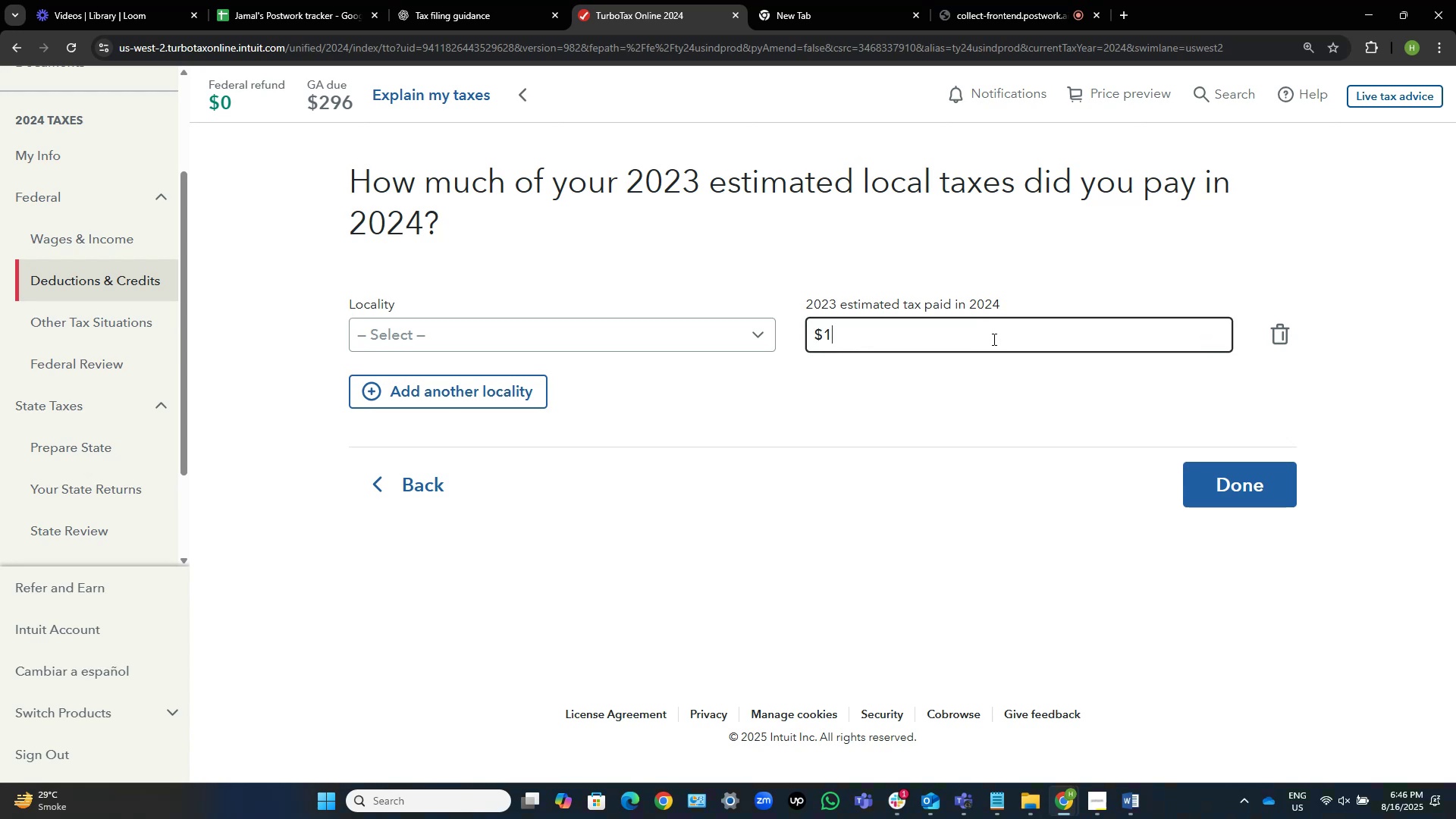 
key(Numpad4)
 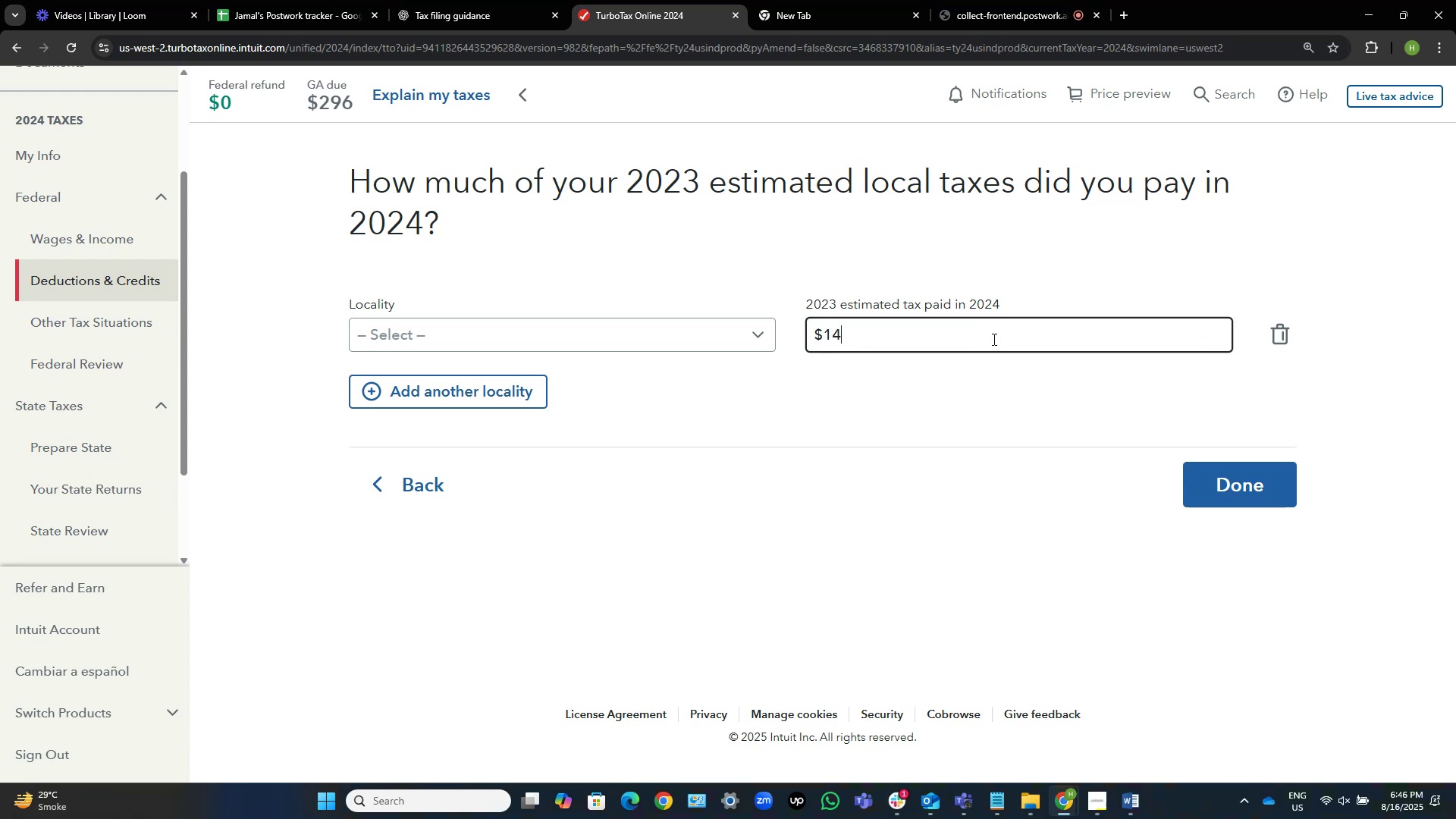 
key(Numpad0)
 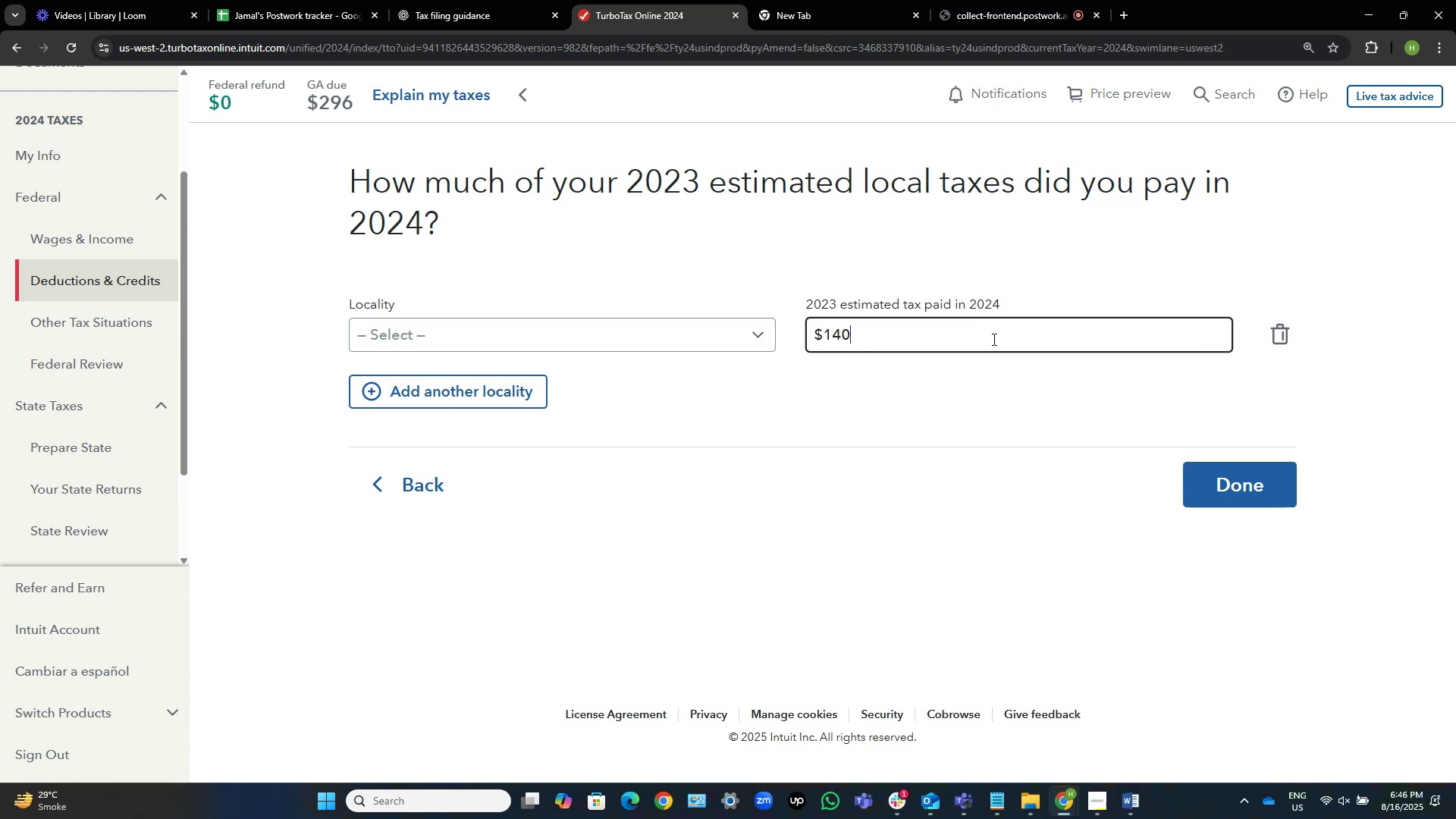 
key(Numpad0)
 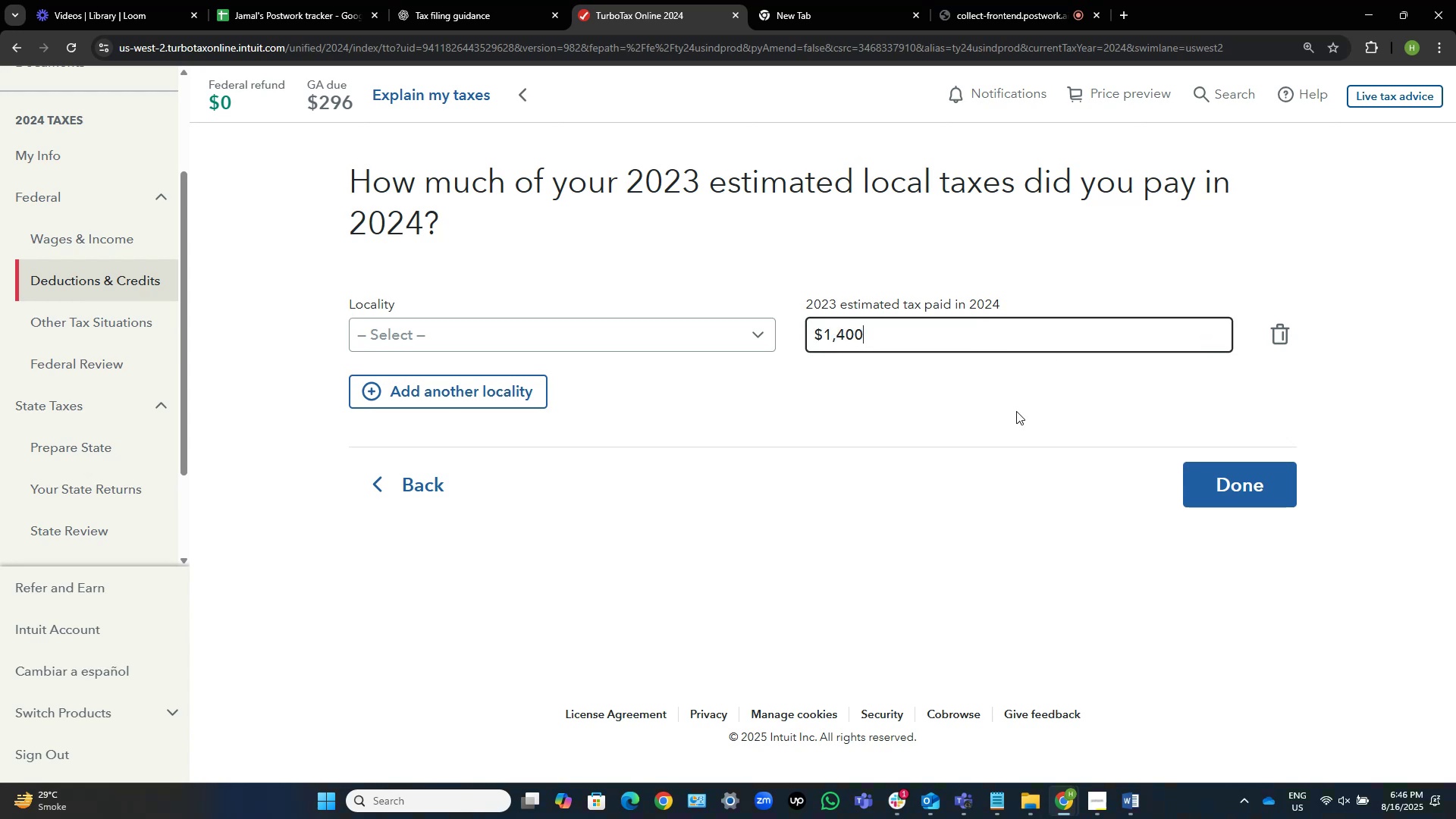 
left_click([880, 422])
 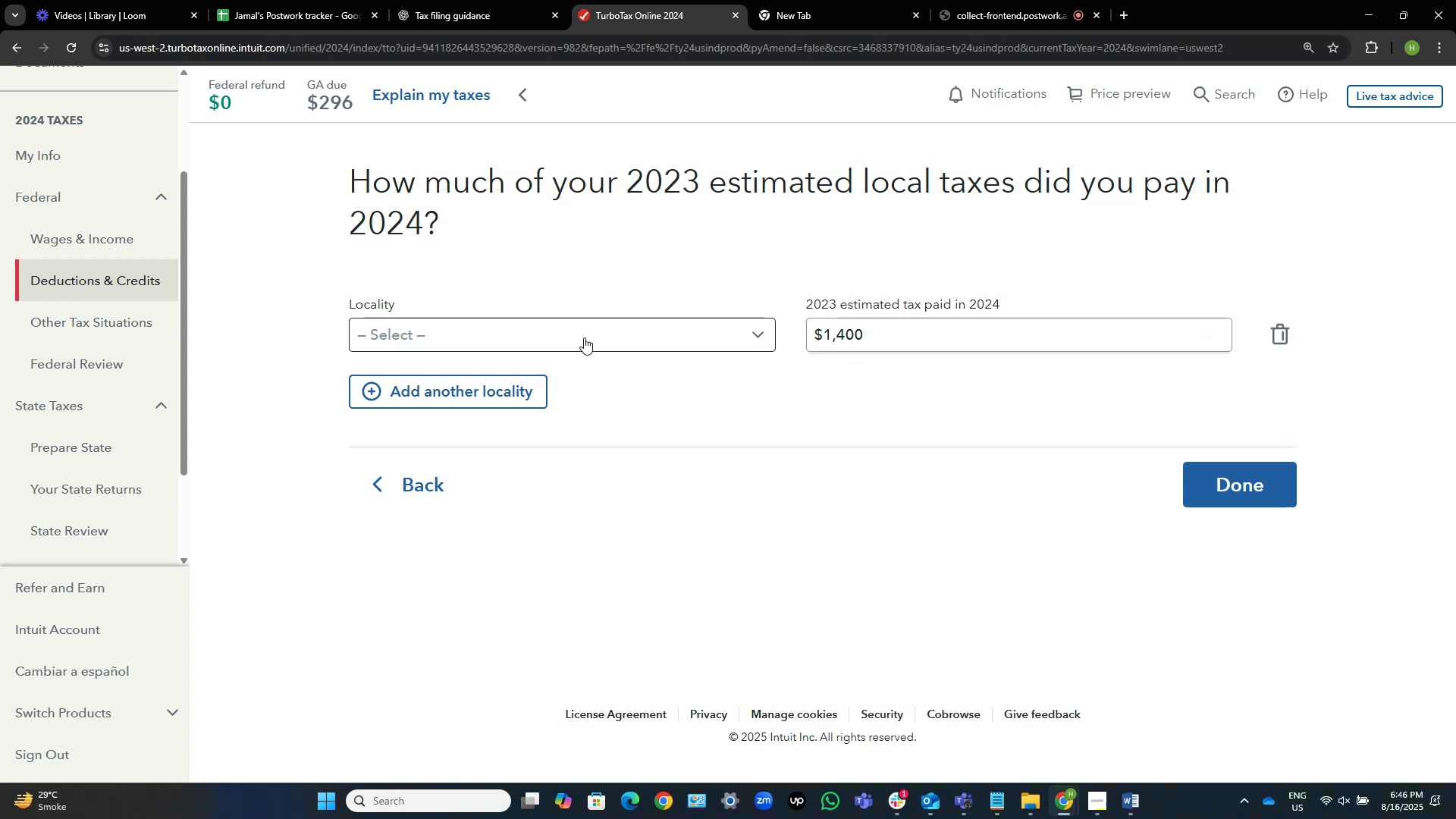 
left_click([585, 340])
 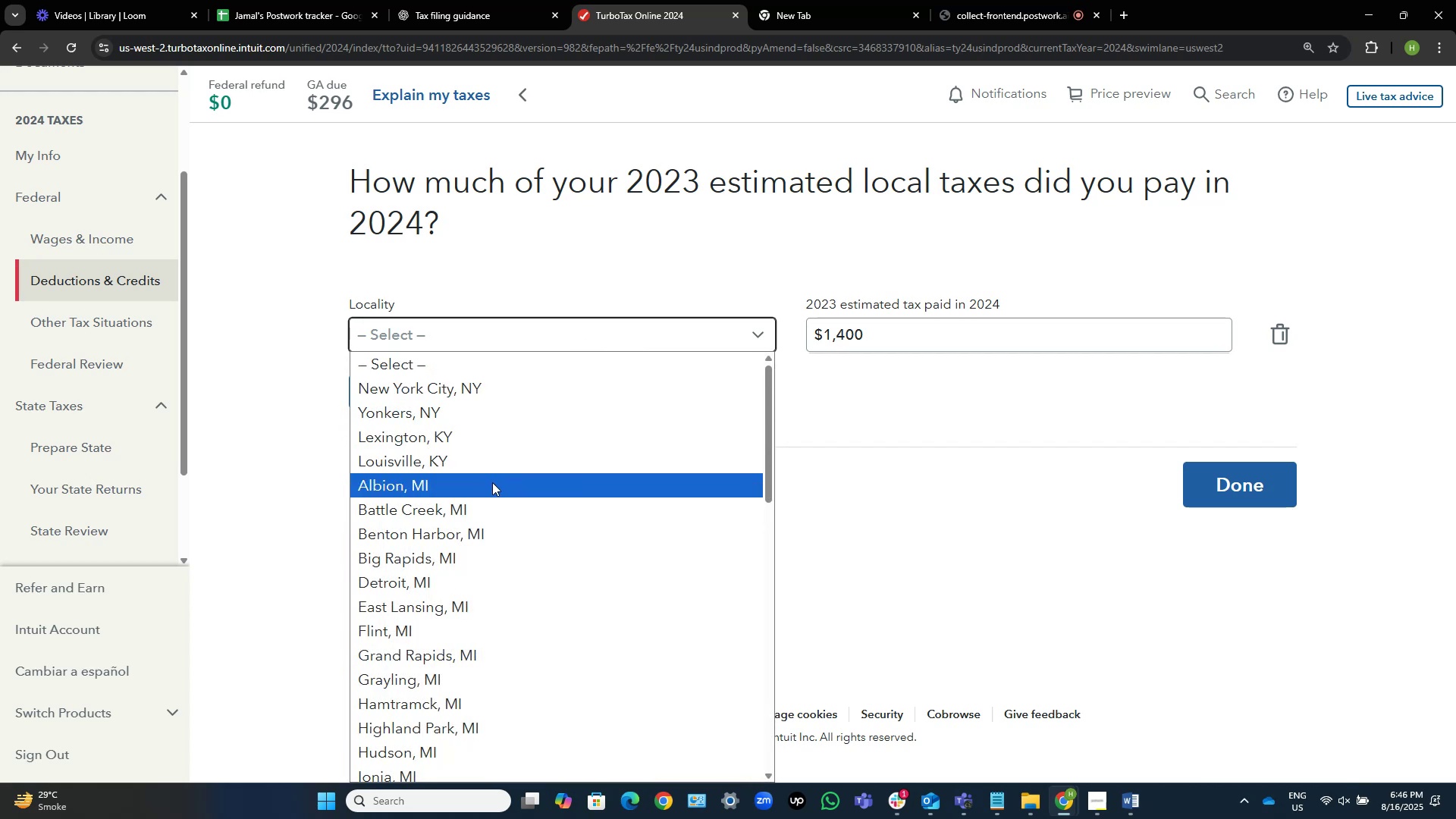 
left_click([492, 482])
 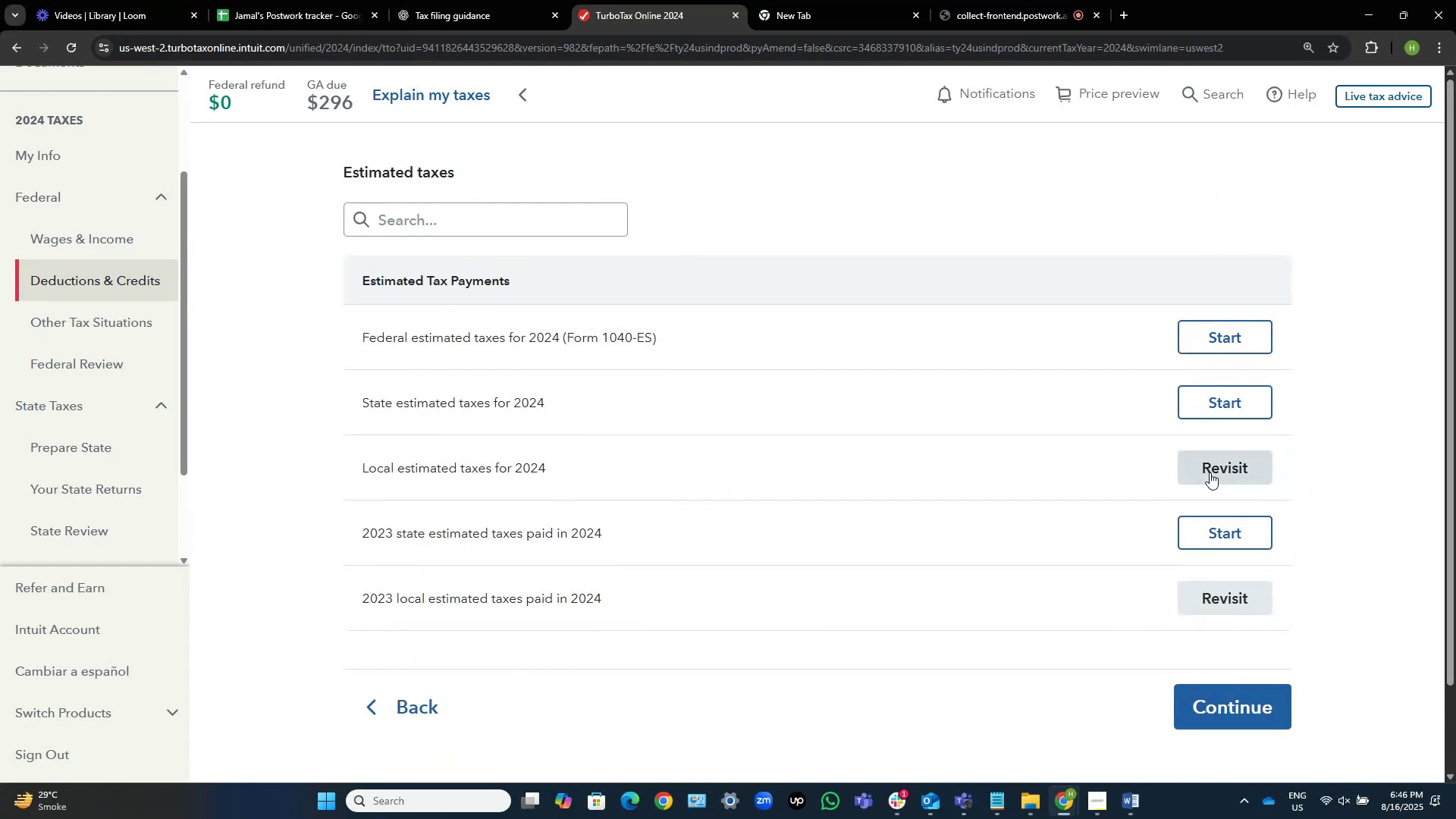 
left_click([1235, 708])
 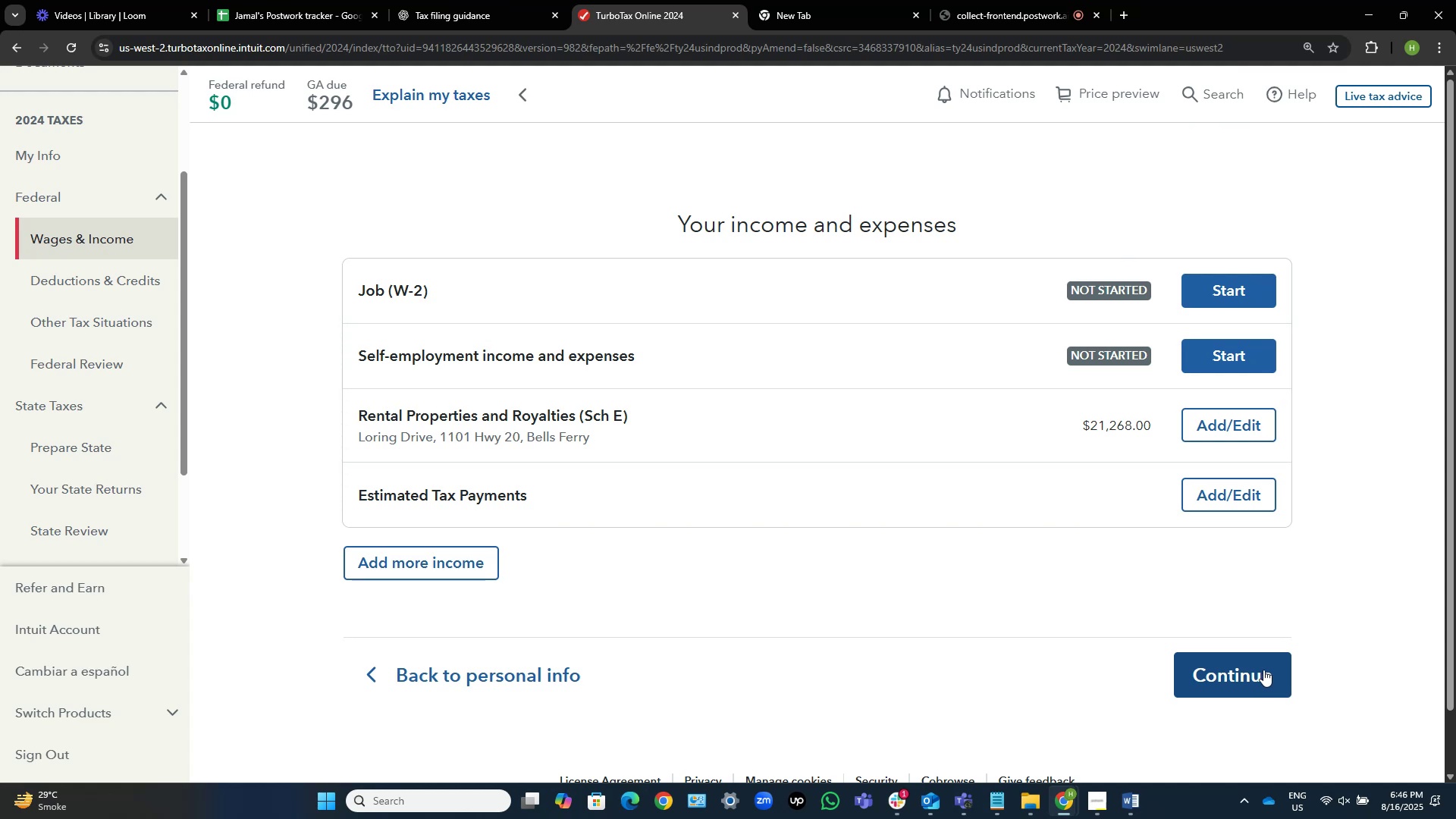 
wait(5.45)
 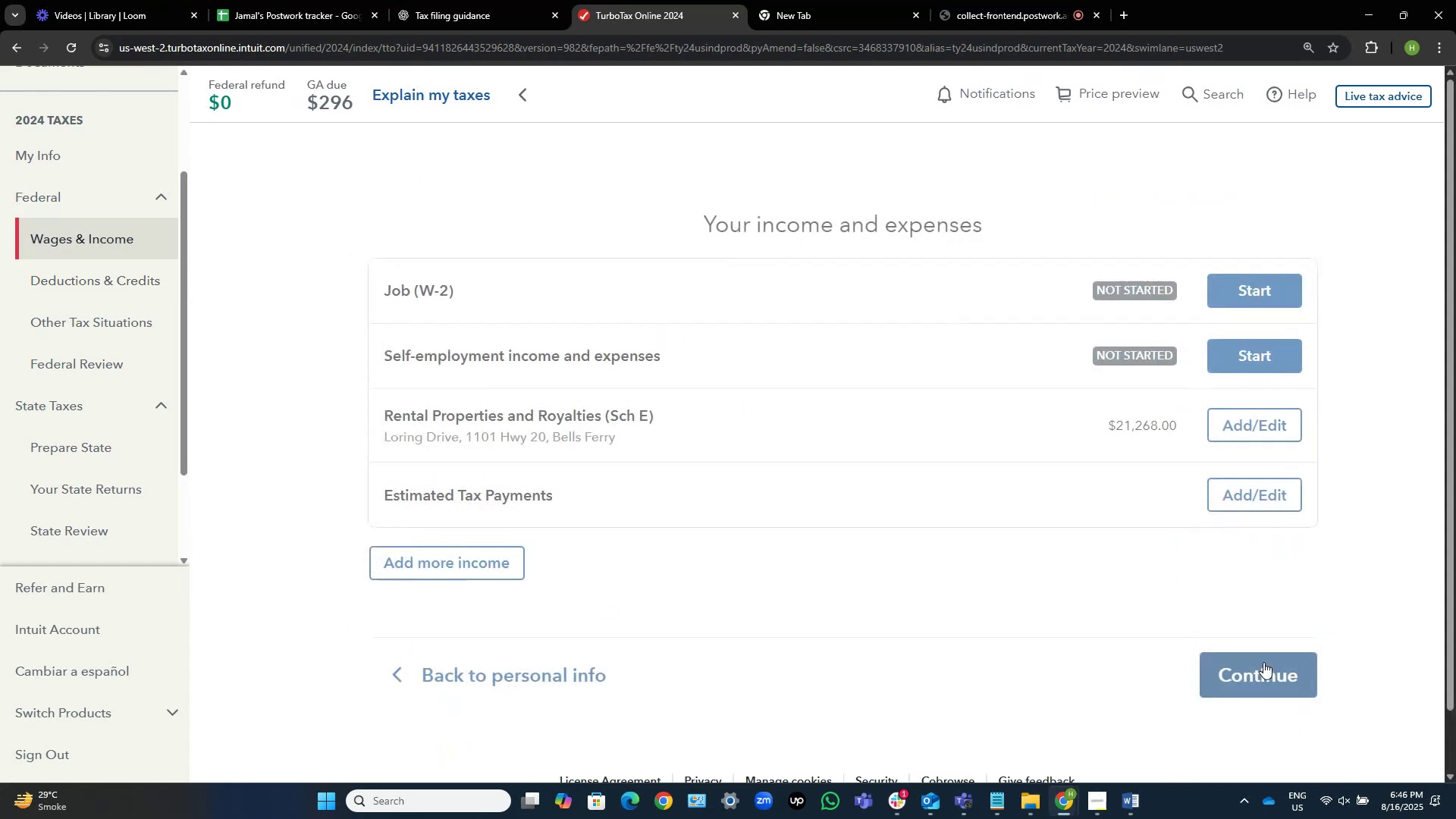 
left_click([1263, 670])
 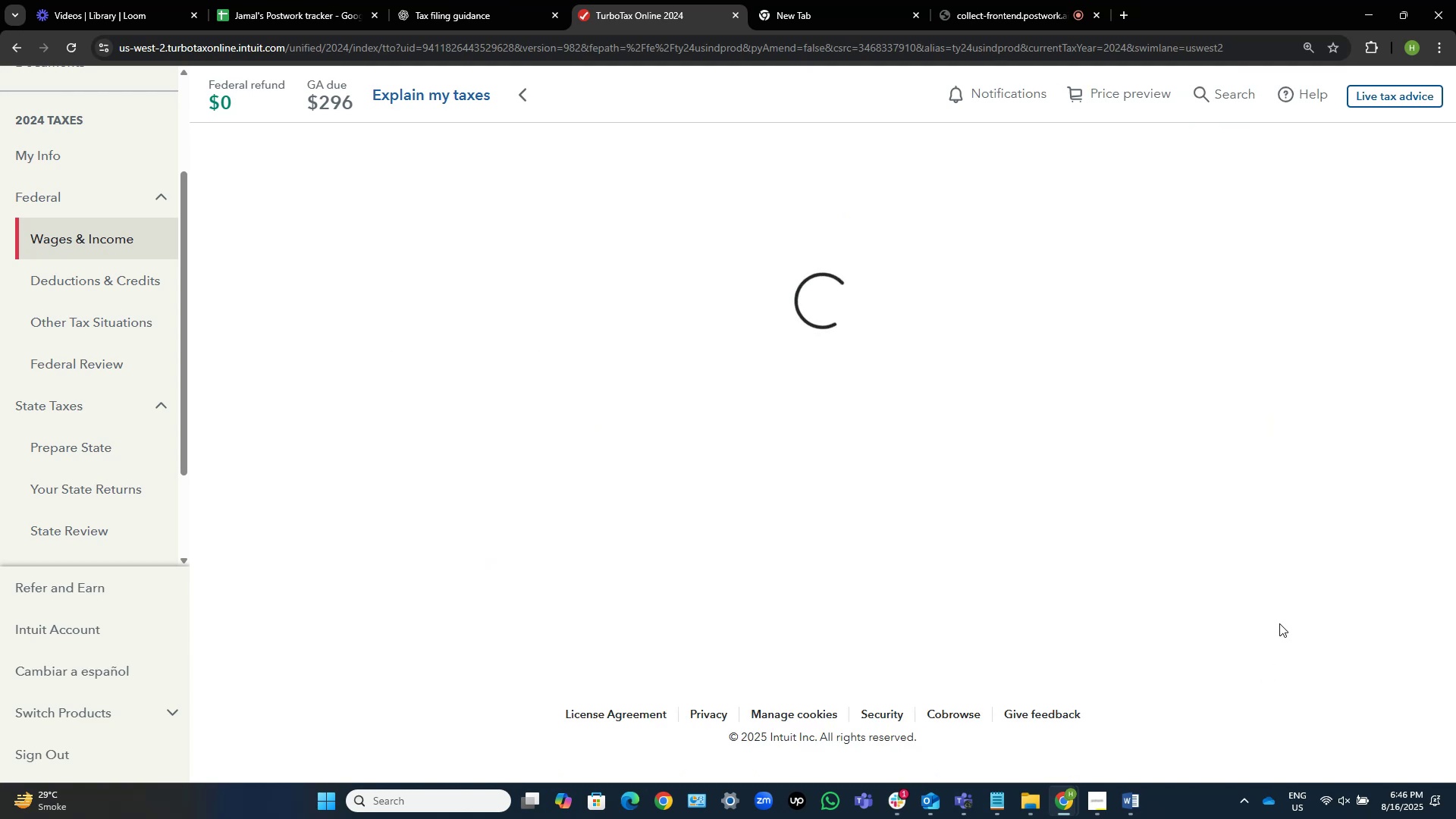 
wait(9.62)
 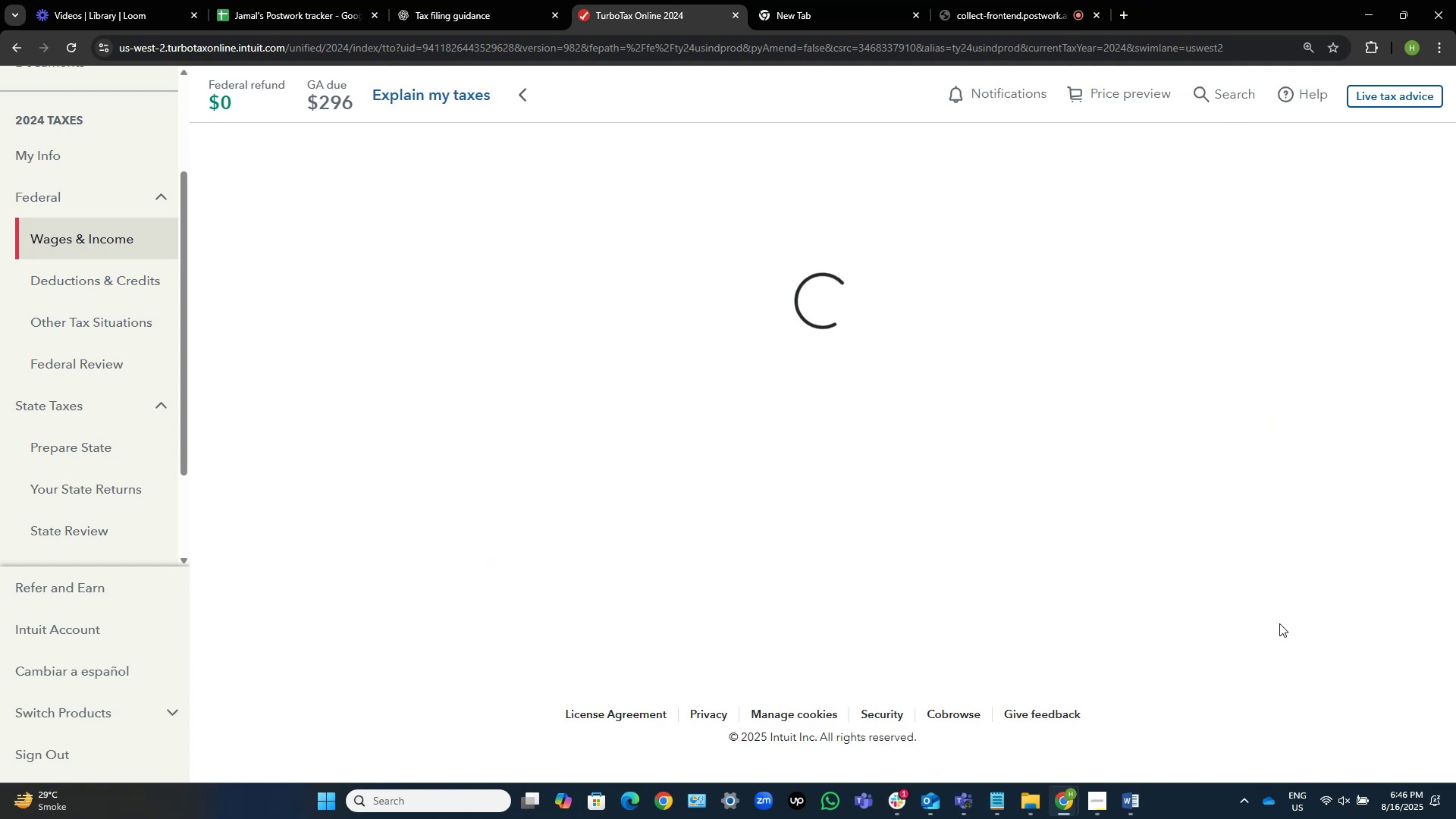 
scroll: coordinate [985, 667], scroll_direction: down, amount: 9.0
 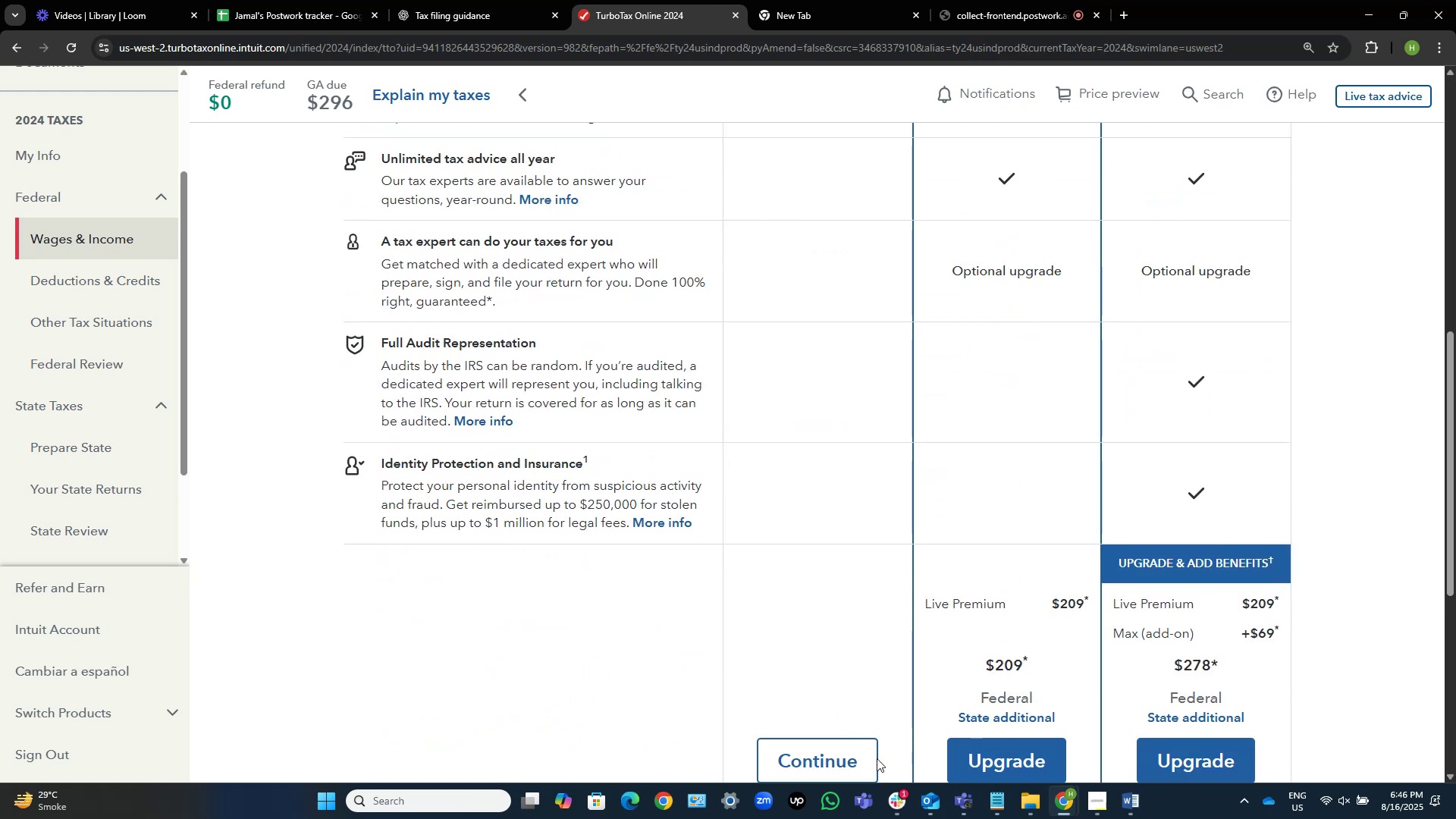 
left_click([861, 754])
 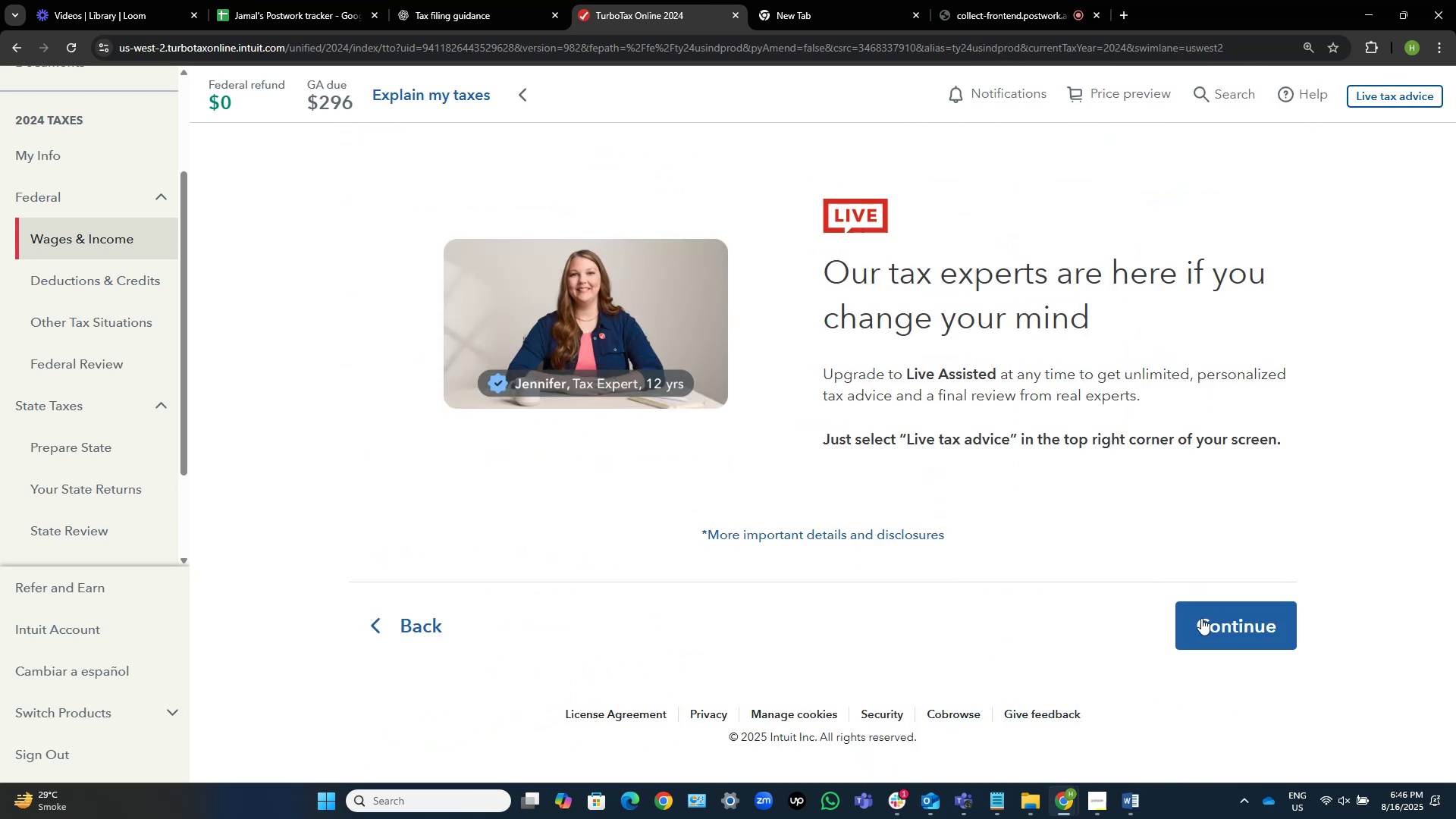 
left_click([1209, 624])
 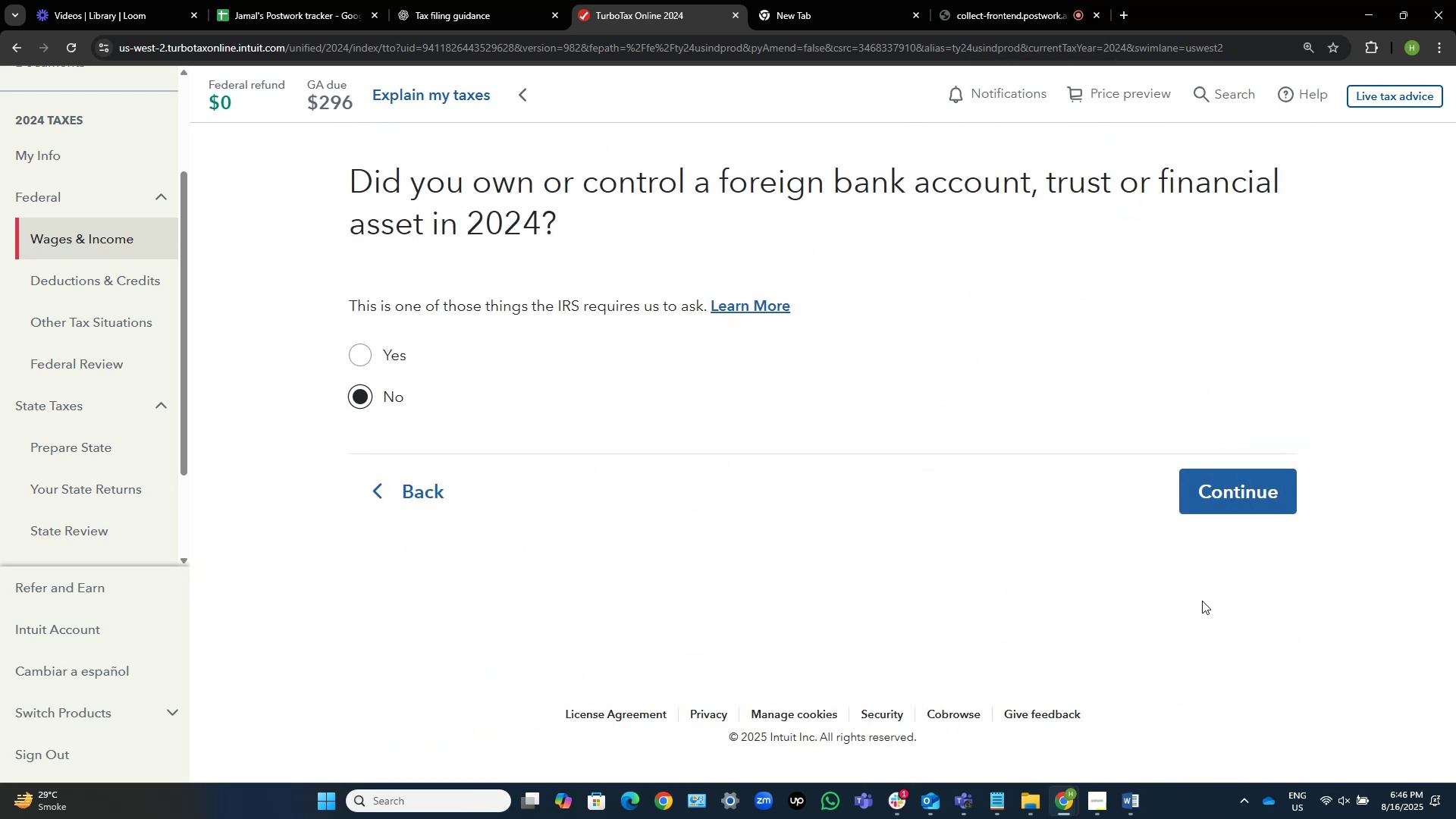 
left_click([1257, 496])
 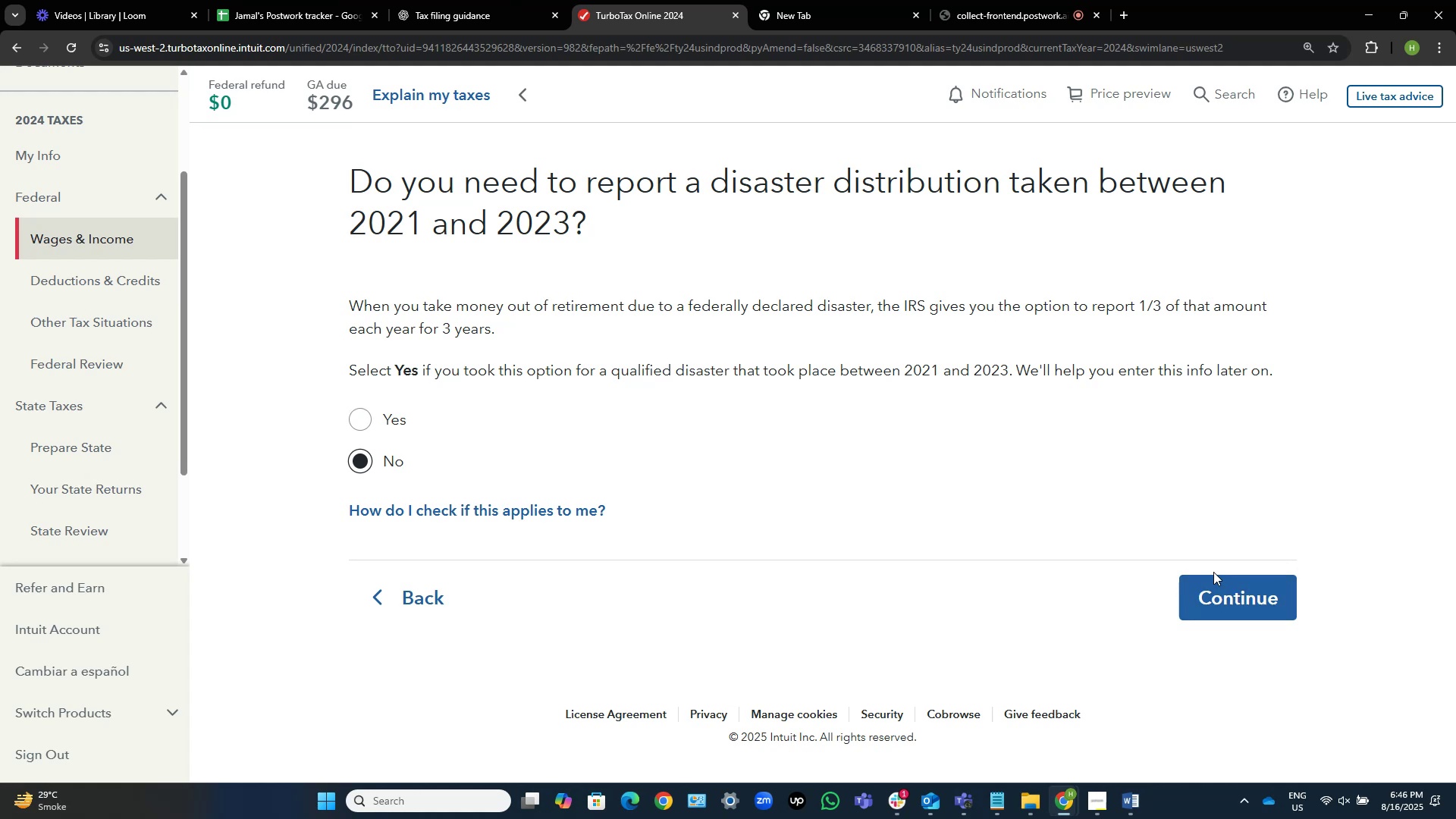 
left_click([1257, 581])
 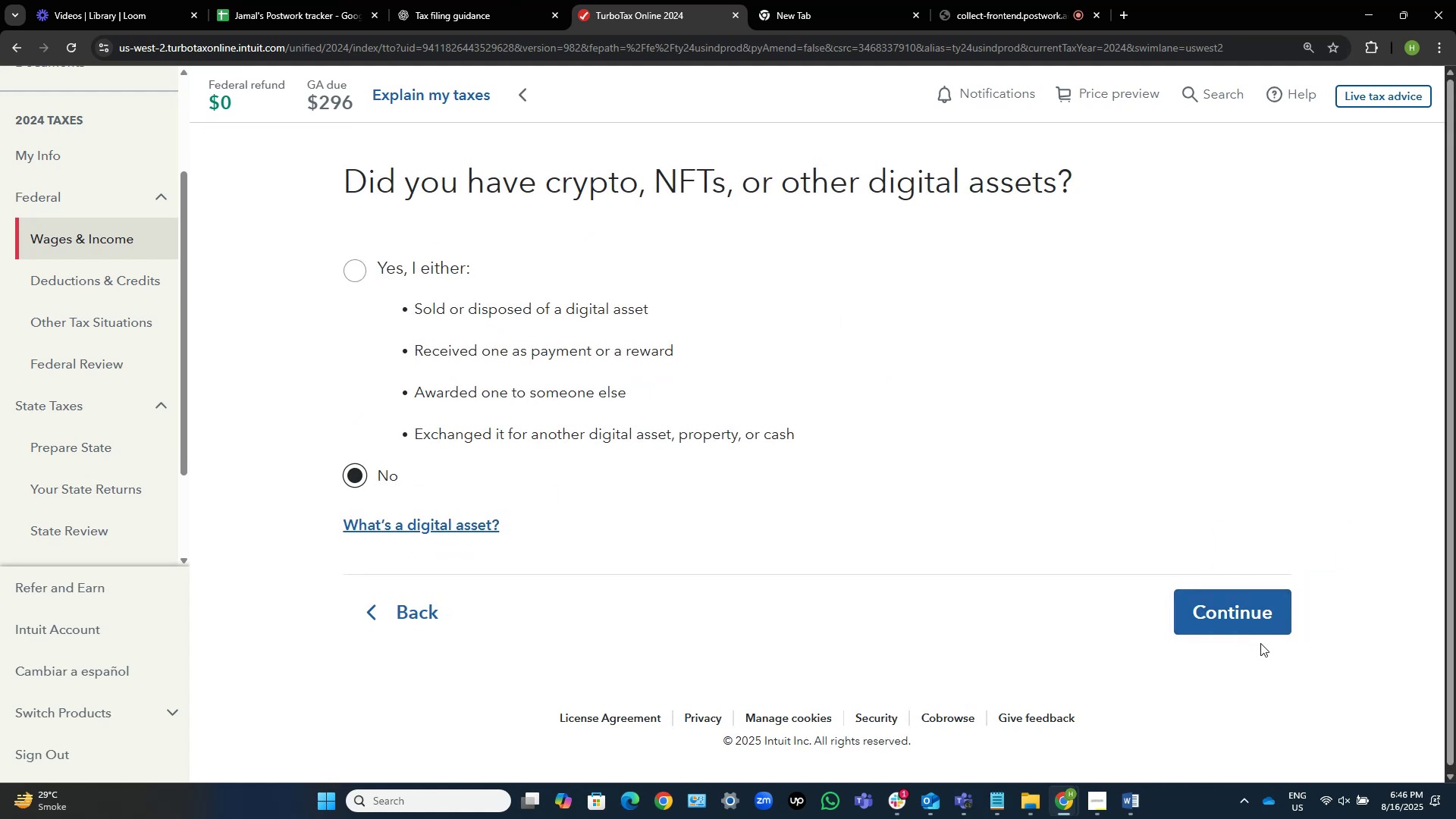 
left_click([1288, 625])
 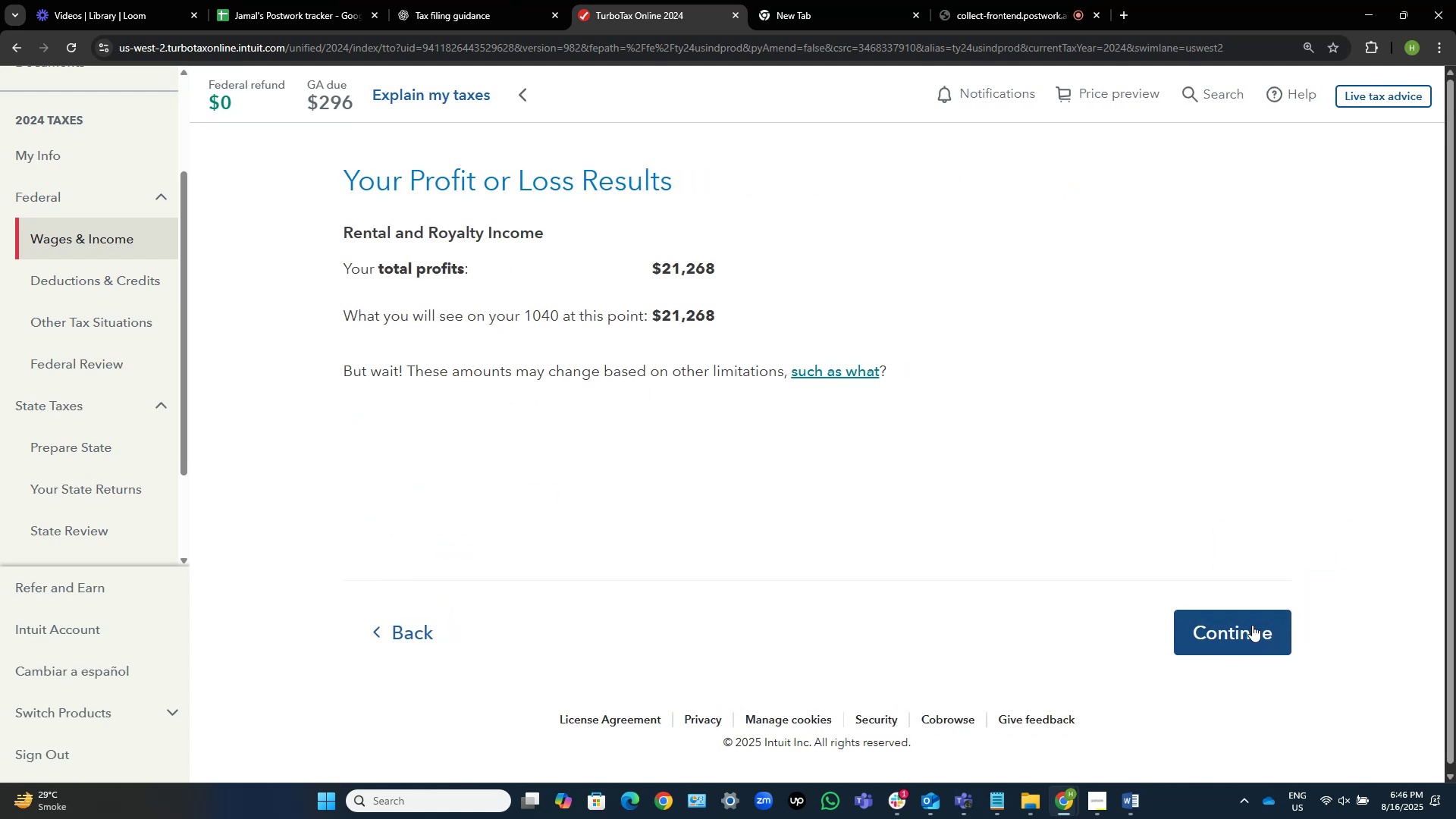 
left_click([1241, 628])
 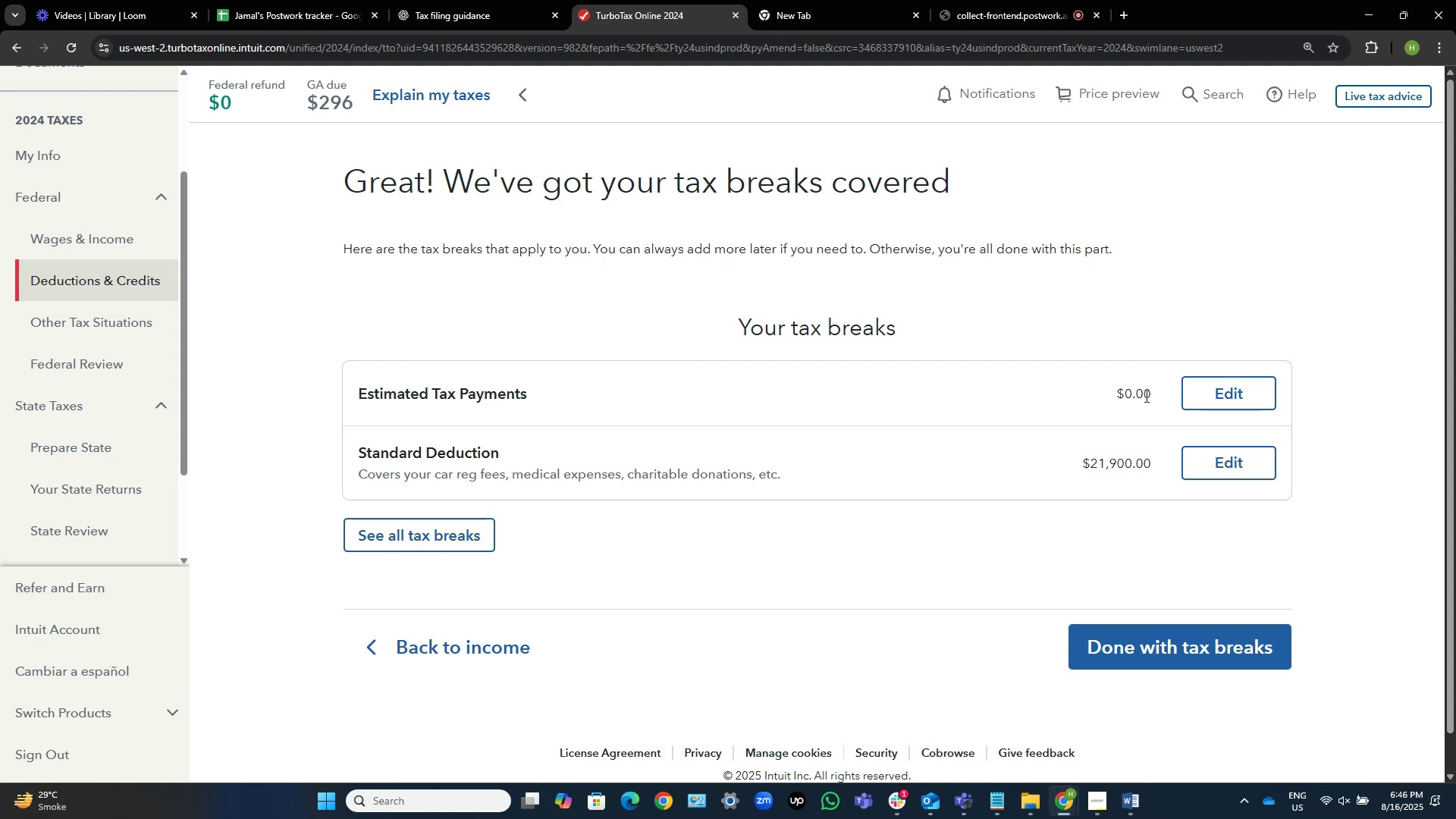 
wait(11.39)
 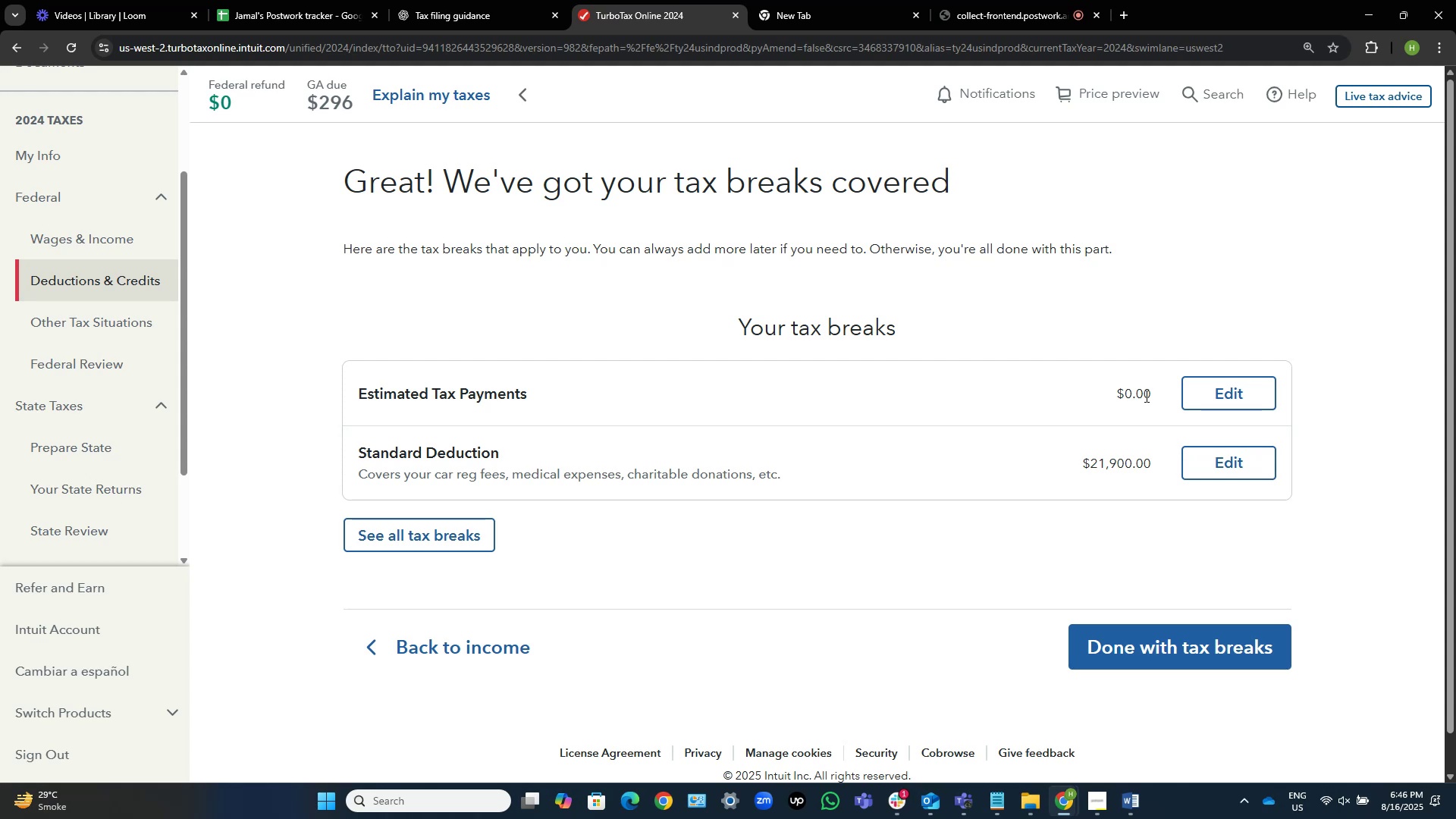 
left_click([1228, 397])
 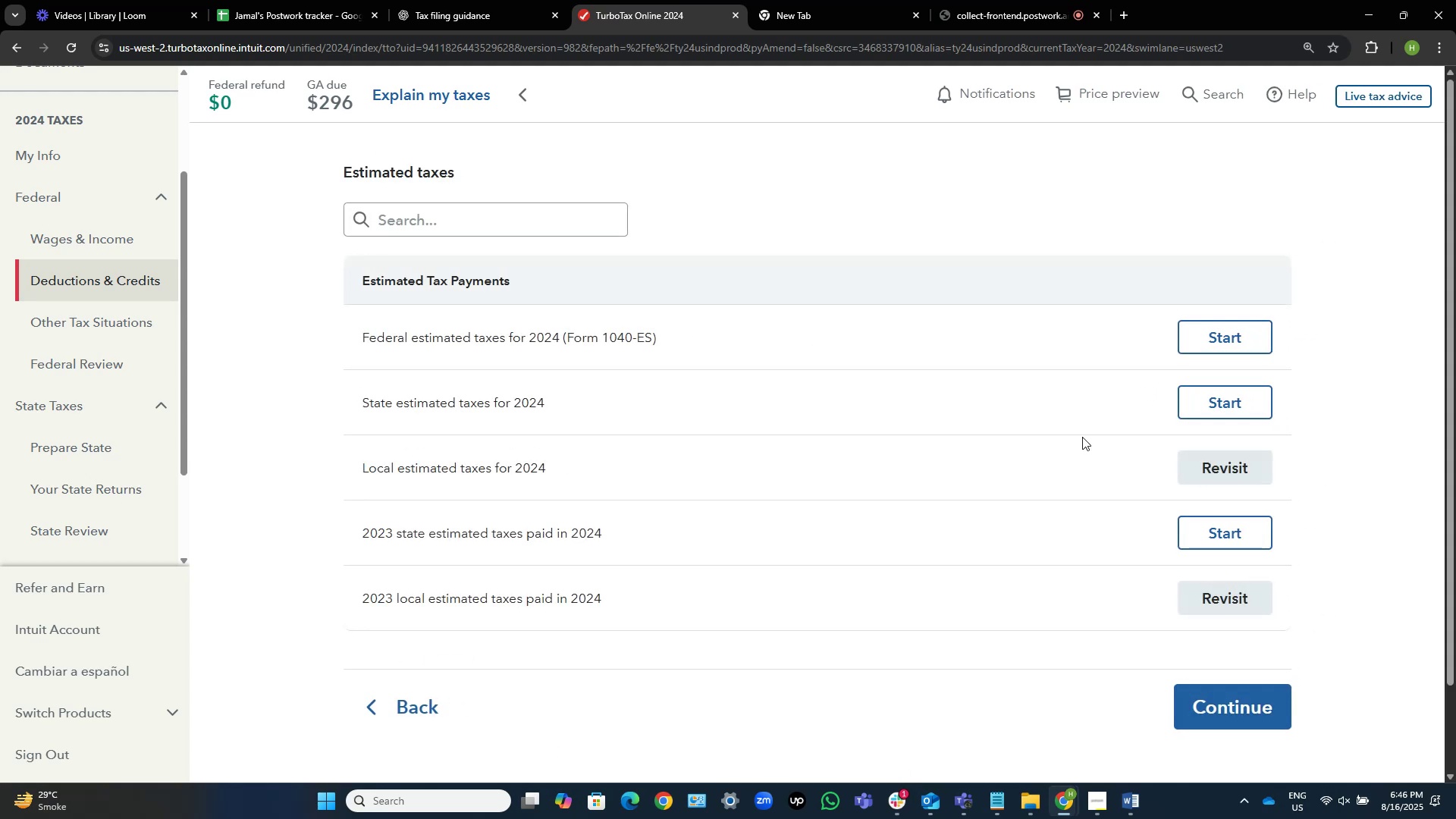 
scroll: coordinate [901, 435], scroll_direction: up, amount: 1.0
 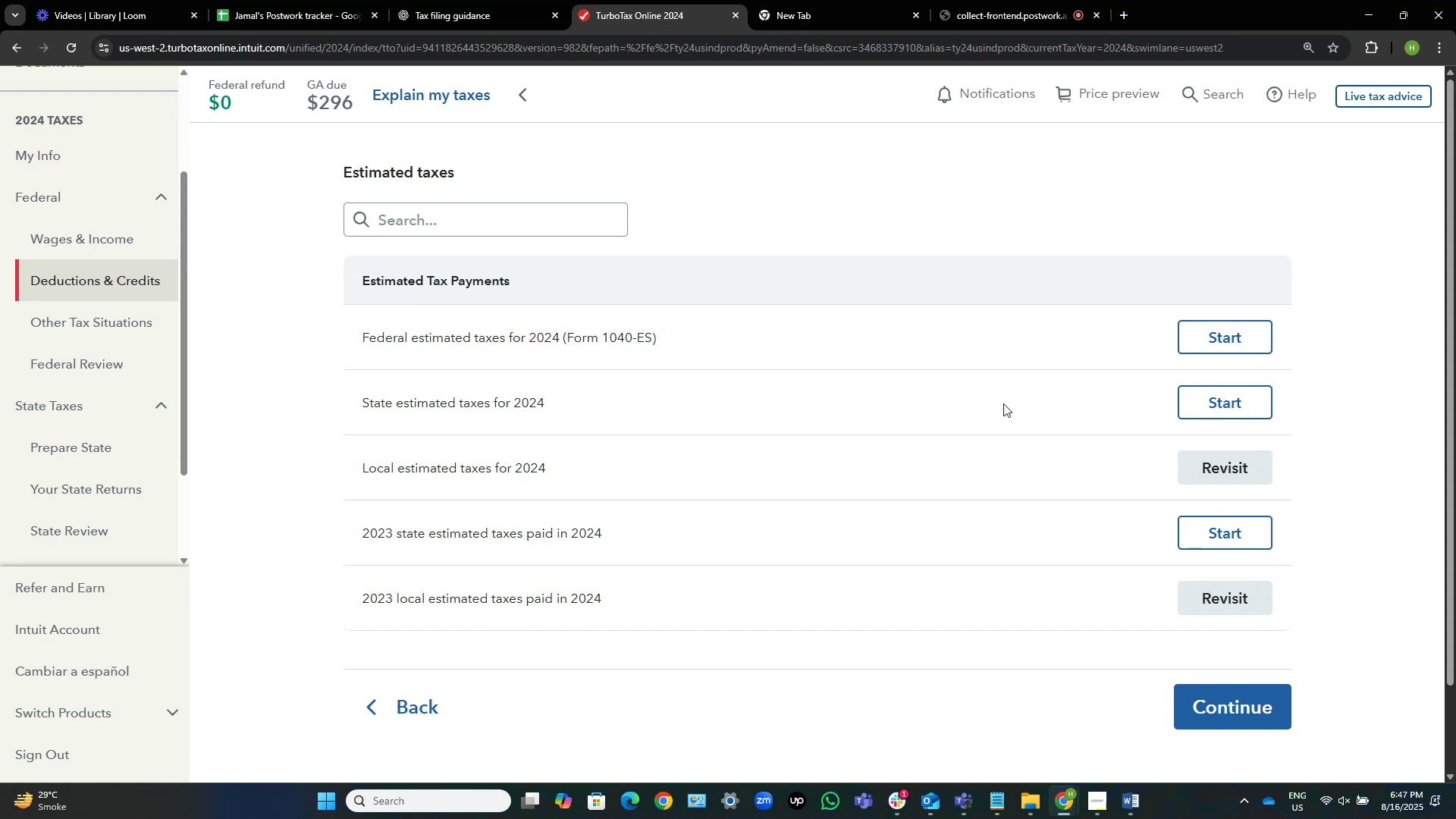 
left_click([1237, 336])
 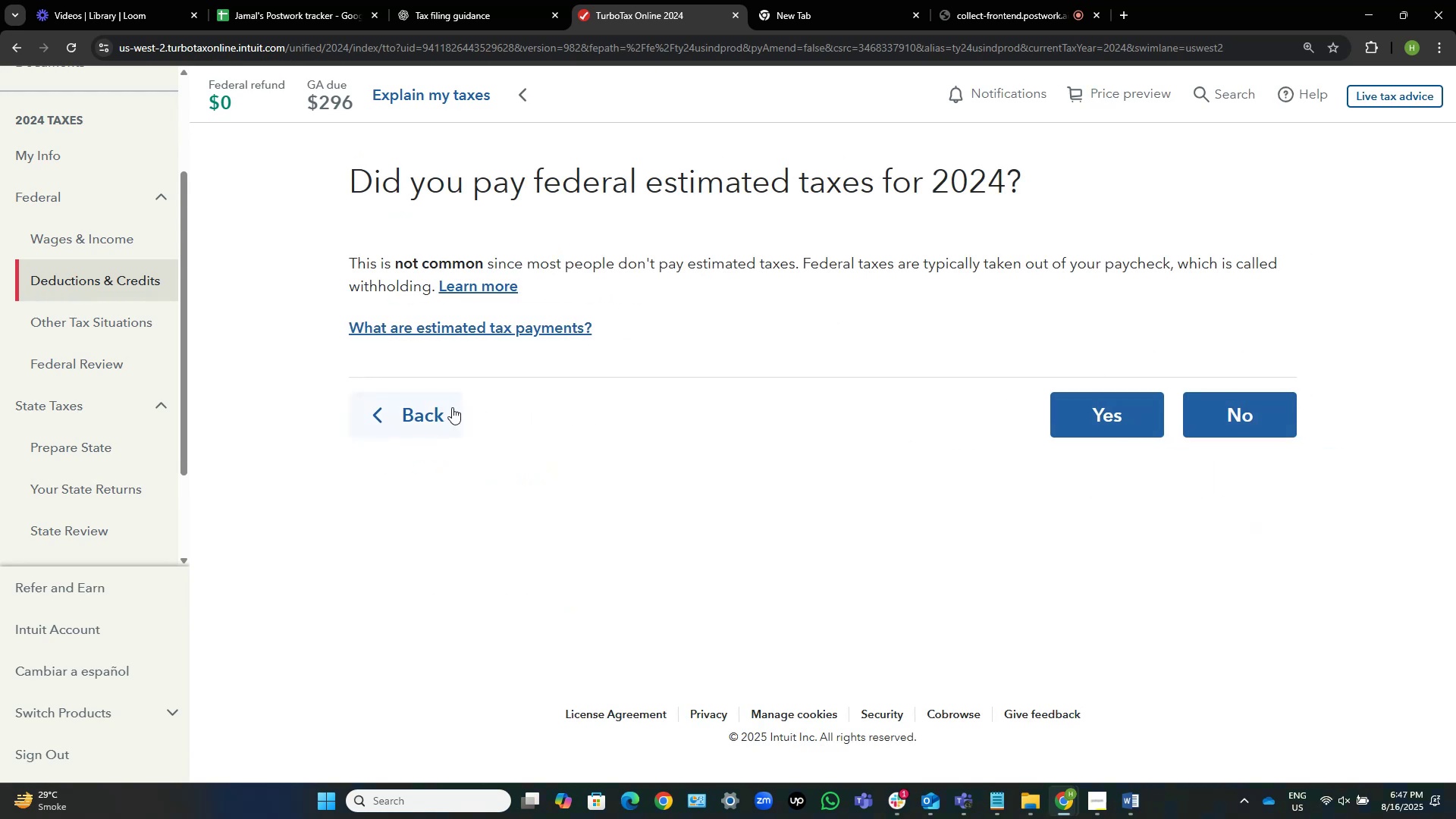 
left_click([428, 411])
 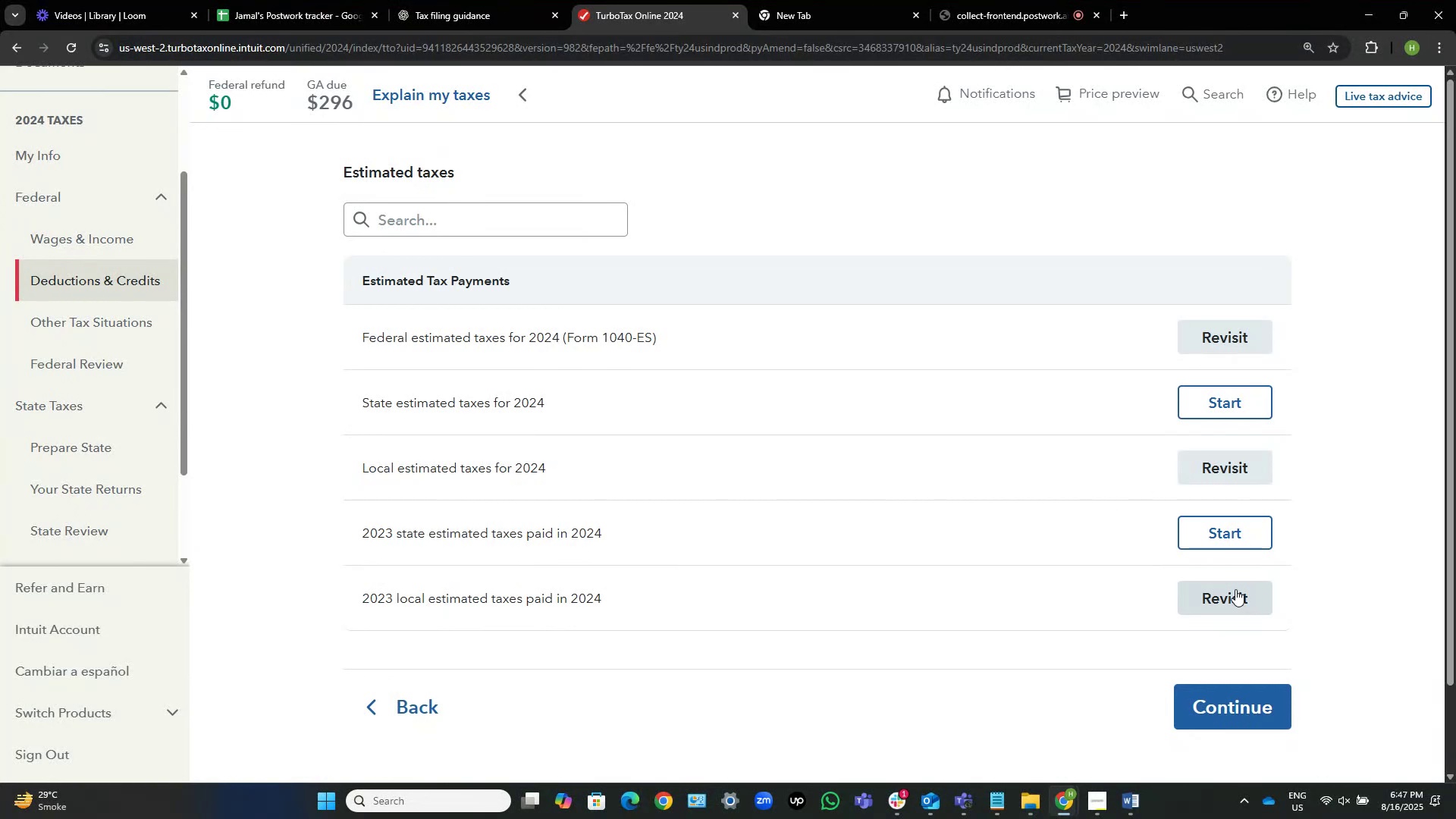 
wait(10.04)
 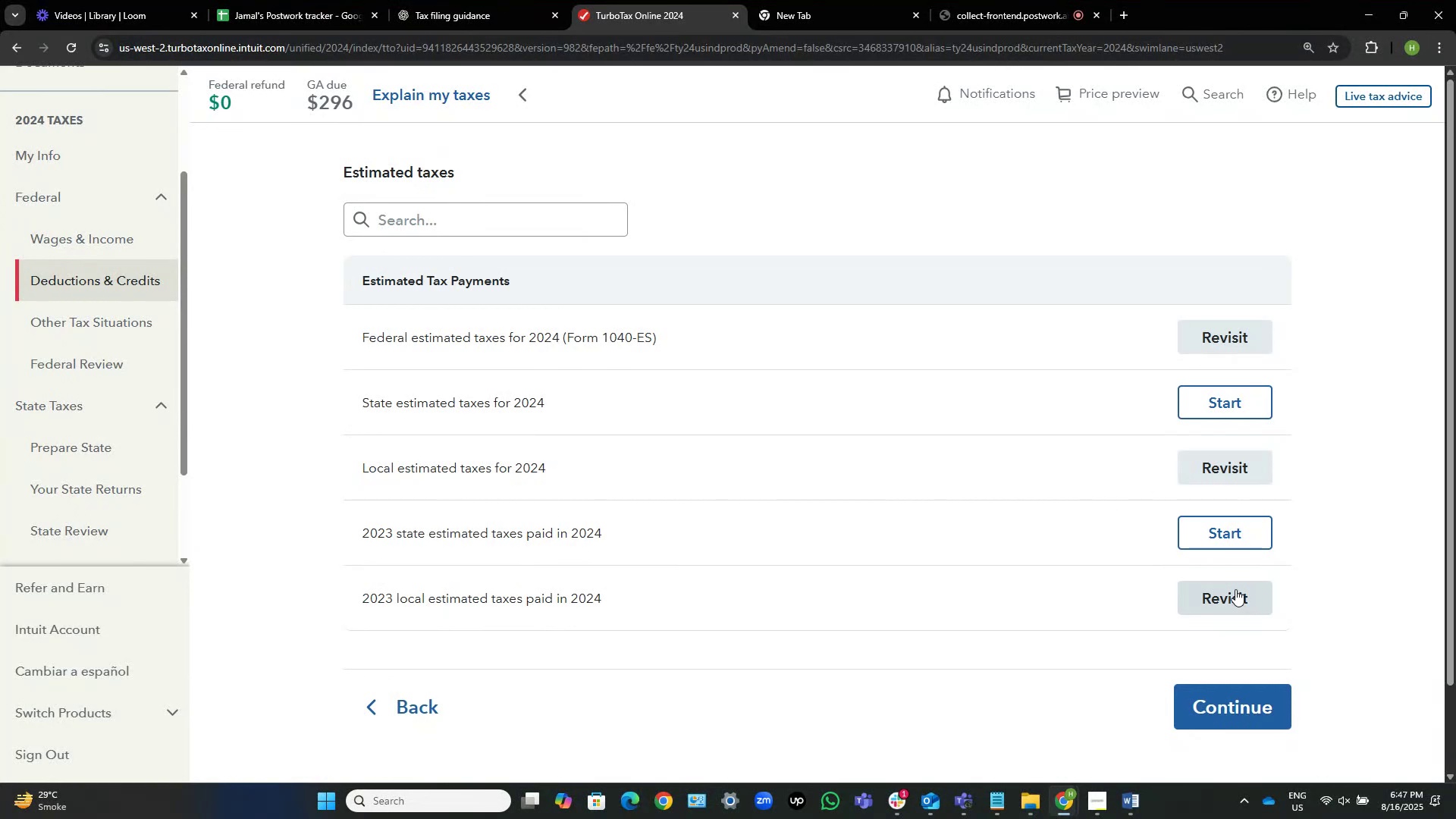 
left_click([1065, 749])
 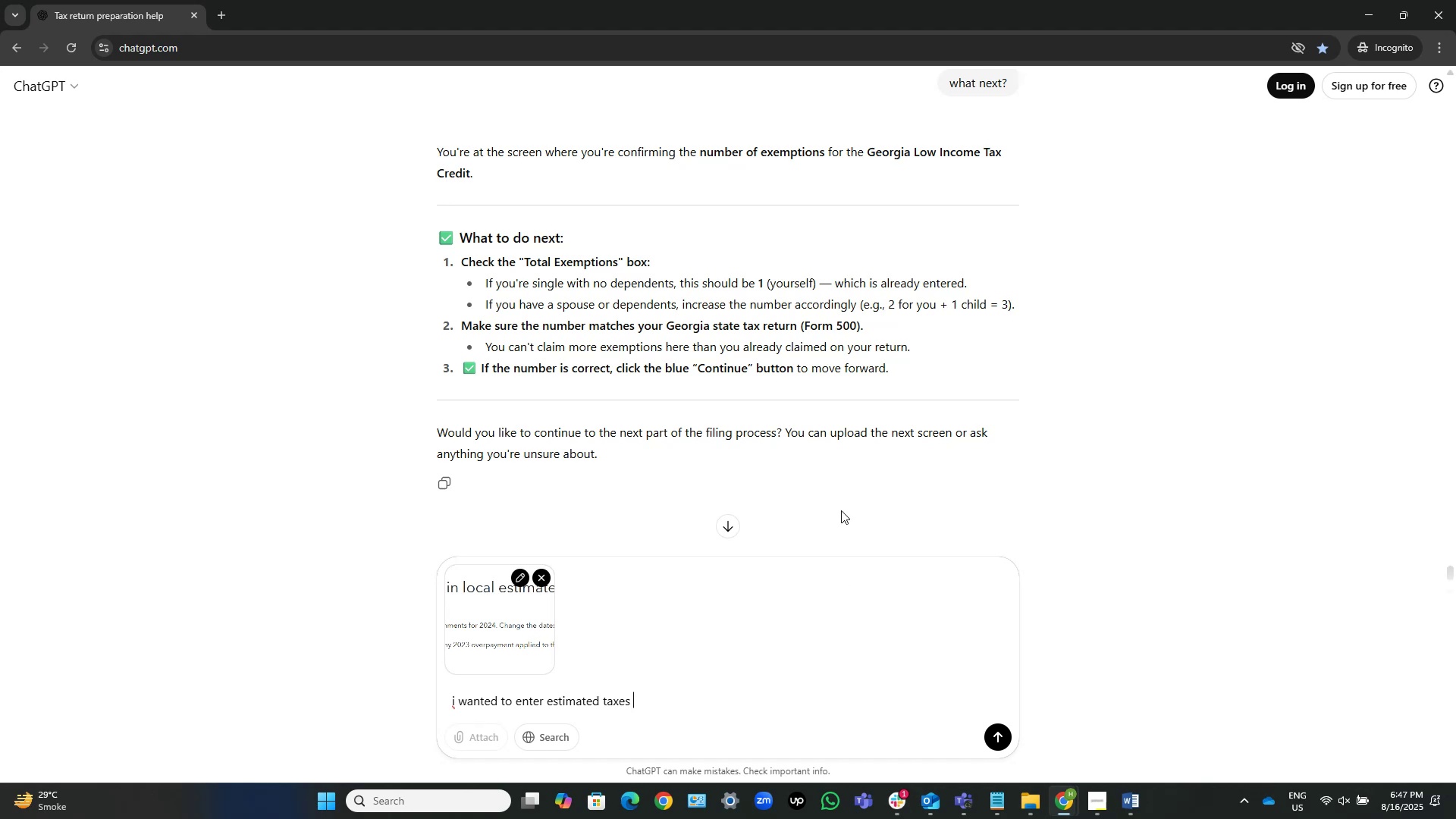 
scroll: coordinate [772, 422], scroll_direction: down, amount: 4.0
 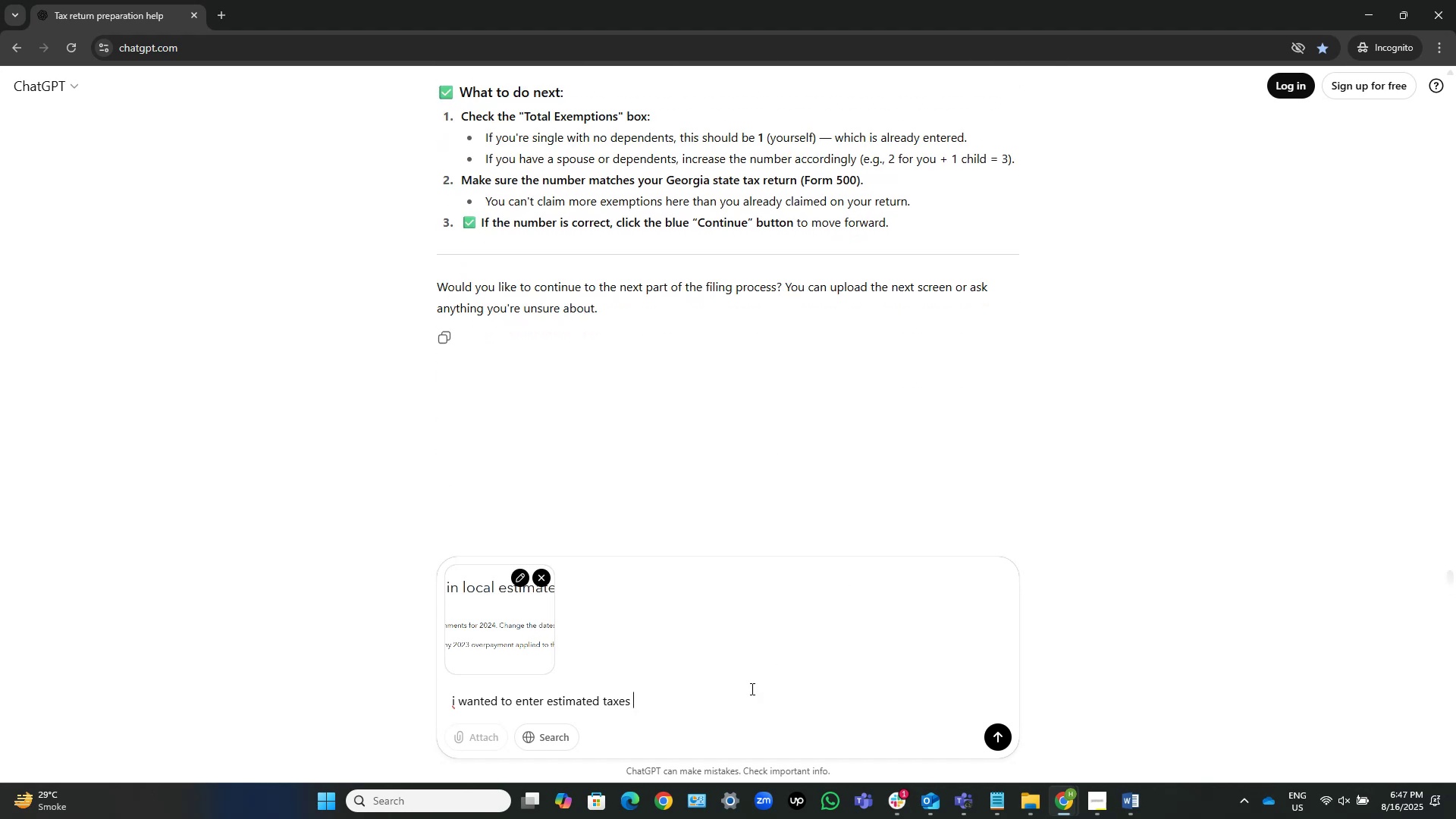 
key(ArrowLeft)
 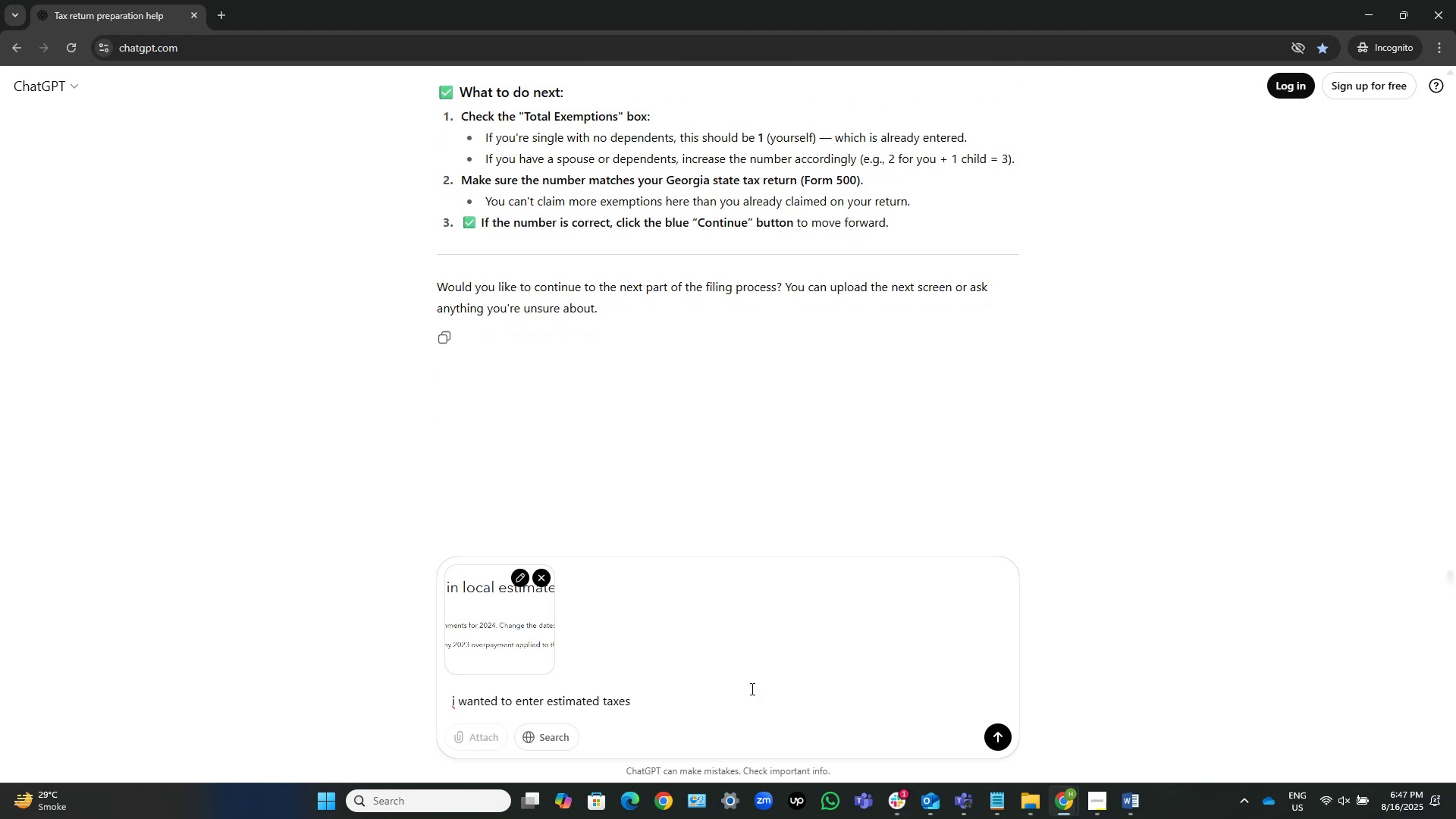 
key(Comma)
 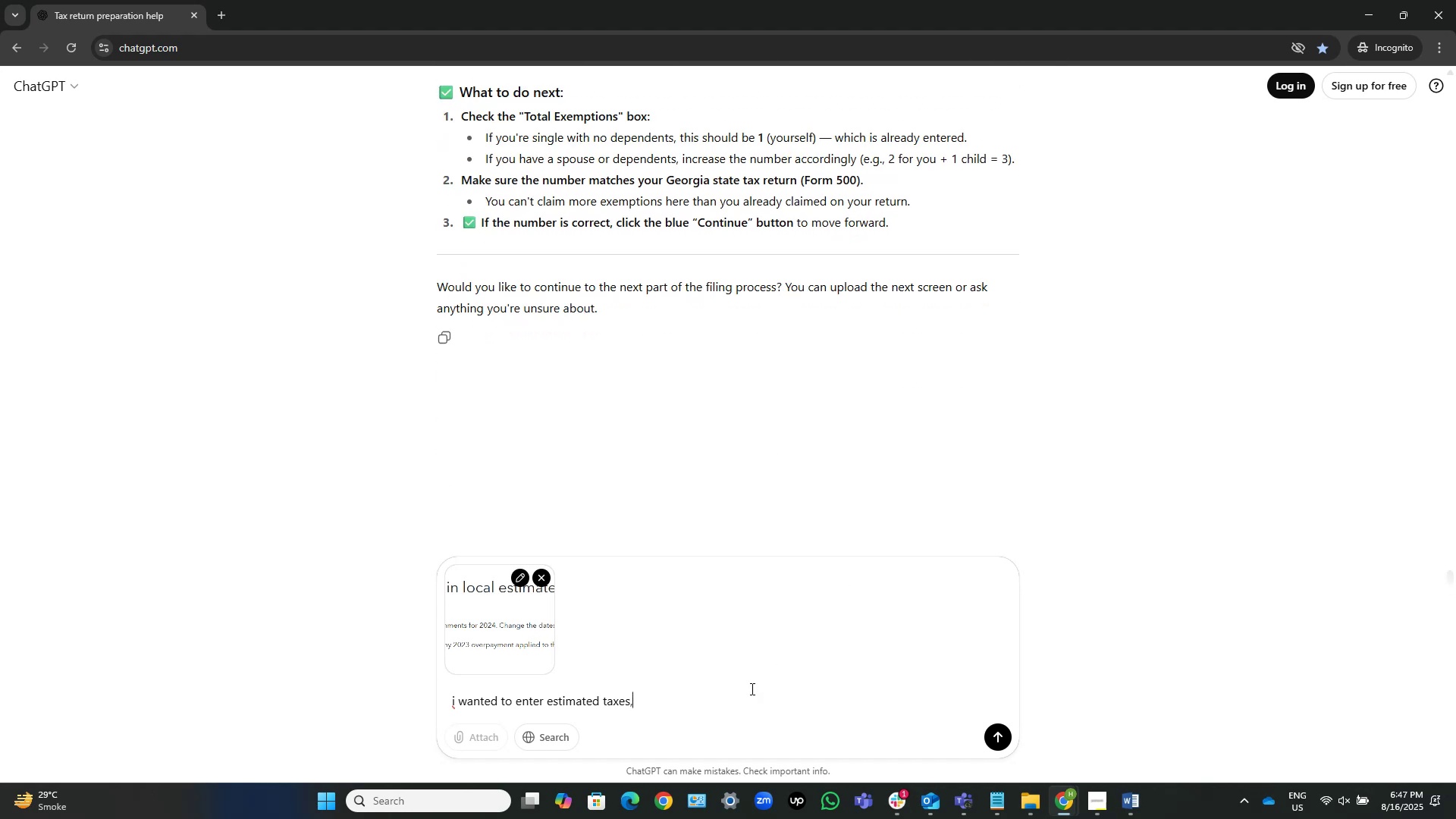 
key(Space)
 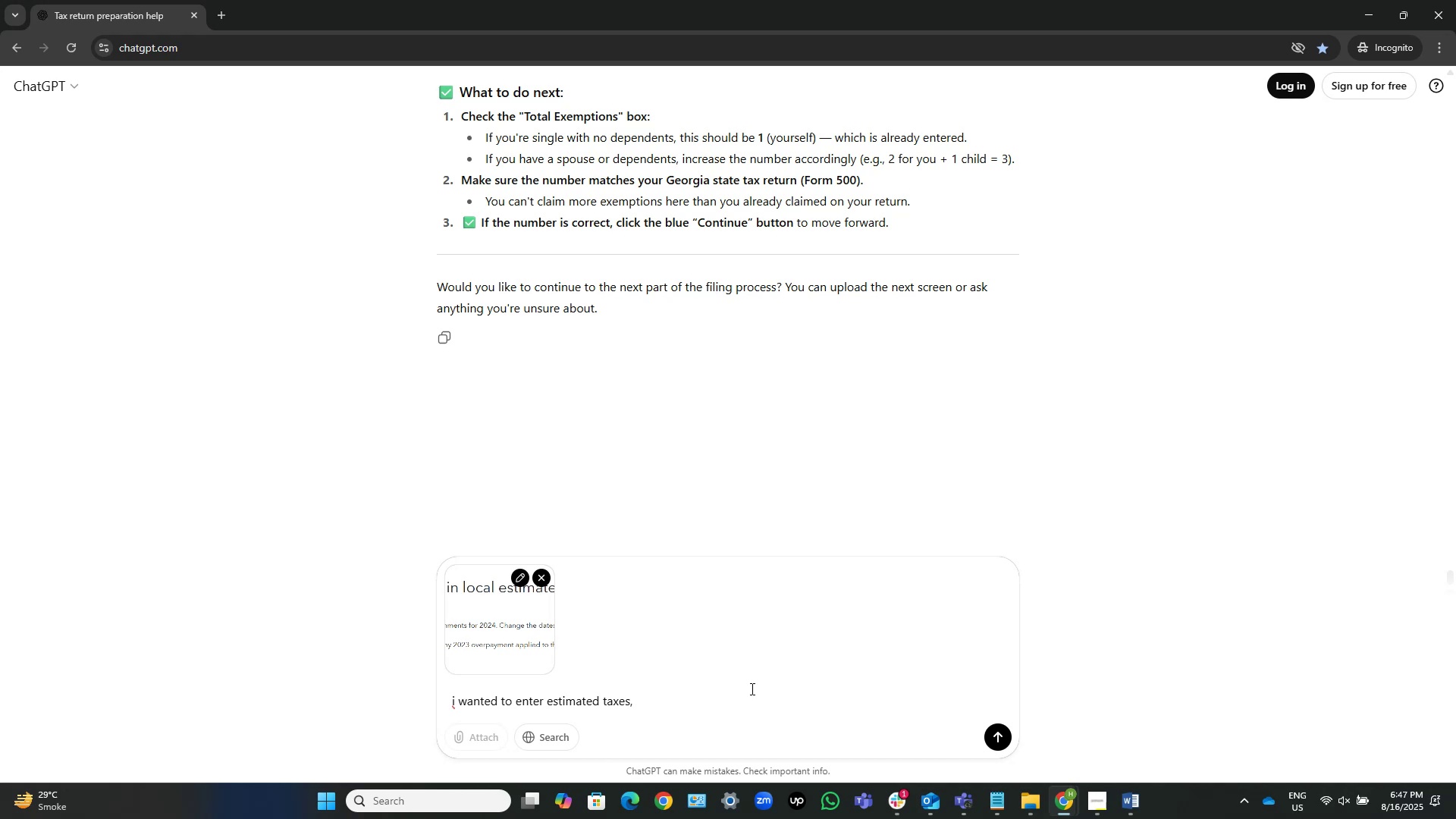 
wait(12.42)
 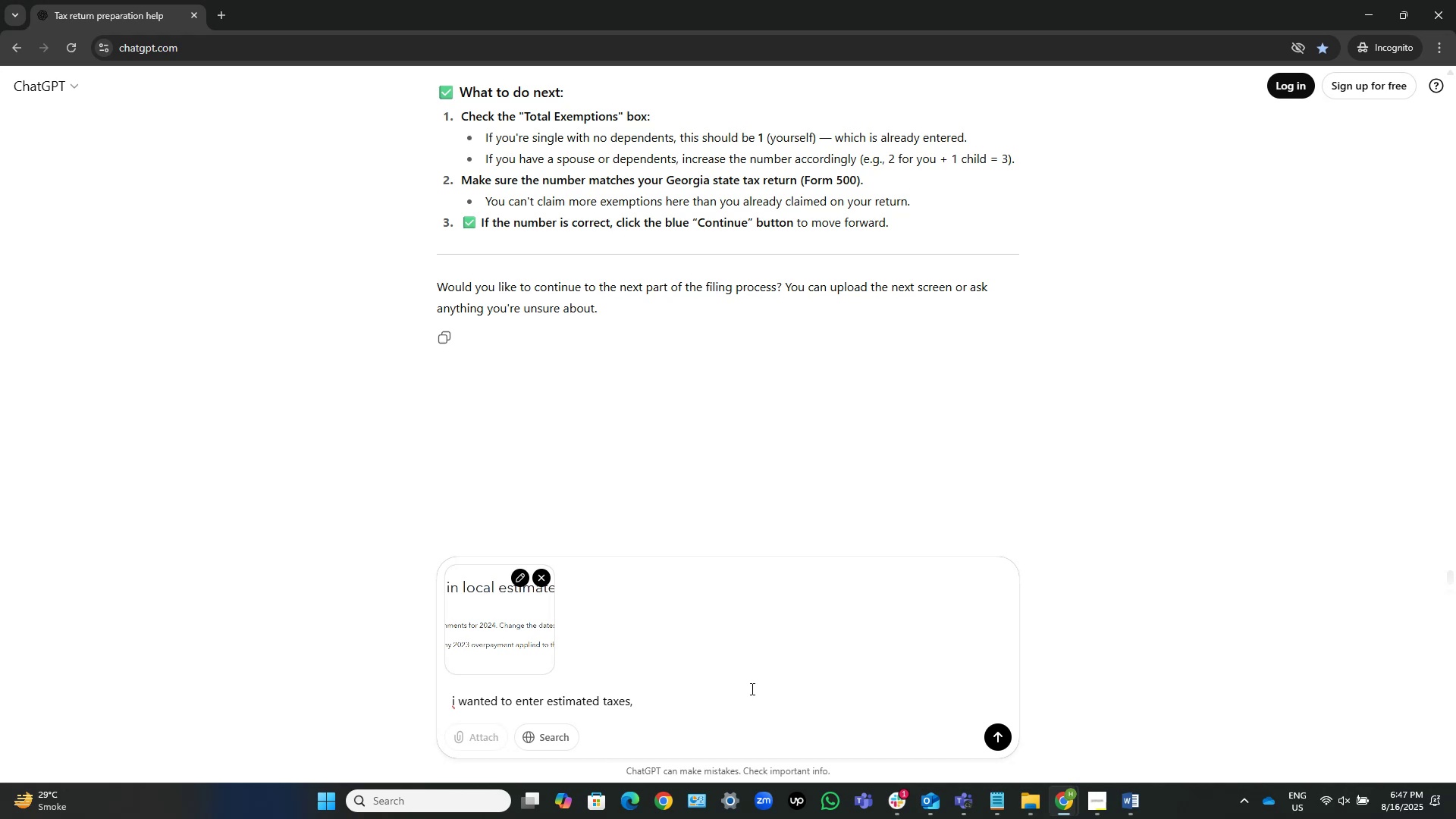 
type(i want to refund of 1400)
 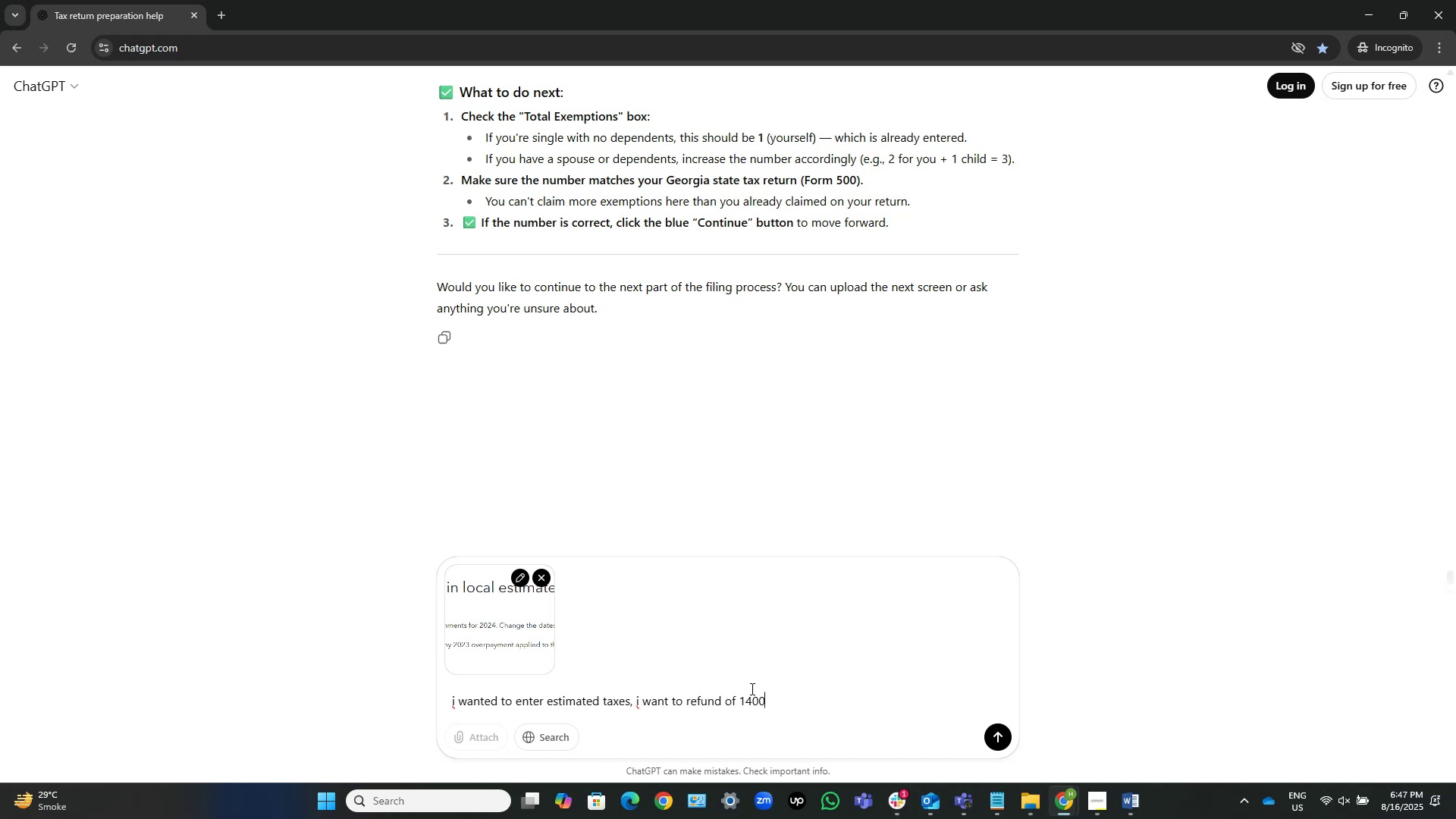 
key(Enter)
 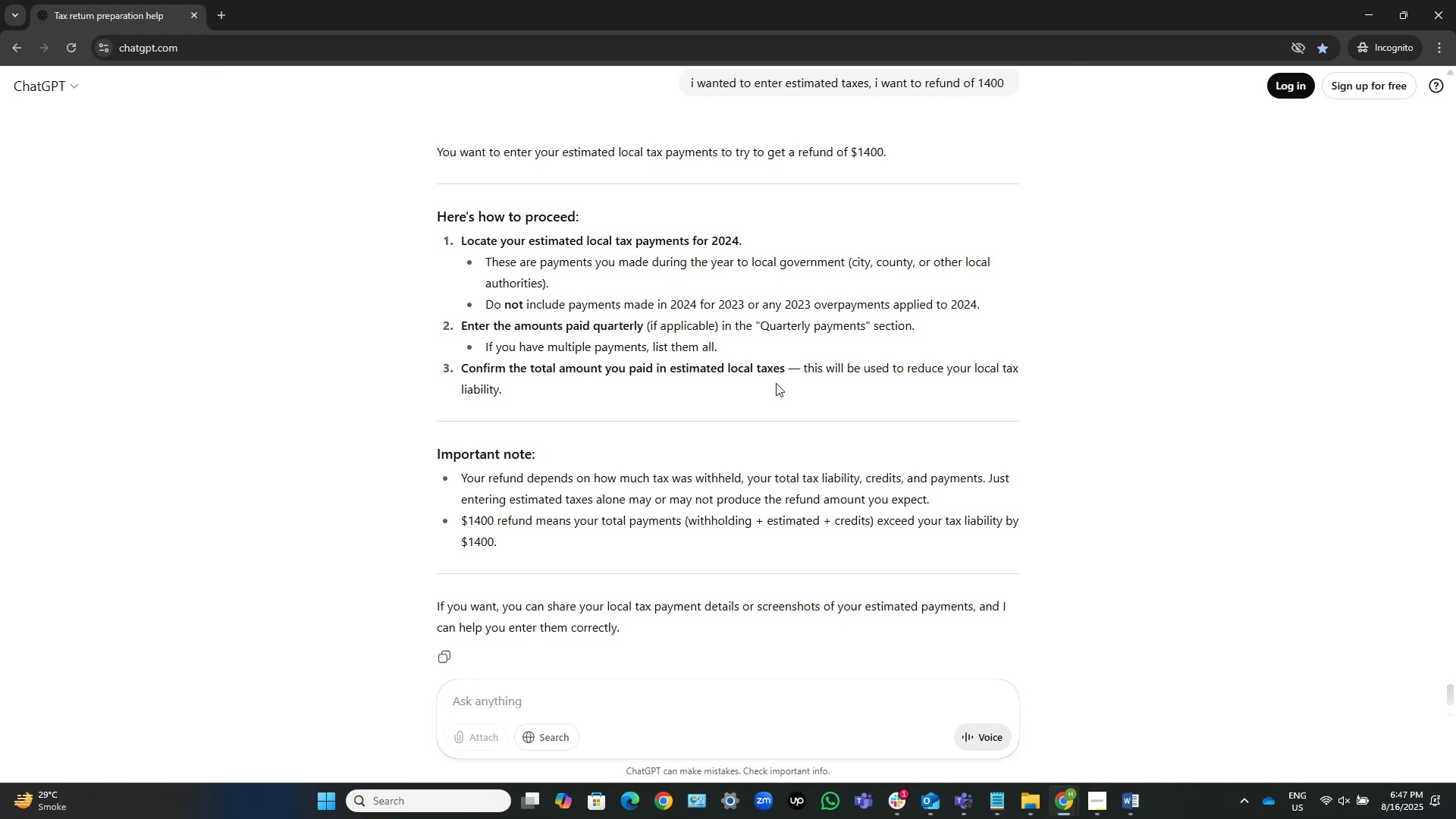 
wait(16.54)
 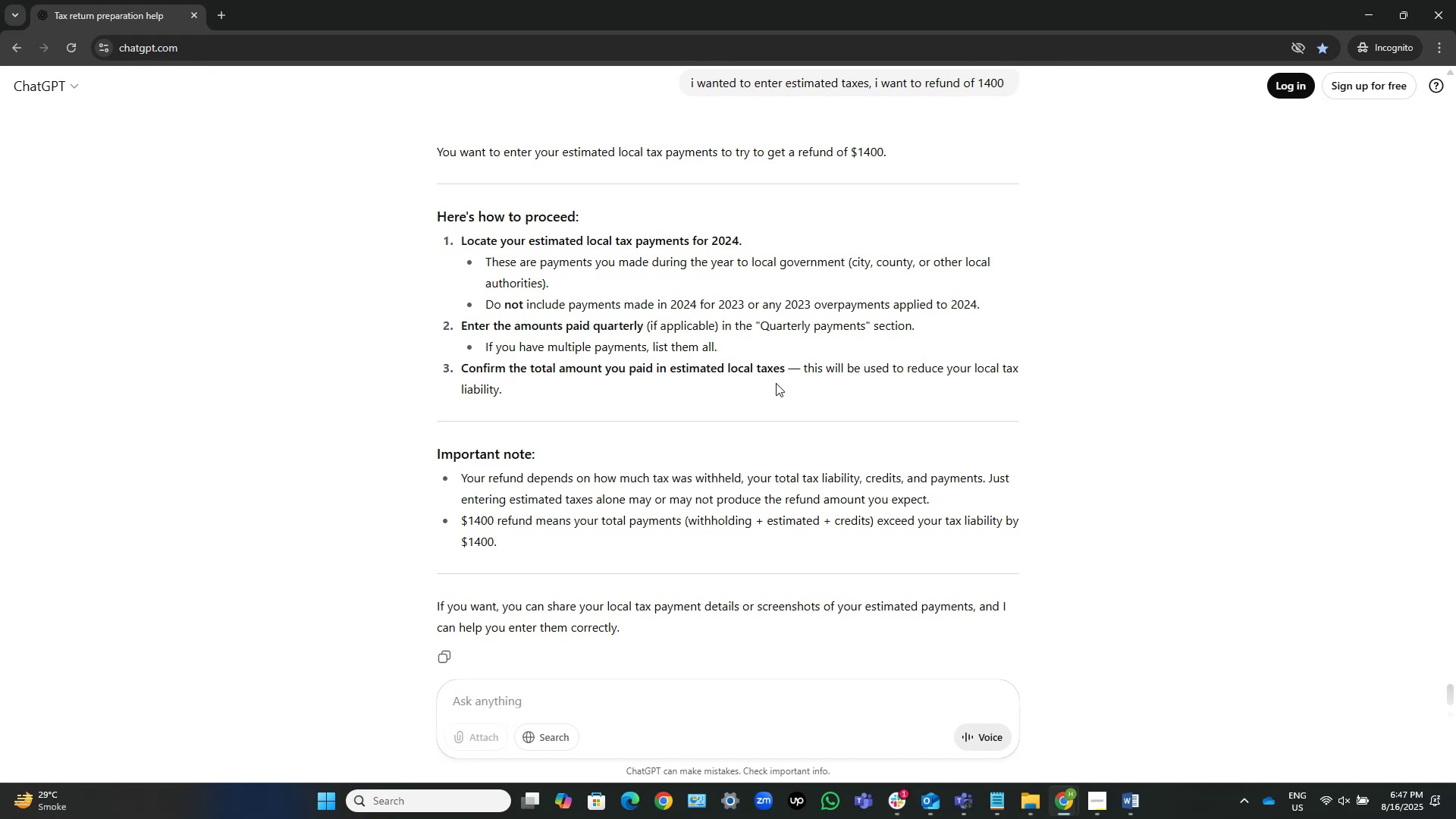 
scroll: coordinate [835, 329], scroll_direction: down, amount: 2.0
 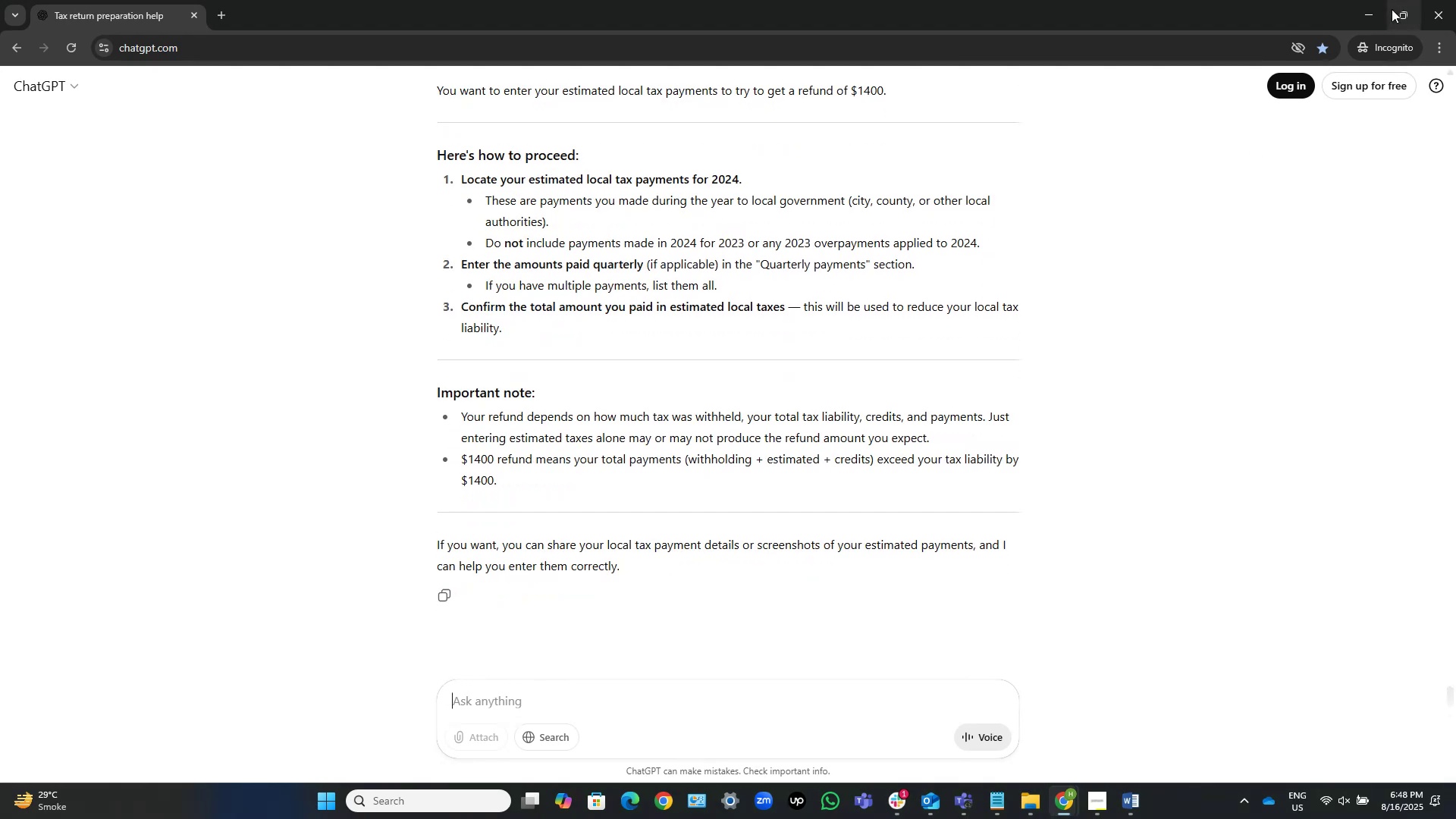 
left_click([1370, 8])
 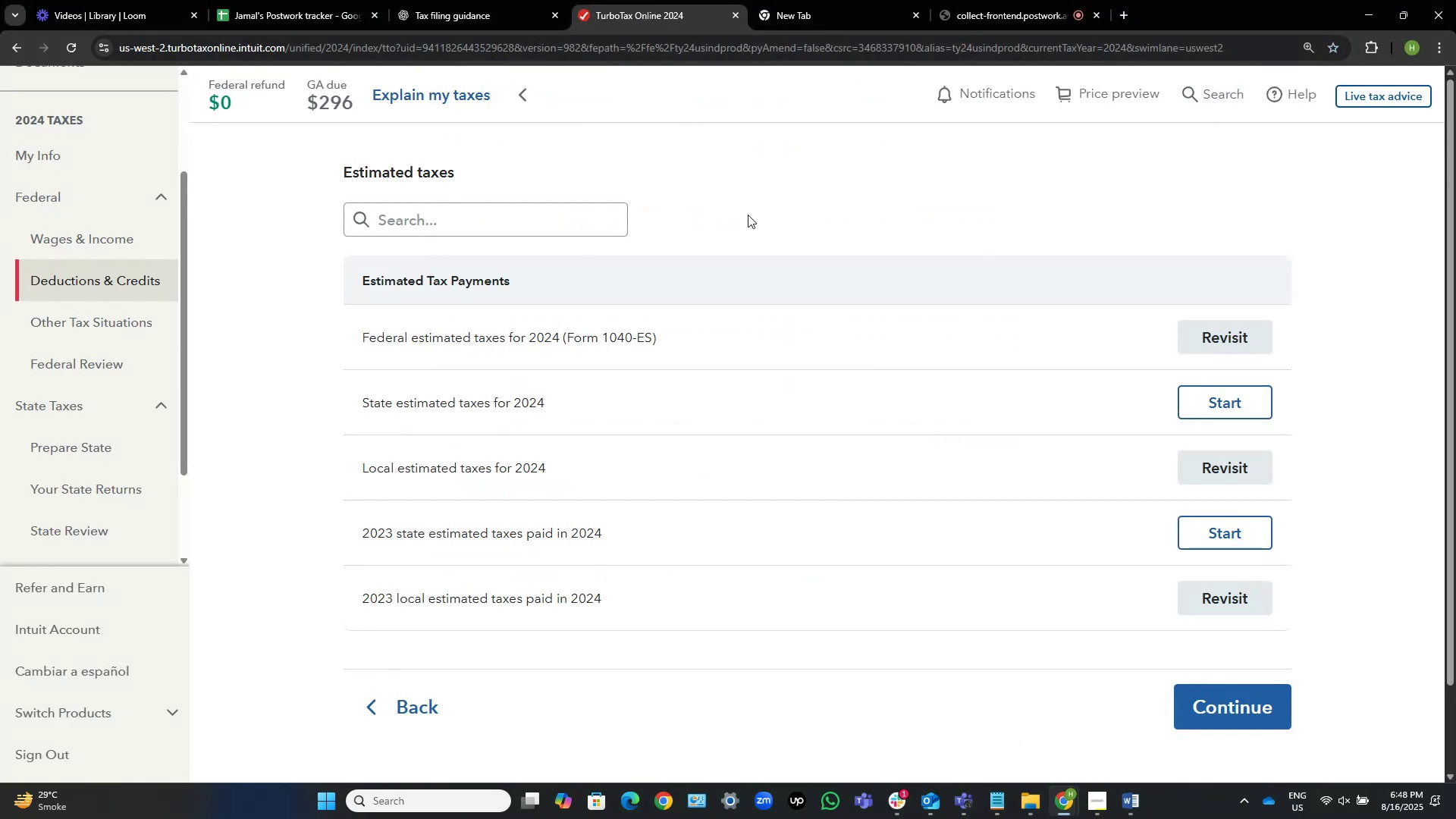 
wait(5.4)
 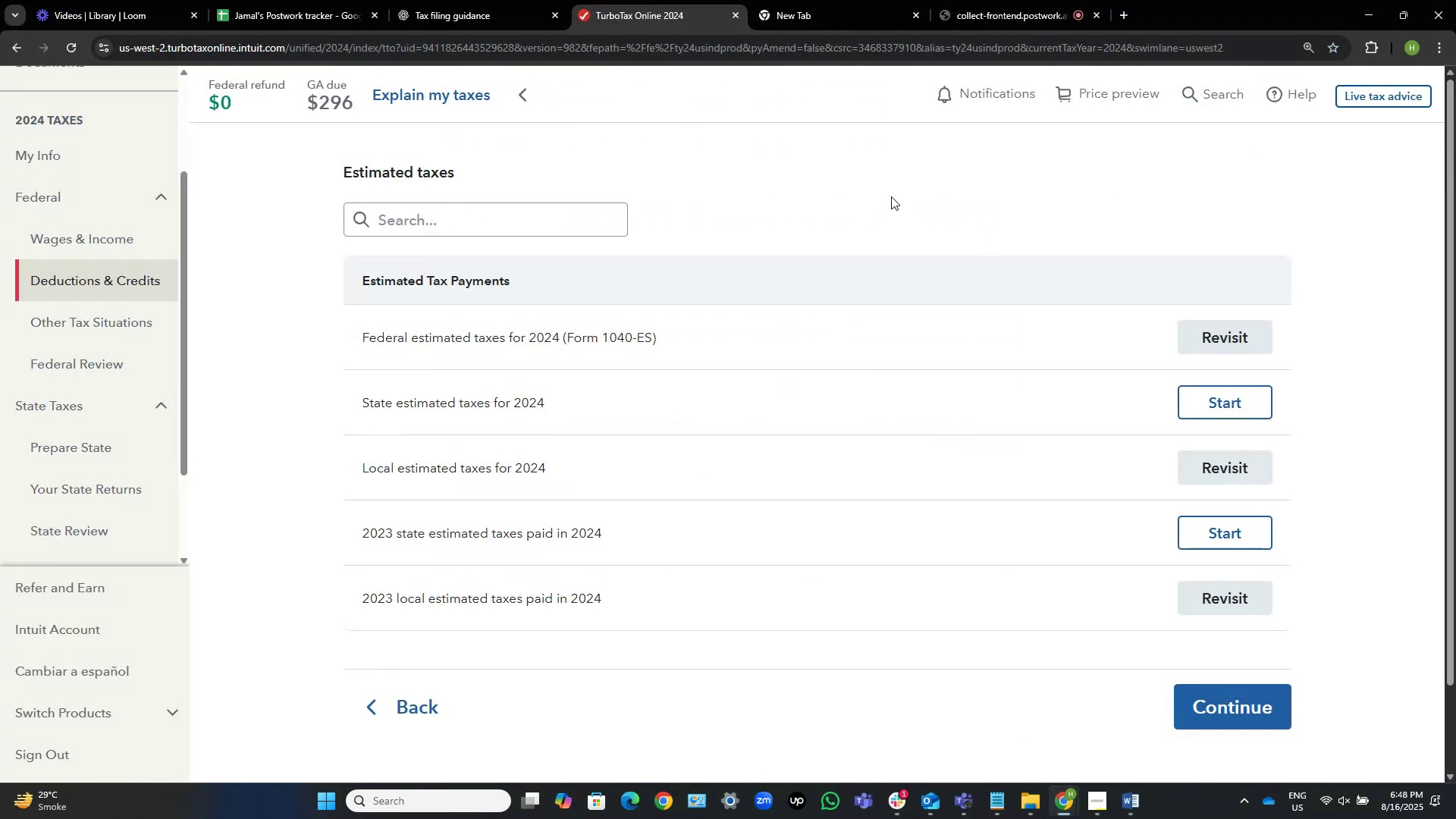 
scroll: coordinate [748, 215], scroll_direction: down, amount: 1.0
 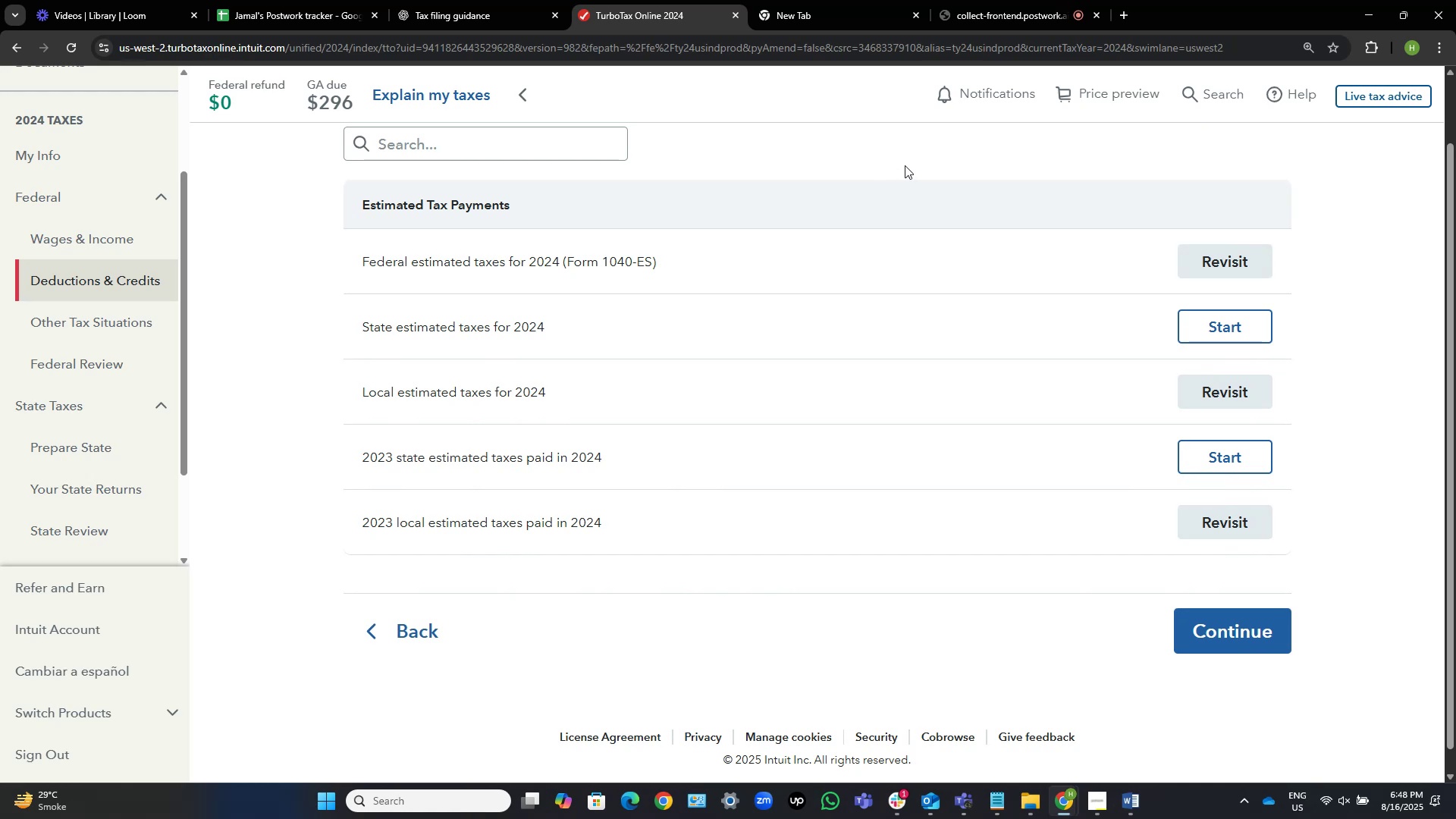 
wait(35.13)
 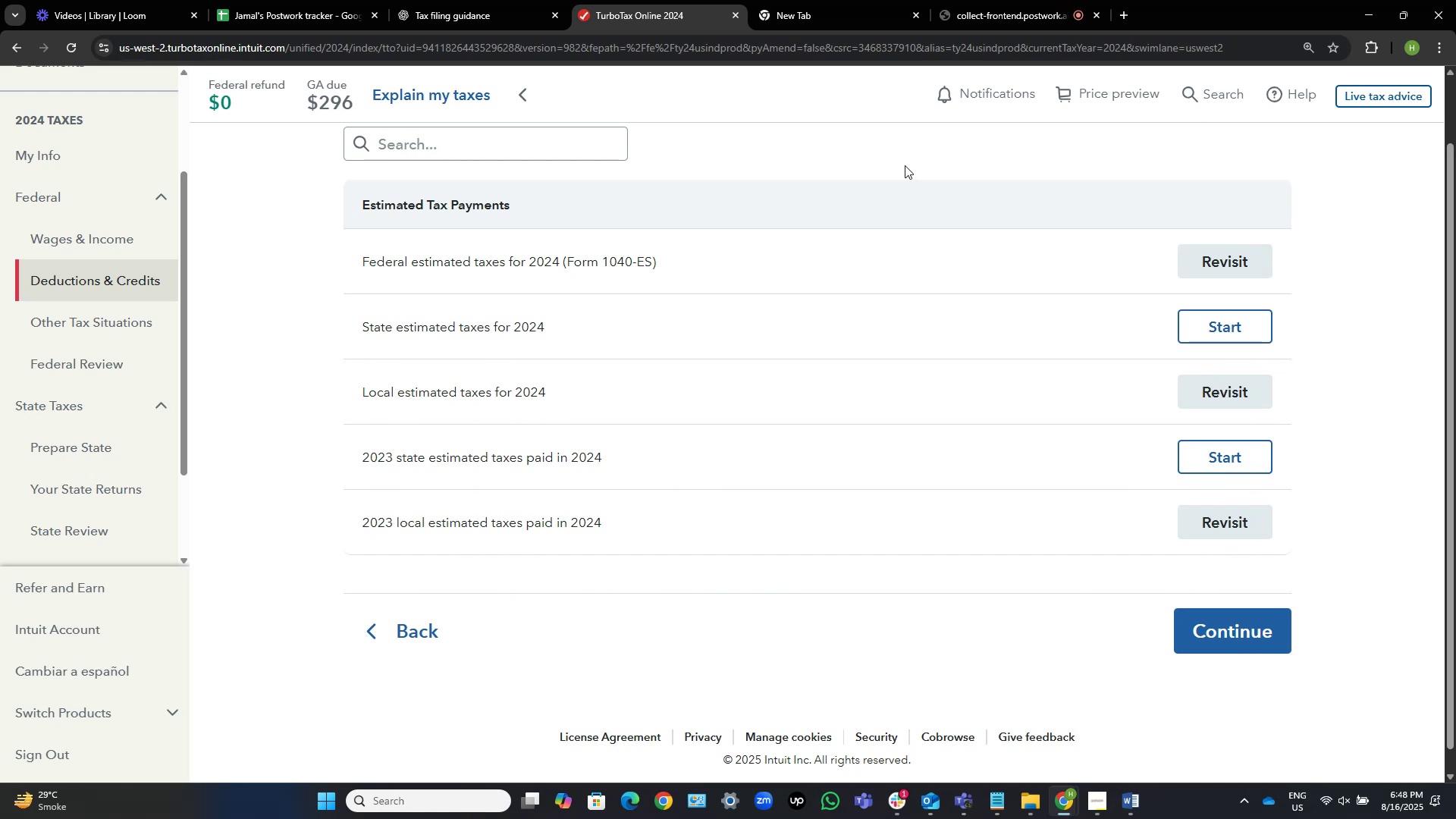 
left_click([1069, 801])
 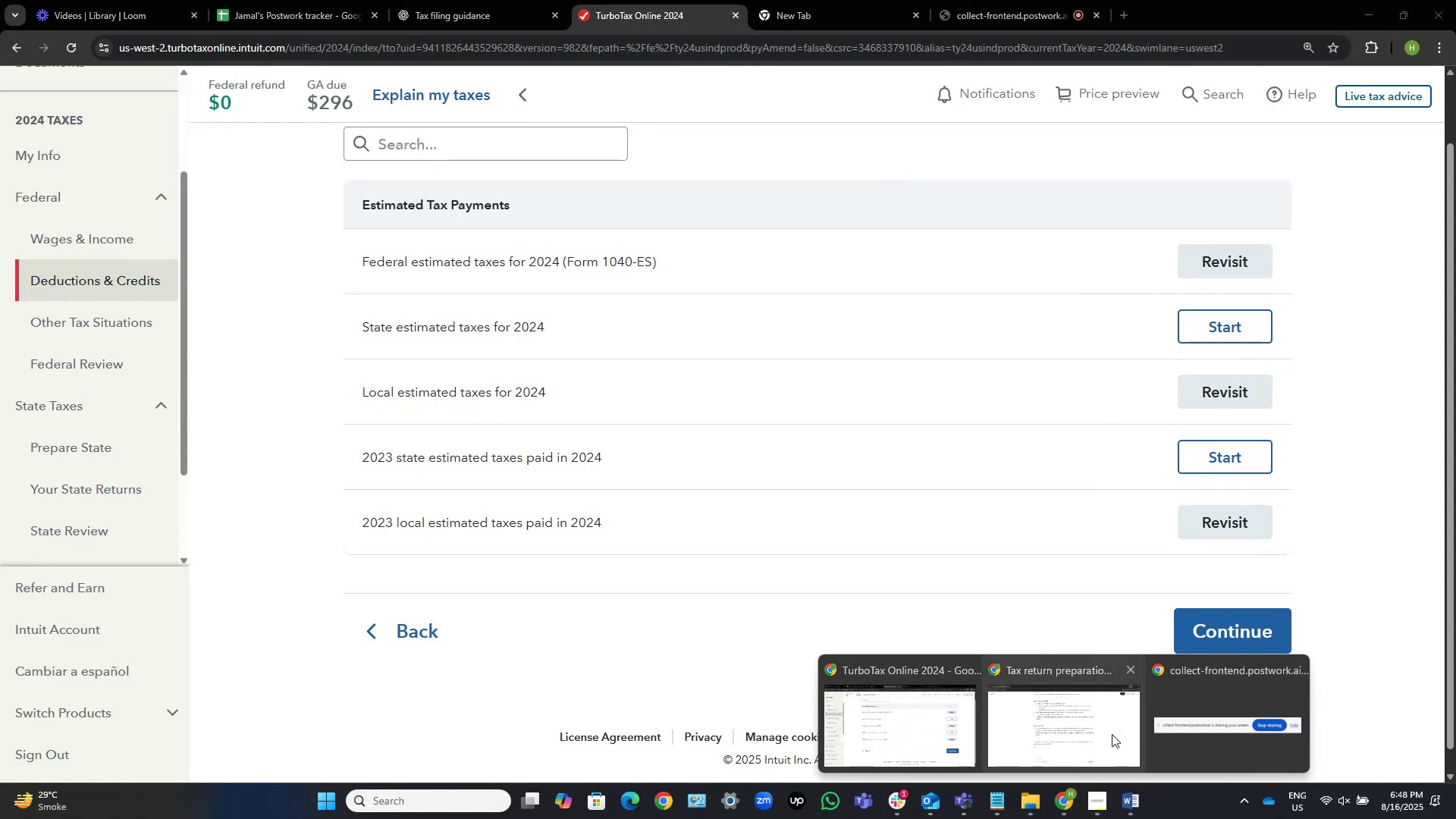 
left_click([1081, 732])
 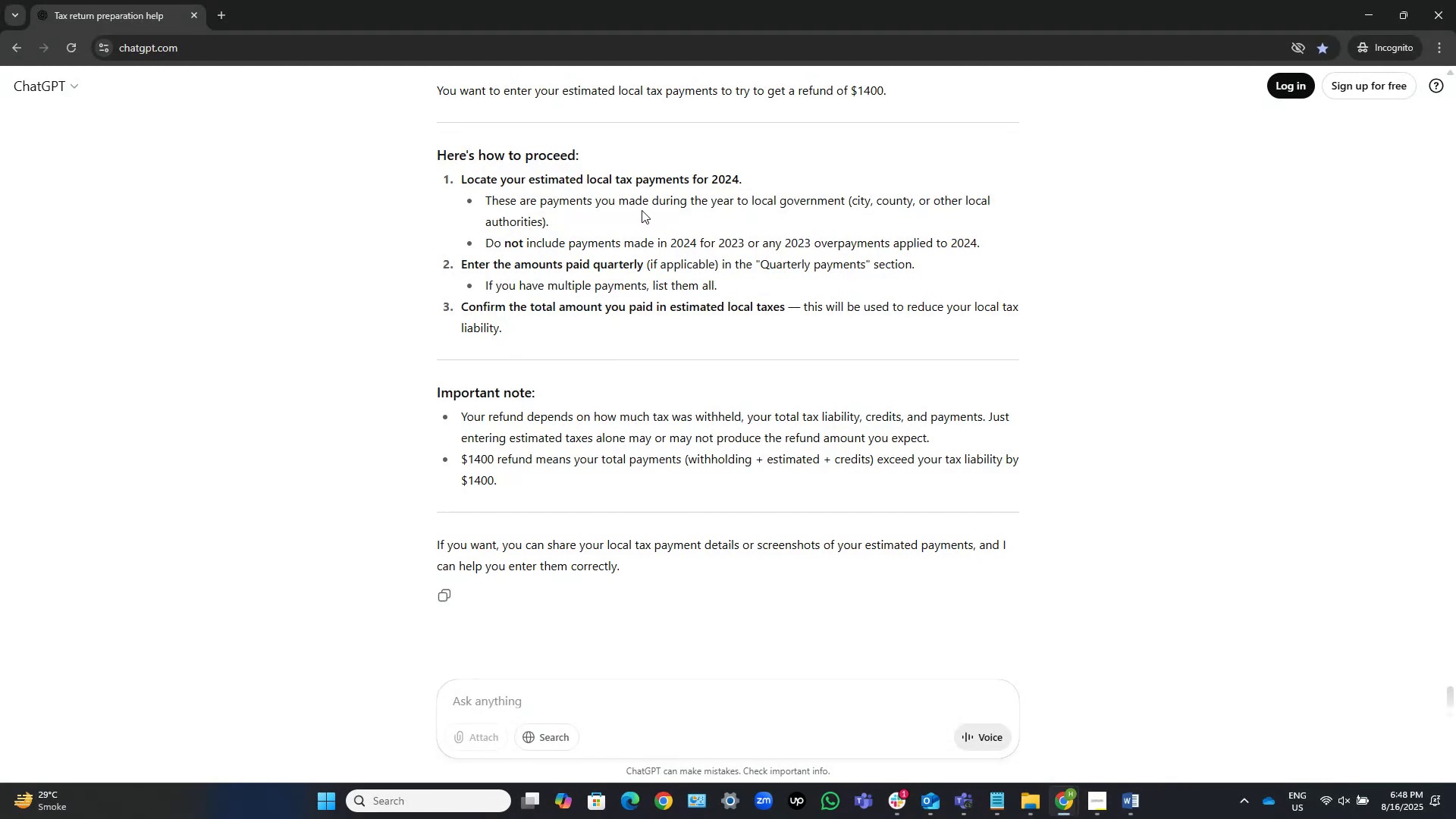 
wait(10.1)
 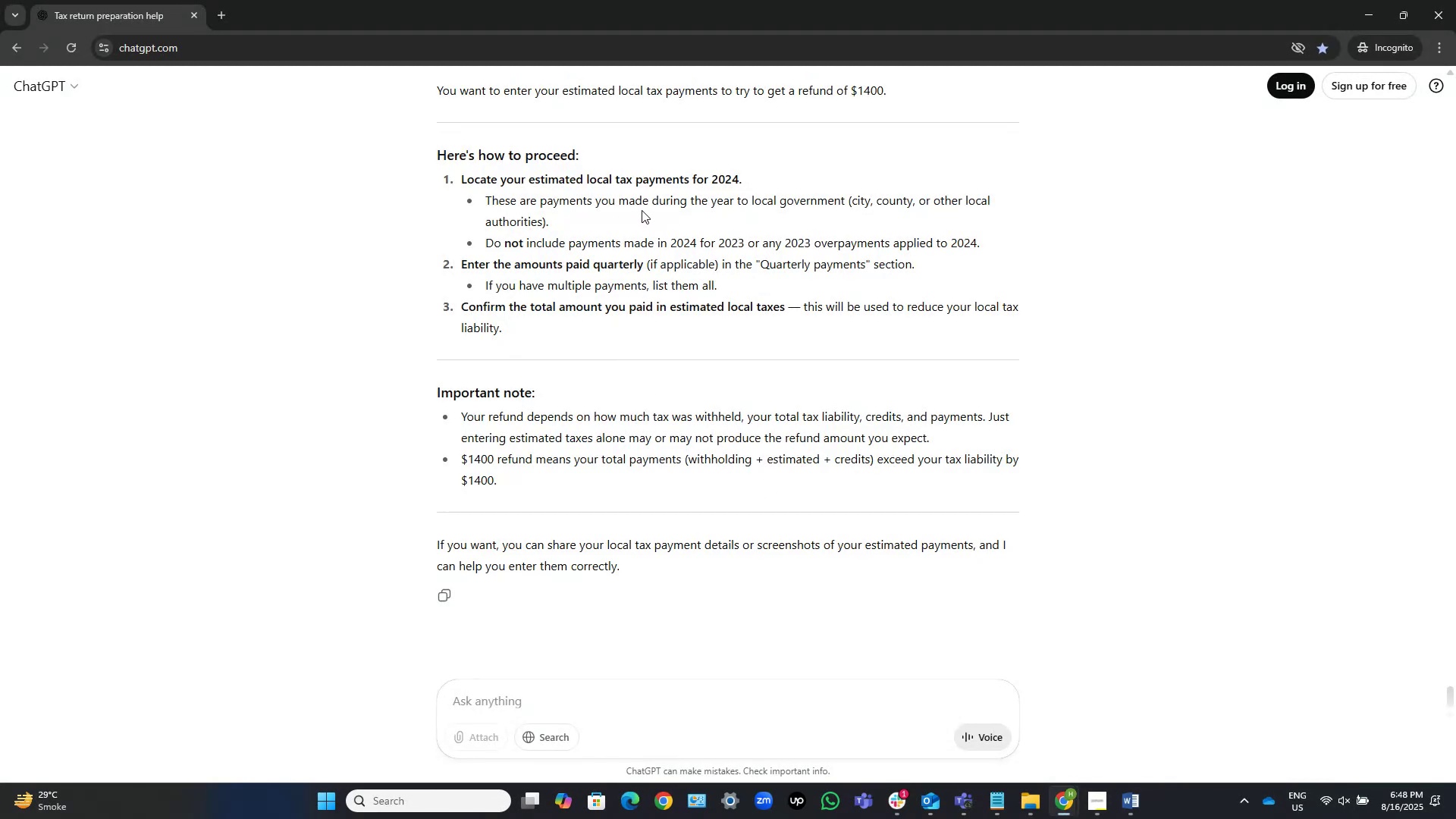 
scroll: coordinate [558, 334], scroll_direction: down, amount: 2.0
 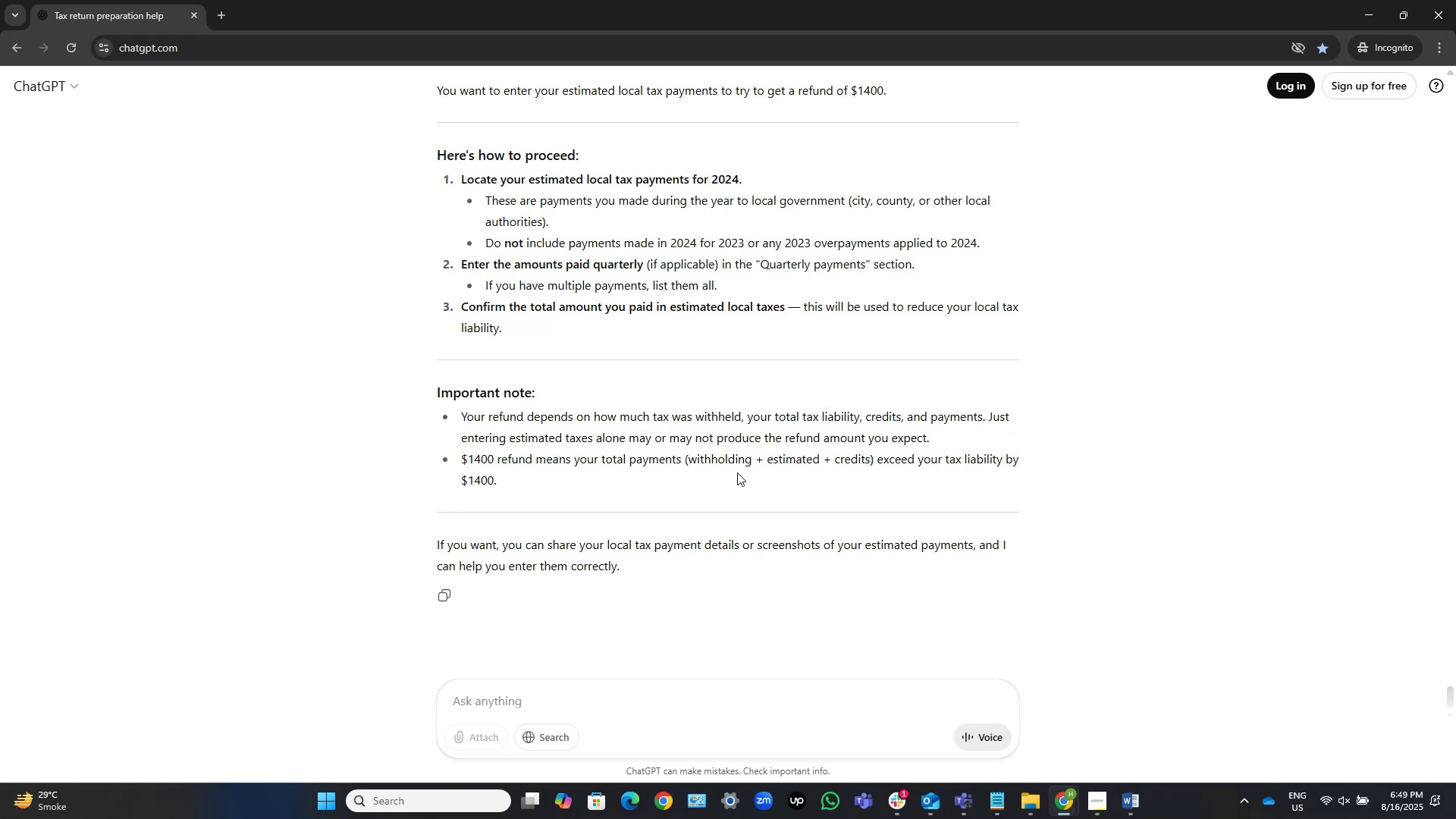 
wait(12.77)
 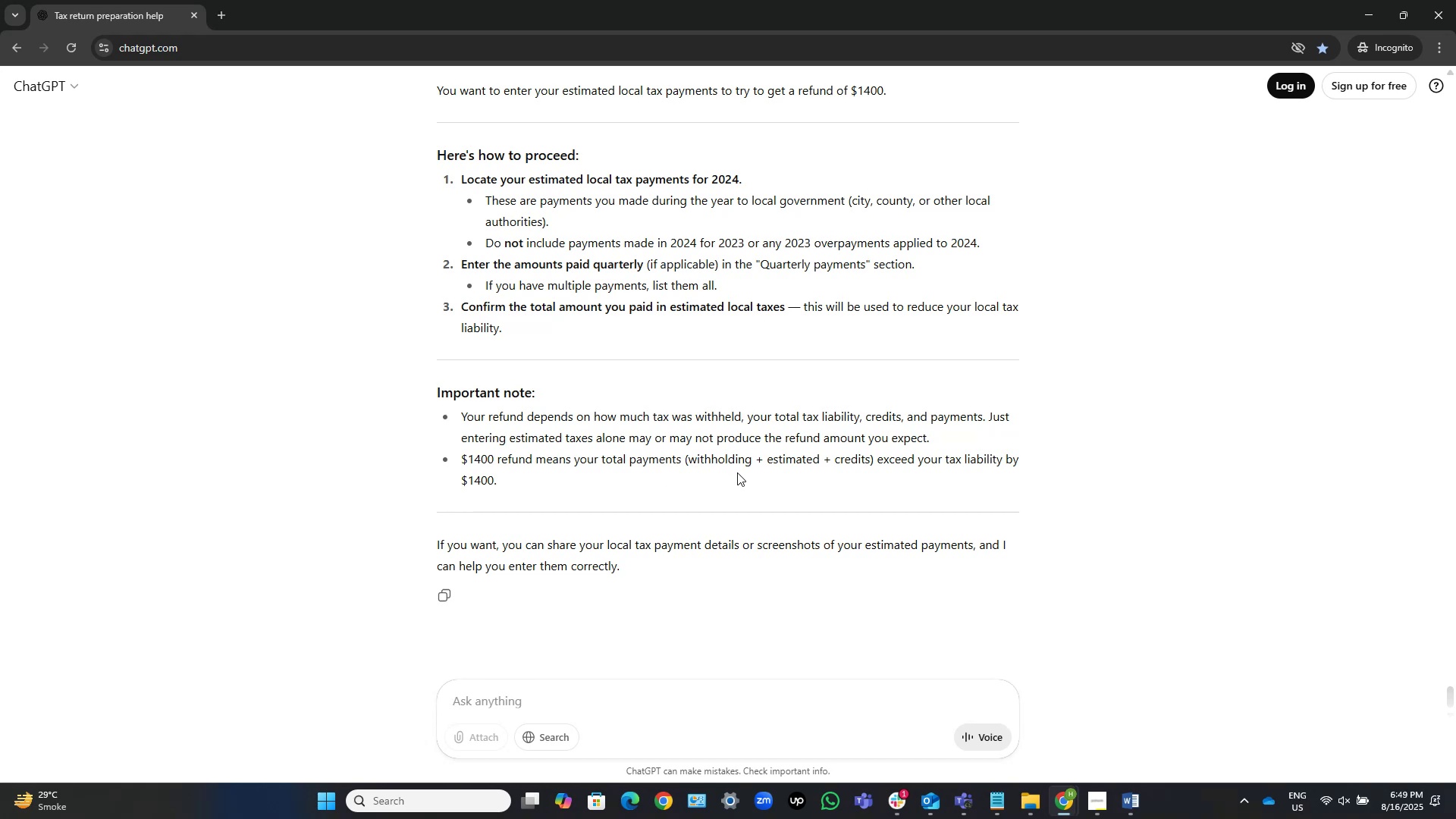 
key(Alt+AltLeft)
 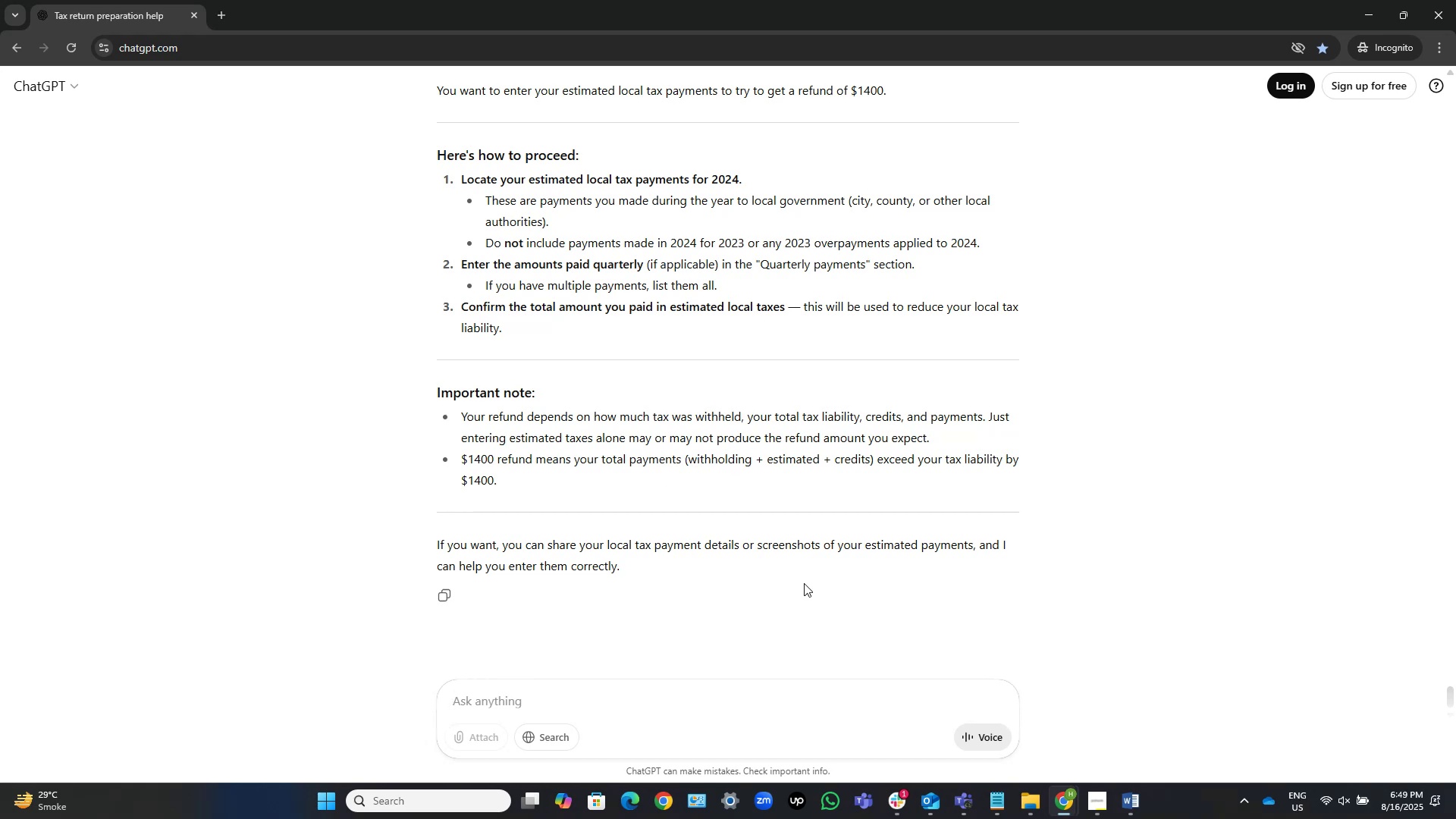 
key(Alt+Tab)
 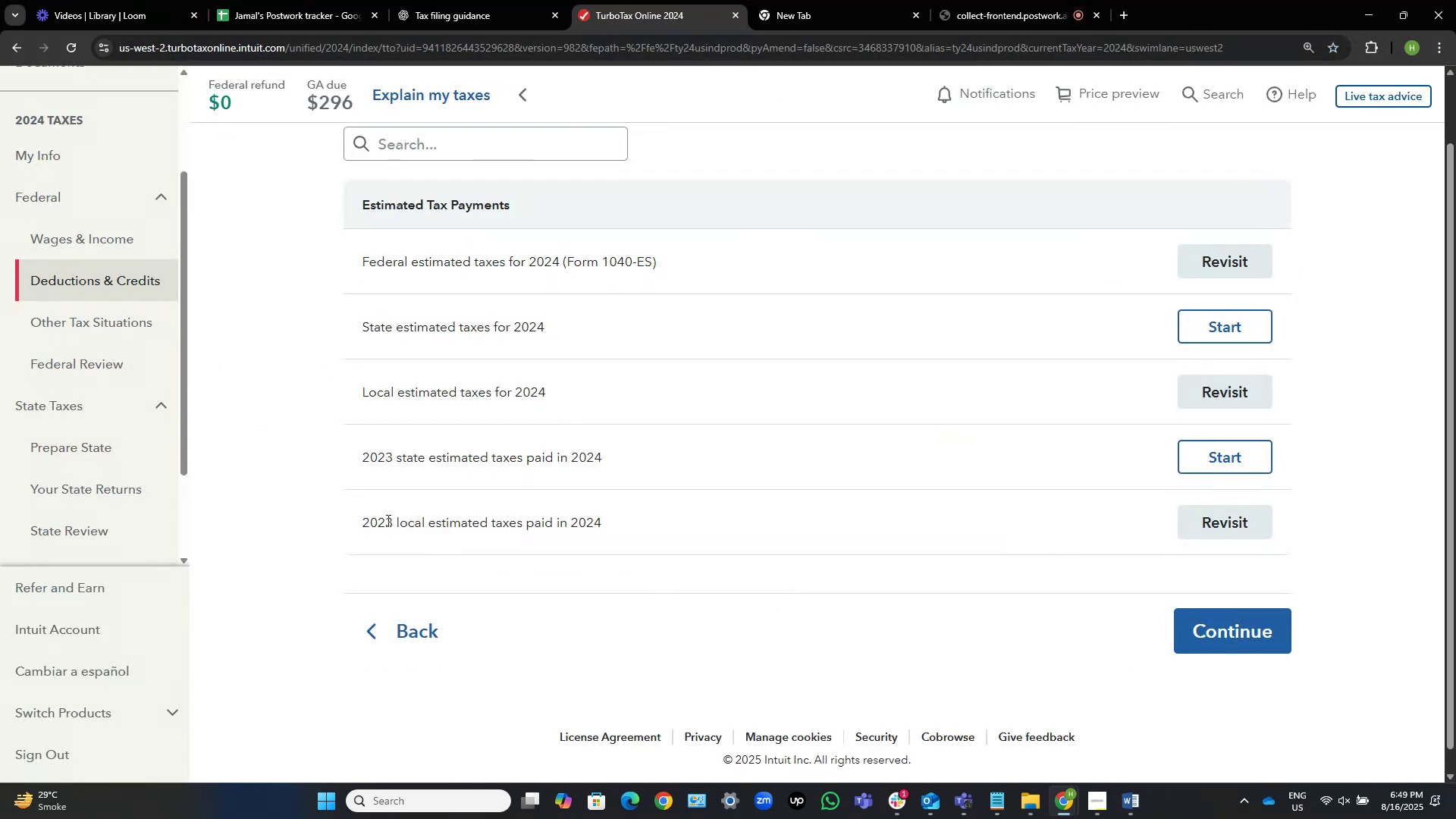 
scroll: coordinate [468, 440], scroll_direction: up, amount: 5.0
 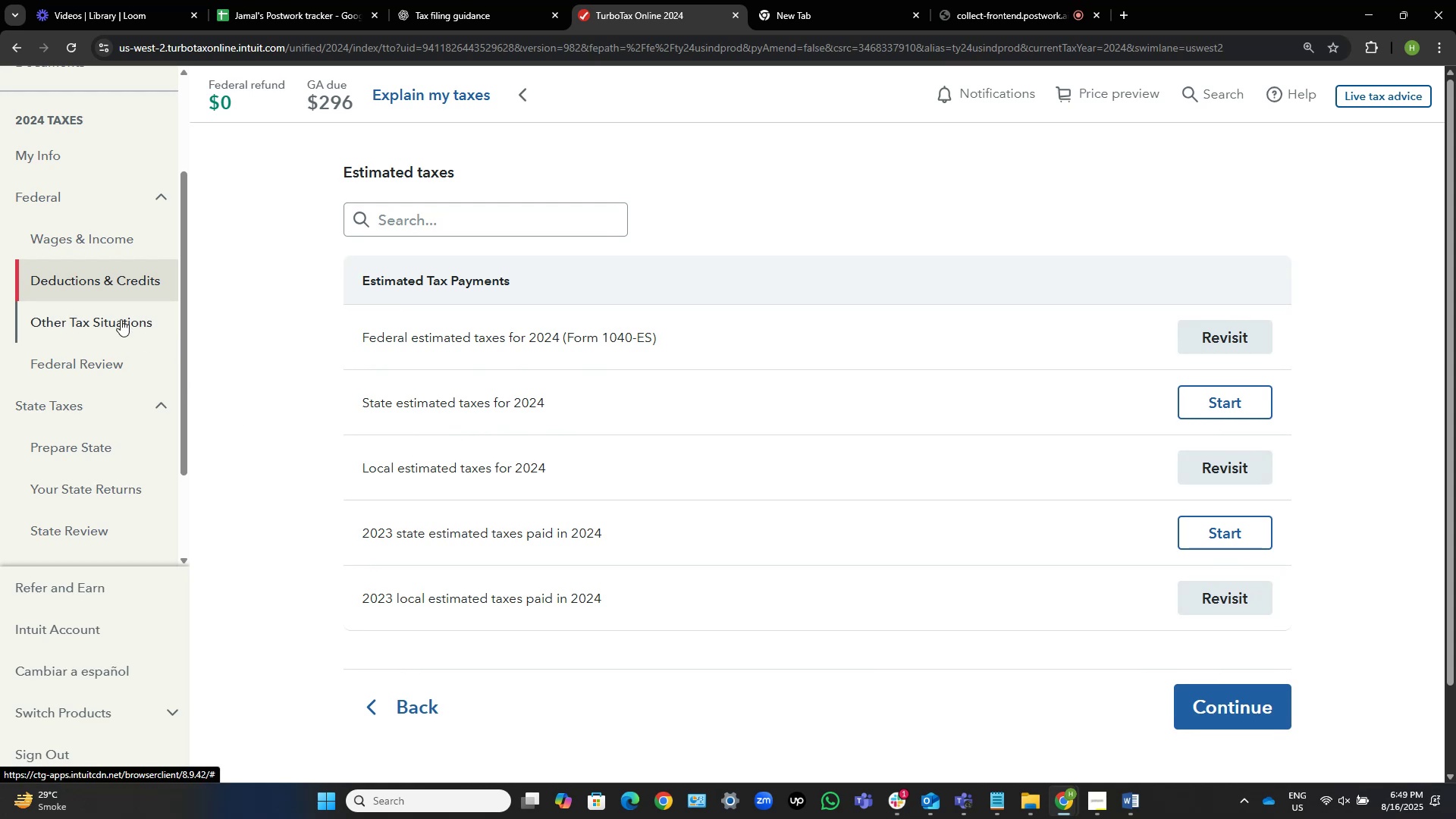 
left_click([118, 324])
 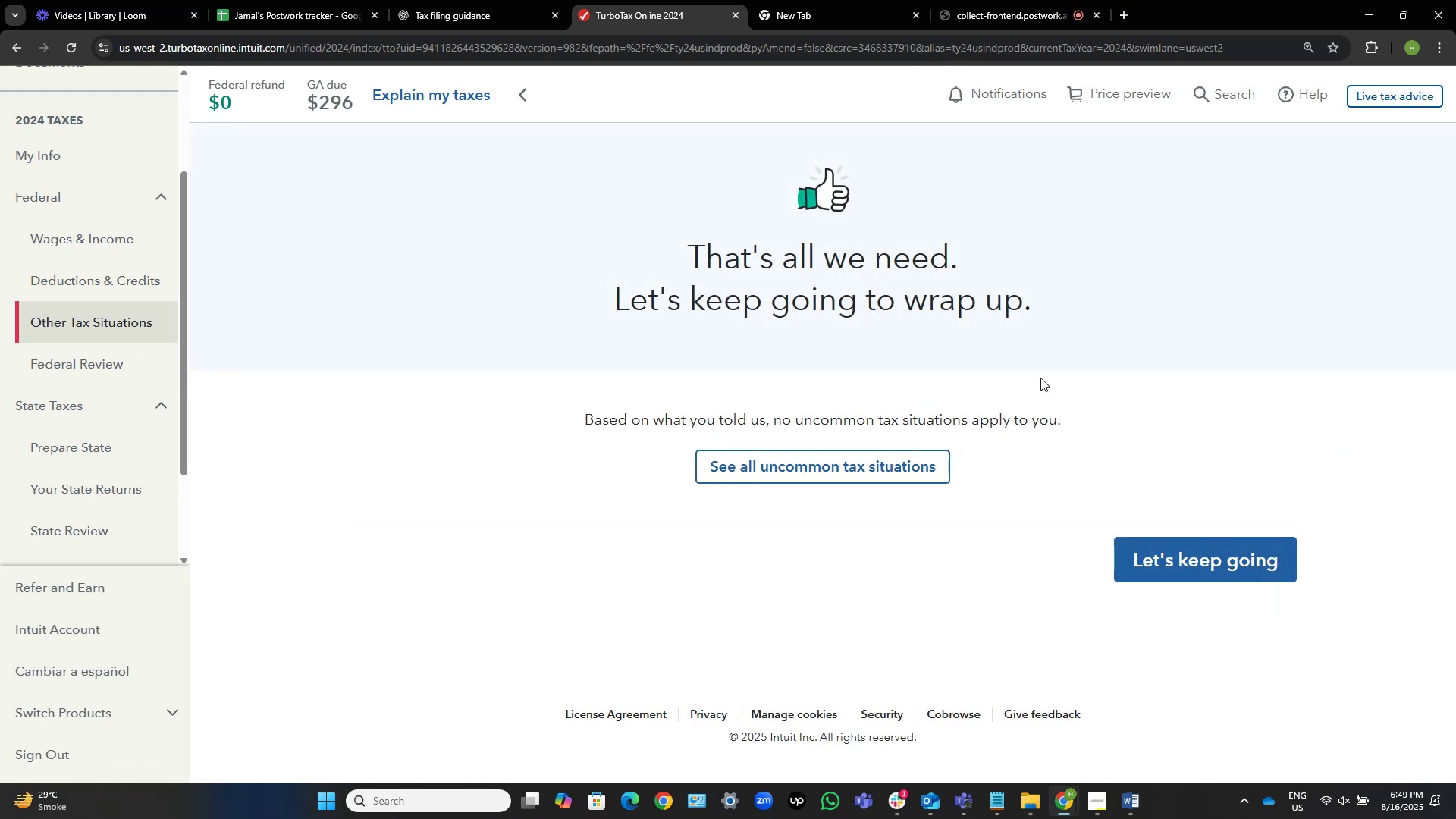 
scroll: coordinate [1040, 378], scroll_direction: none, amount: 0.0
 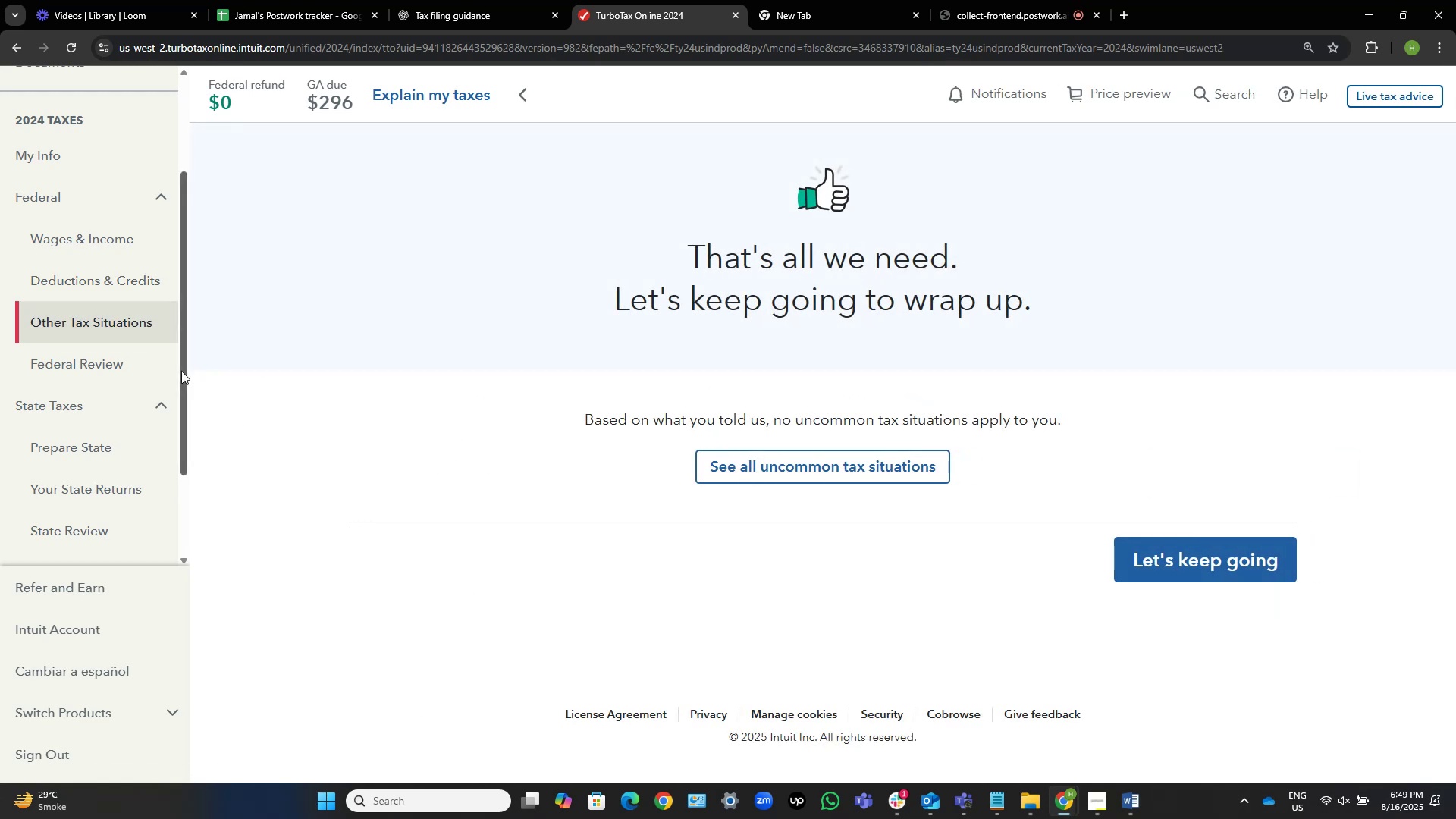 
left_click([121, 373])
 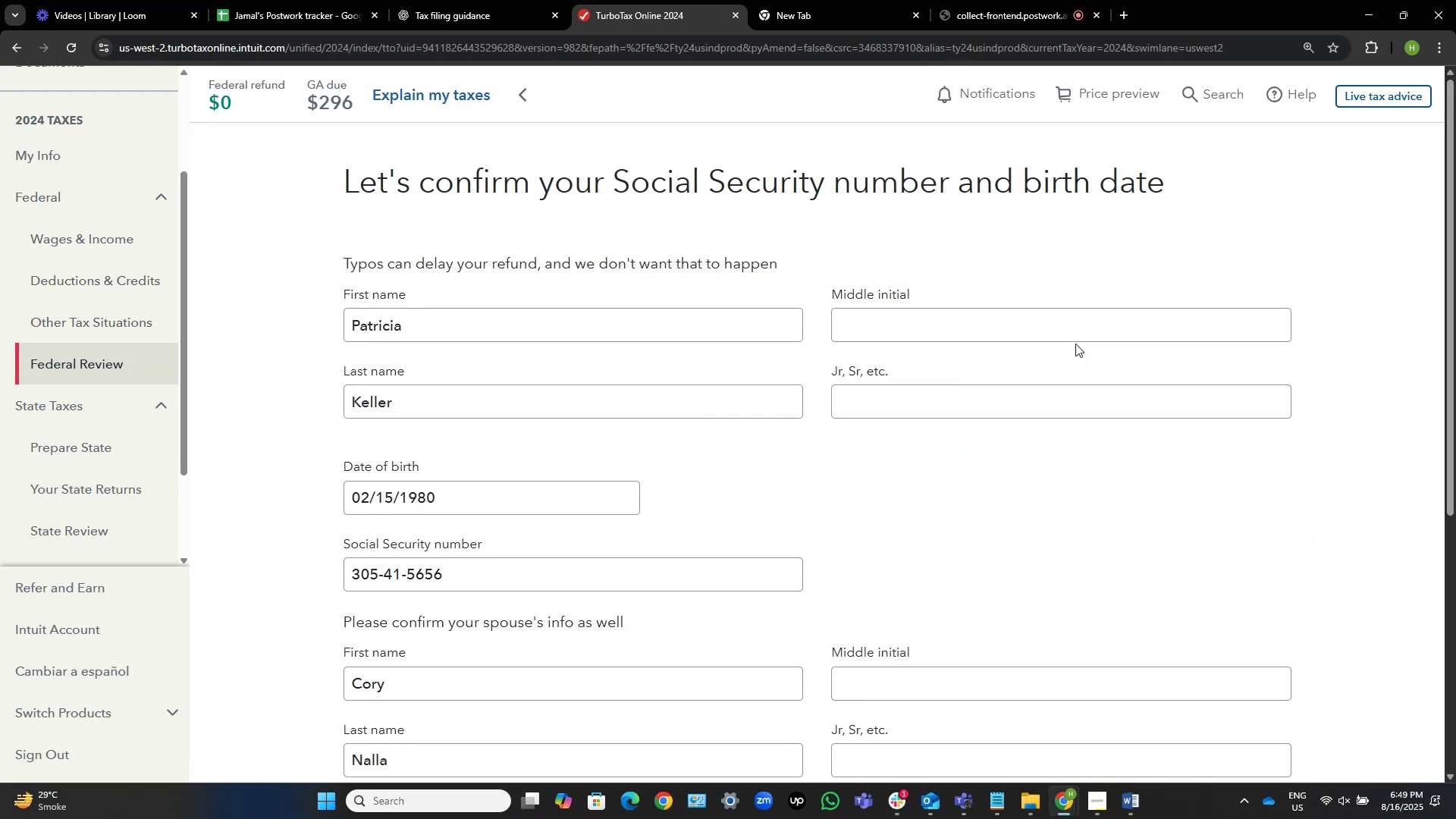 
scroll: coordinate [1075, 344], scroll_direction: up, amount: 5.0
 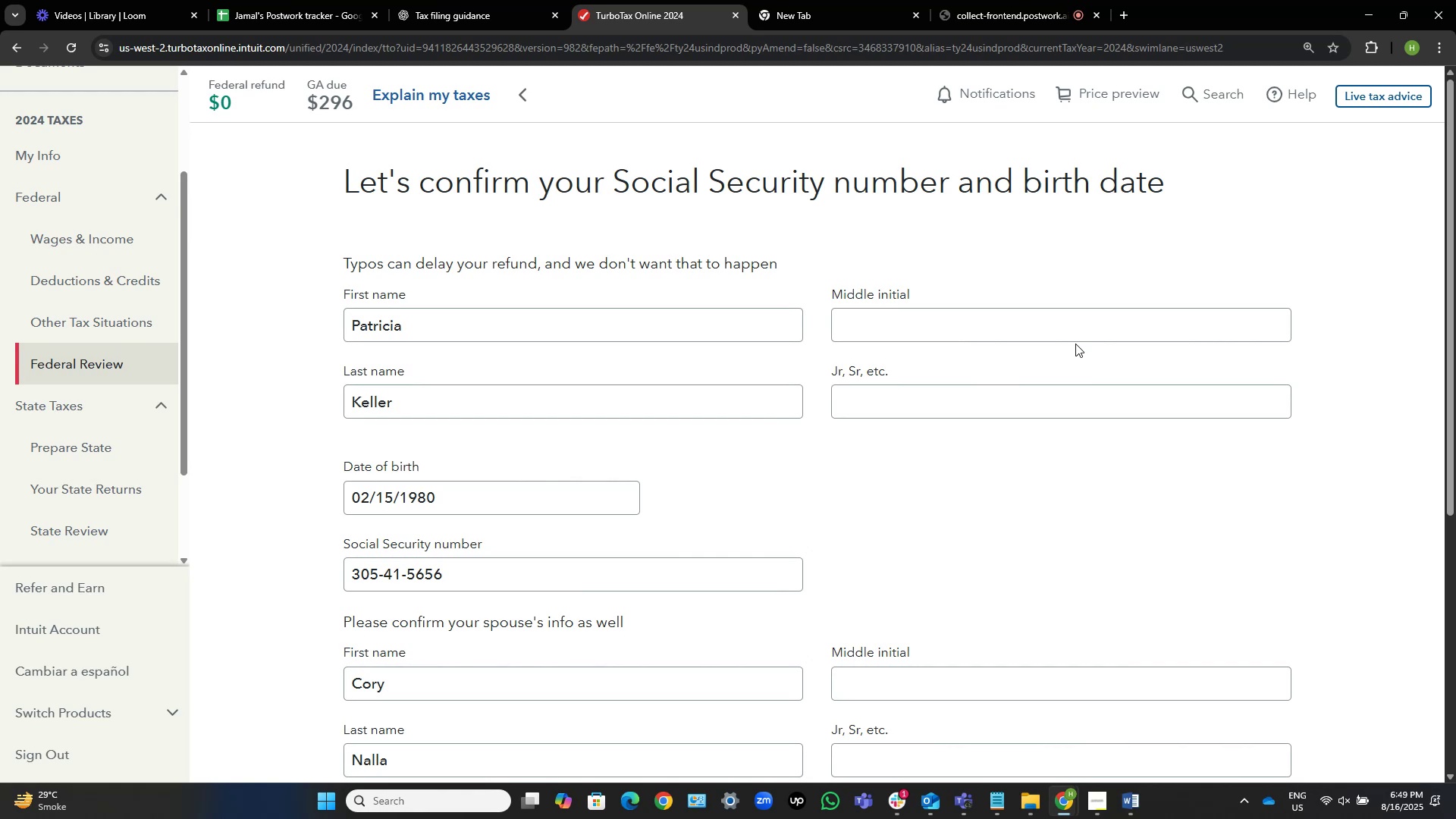 
scroll: coordinate [1075, 344], scroll_direction: down, amount: 5.0
 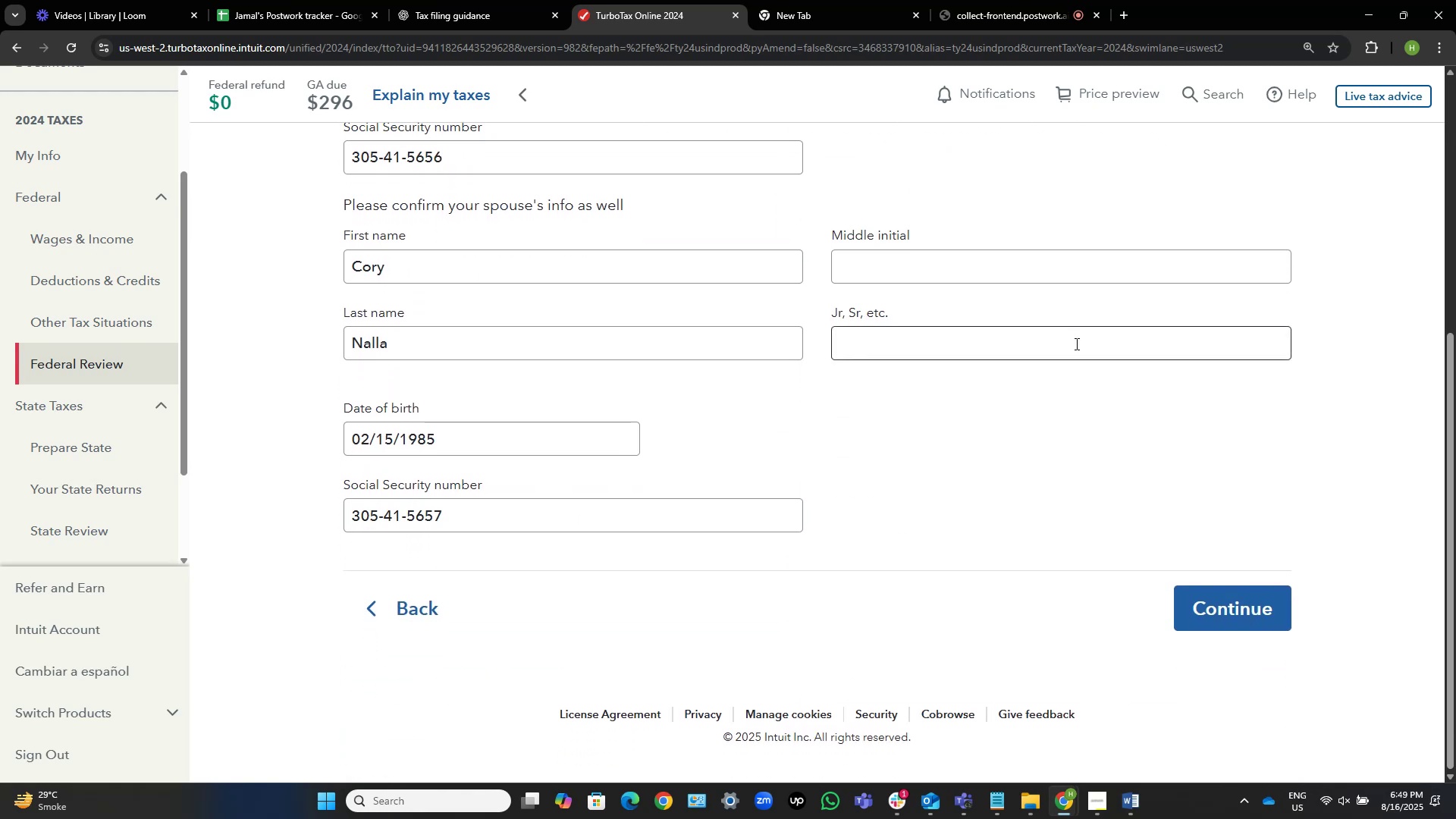 
scroll: coordinate [952, 368], scroll_direction: up, amount: 9.0
 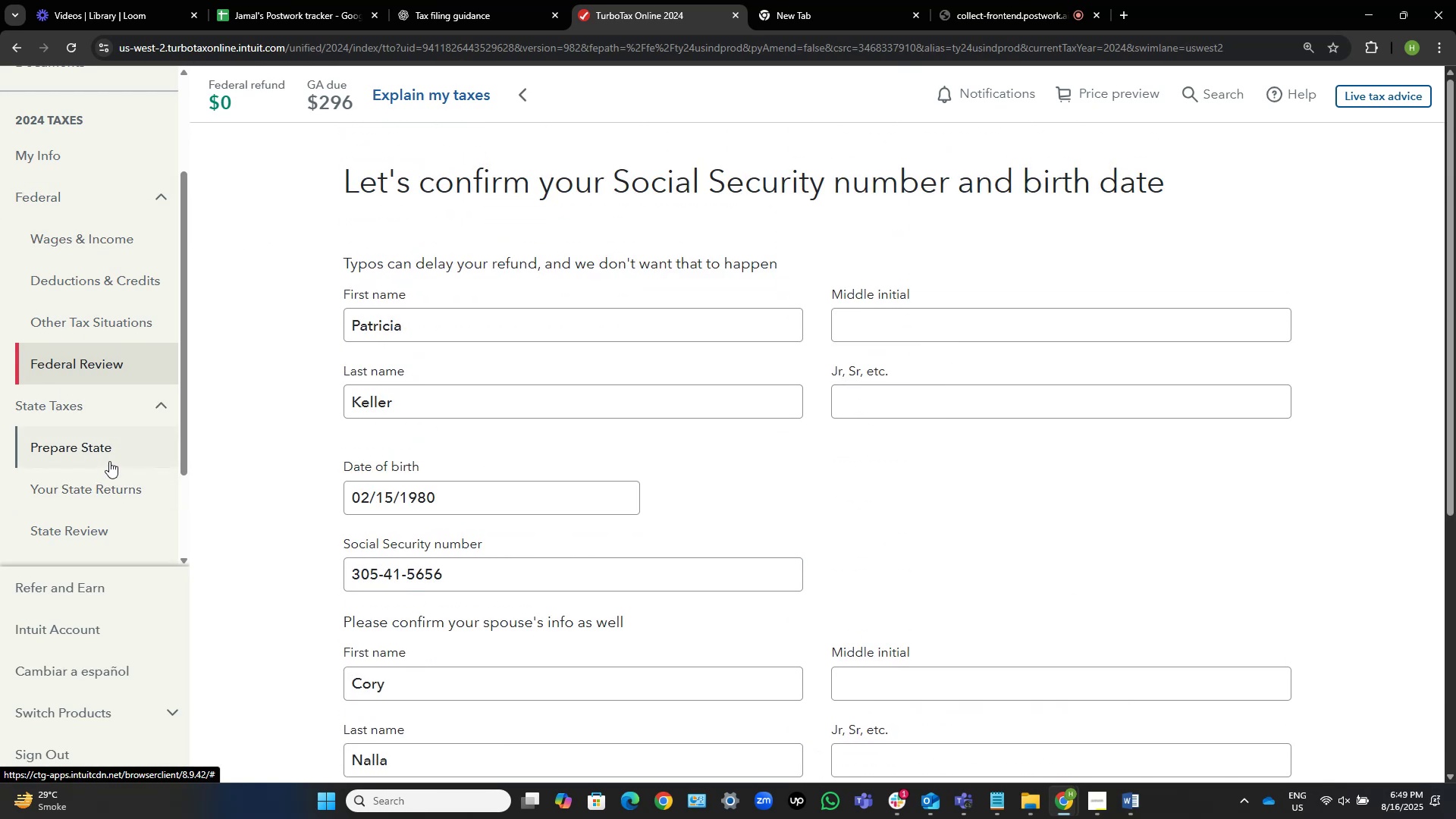 
wait(6.17)
 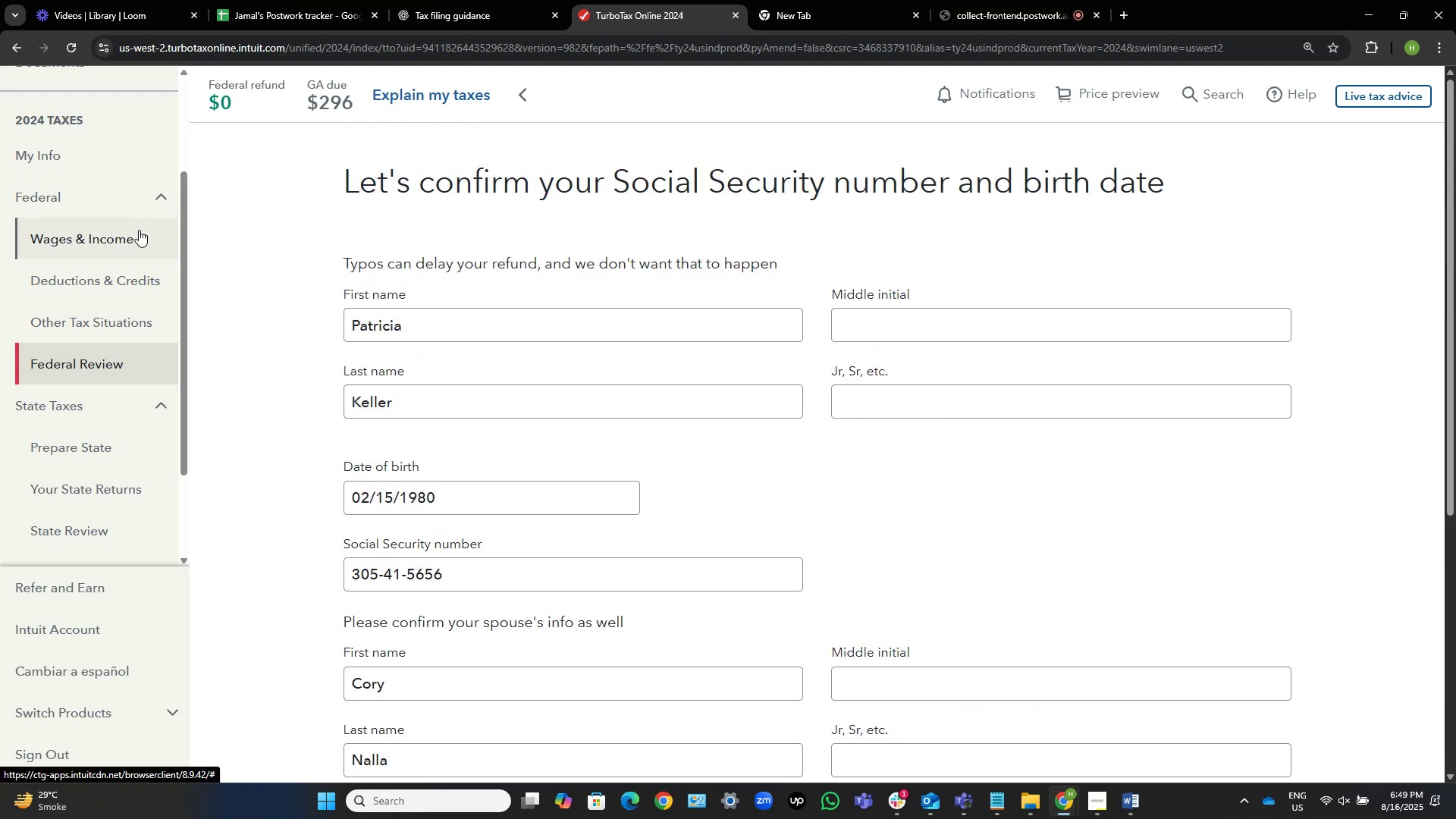 
left_click([101, 445])
 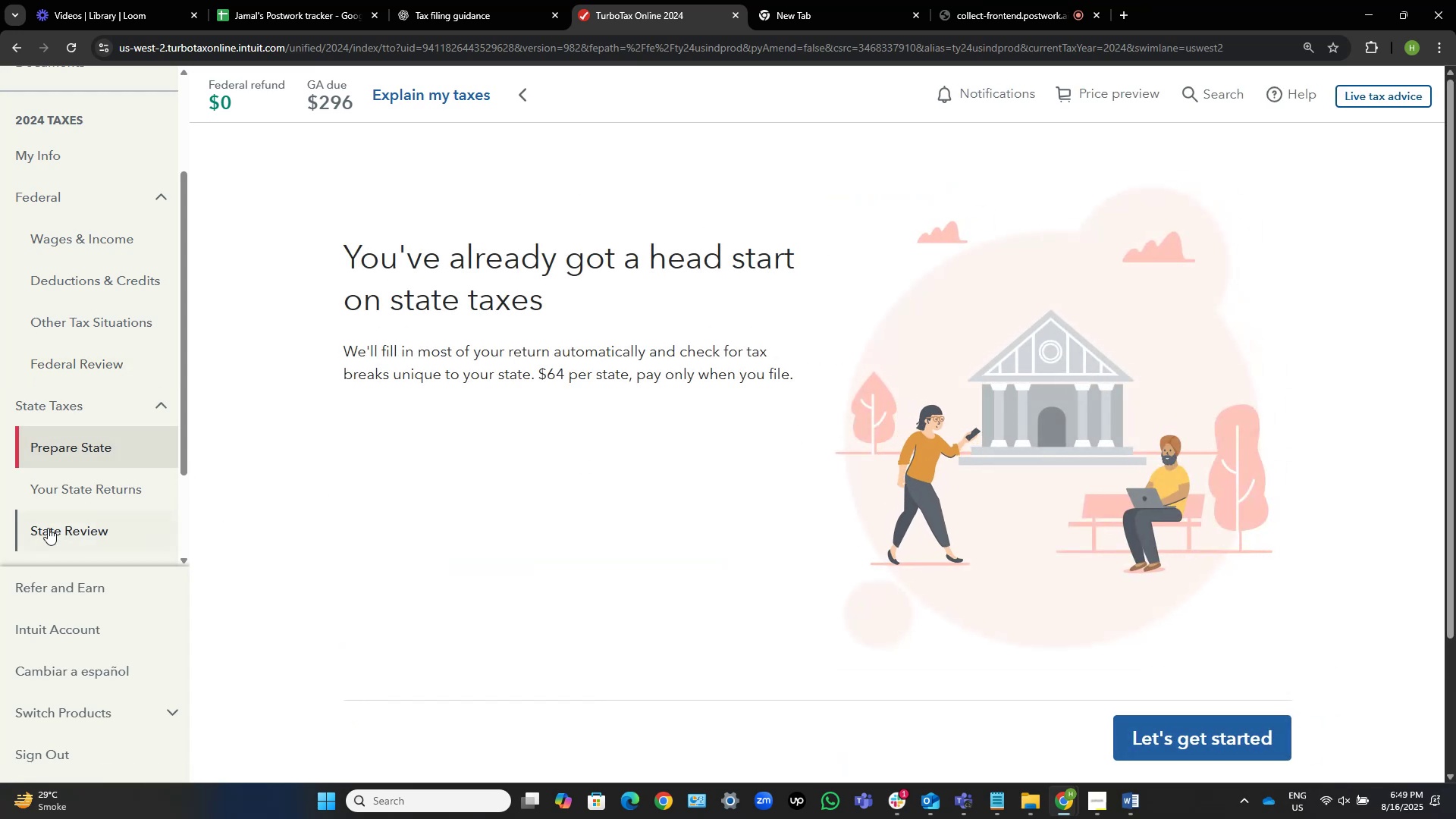 
left_click([92, 482])
 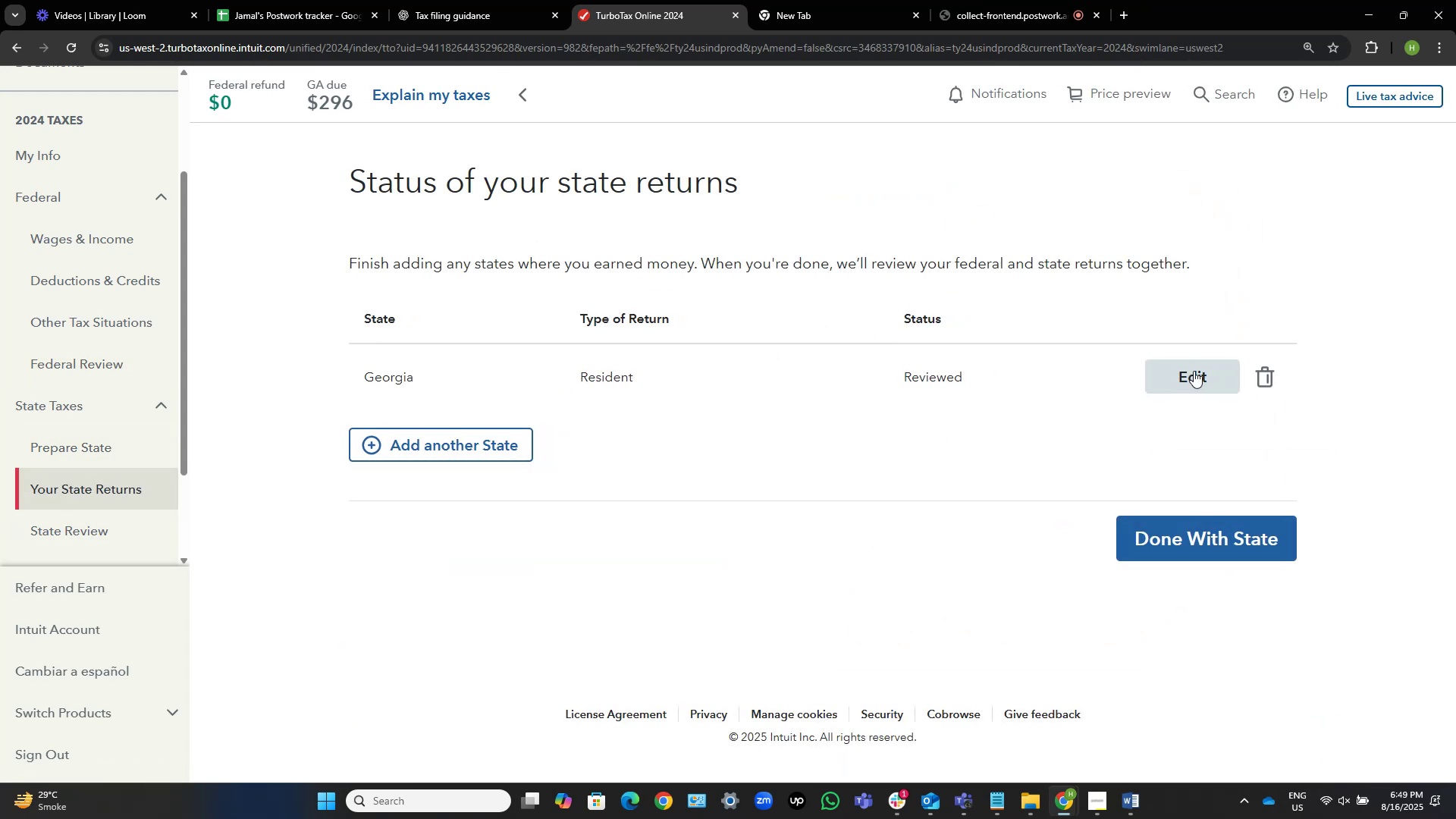 
wait(9.05)
 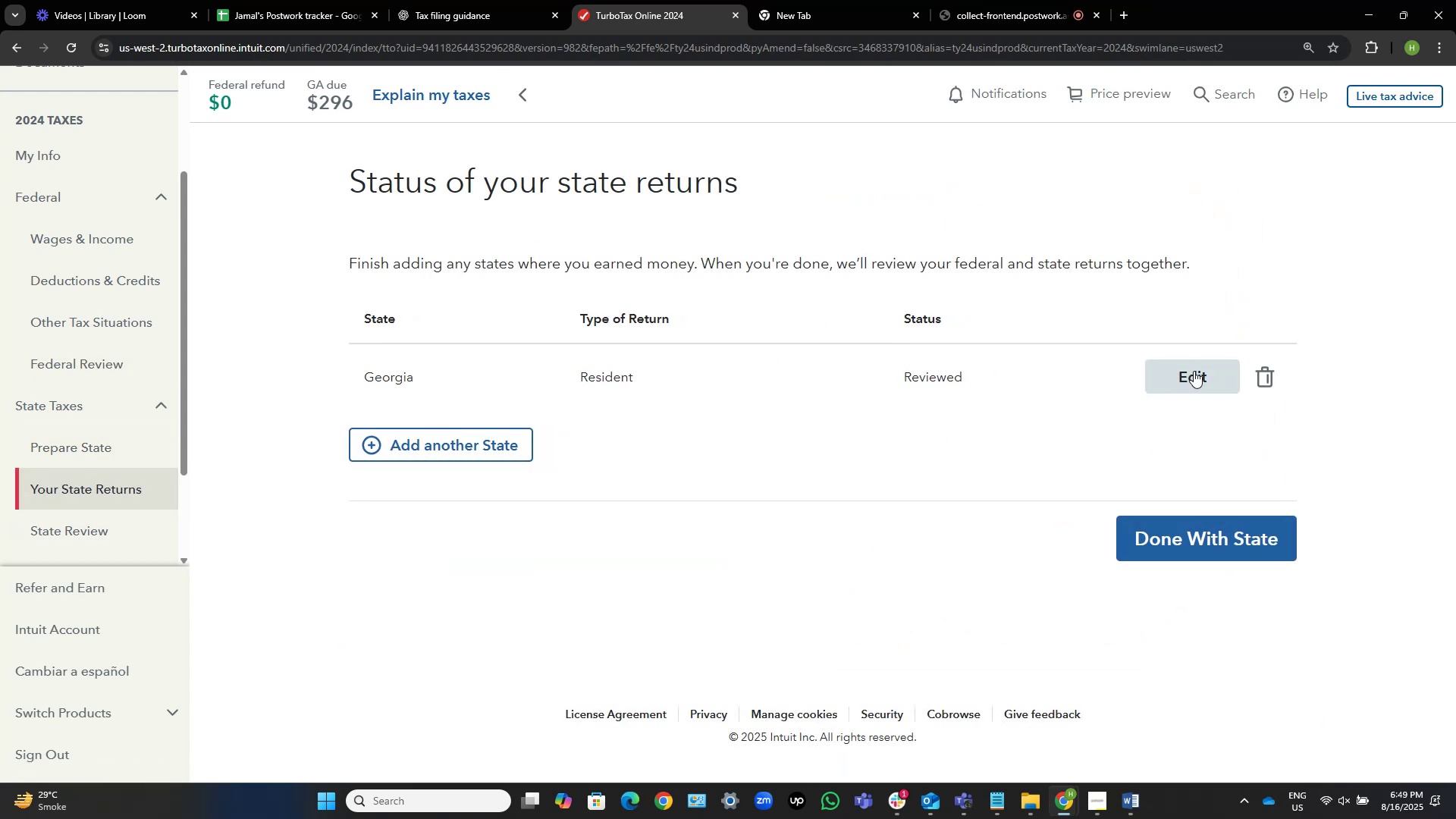 
scroll: coordinate [67, 449], scroll_direction: down, amount: 2.0
 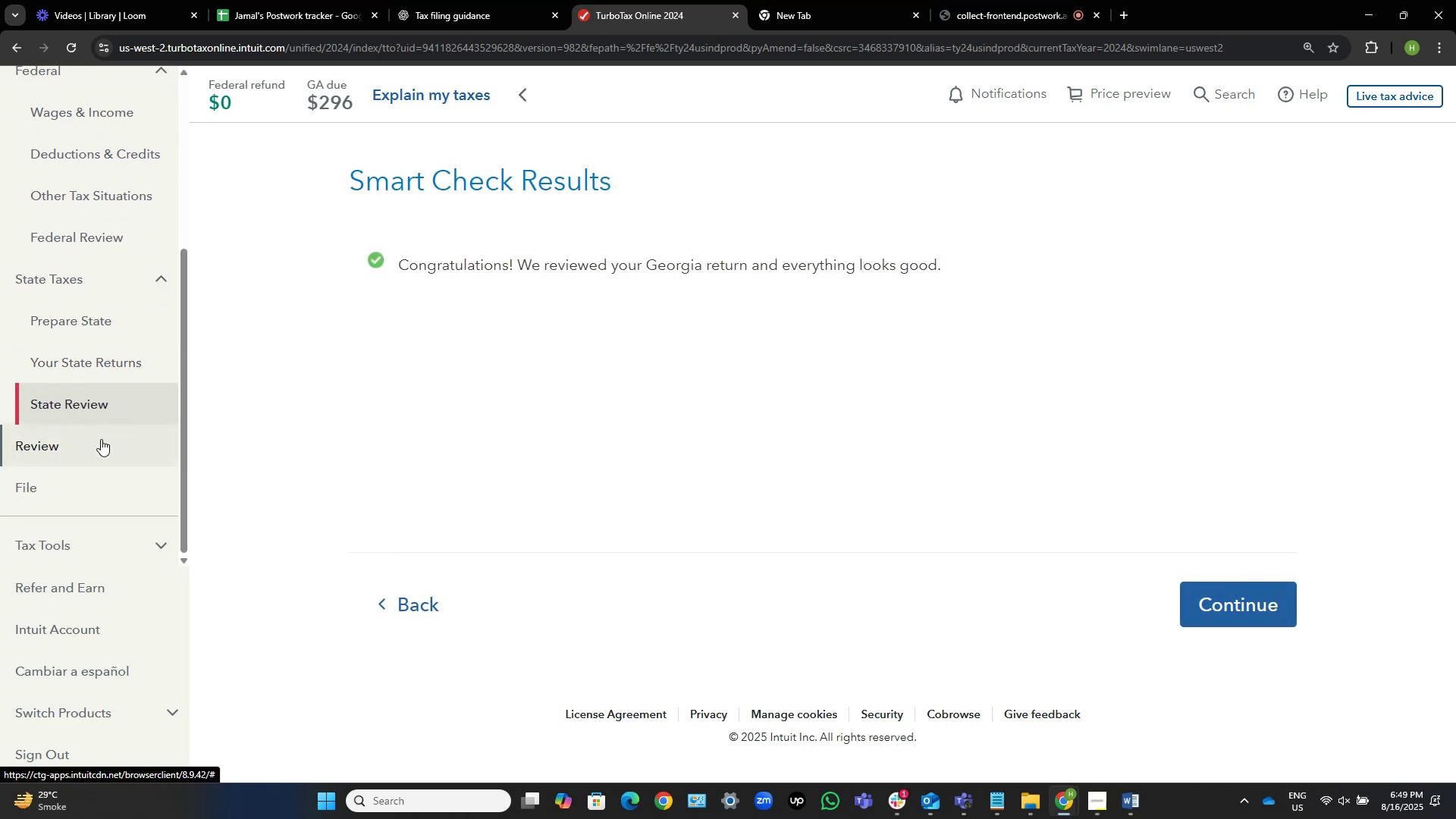 
scroll: coordinate [100, 428], scroll_direction: up, amount: 4.0
 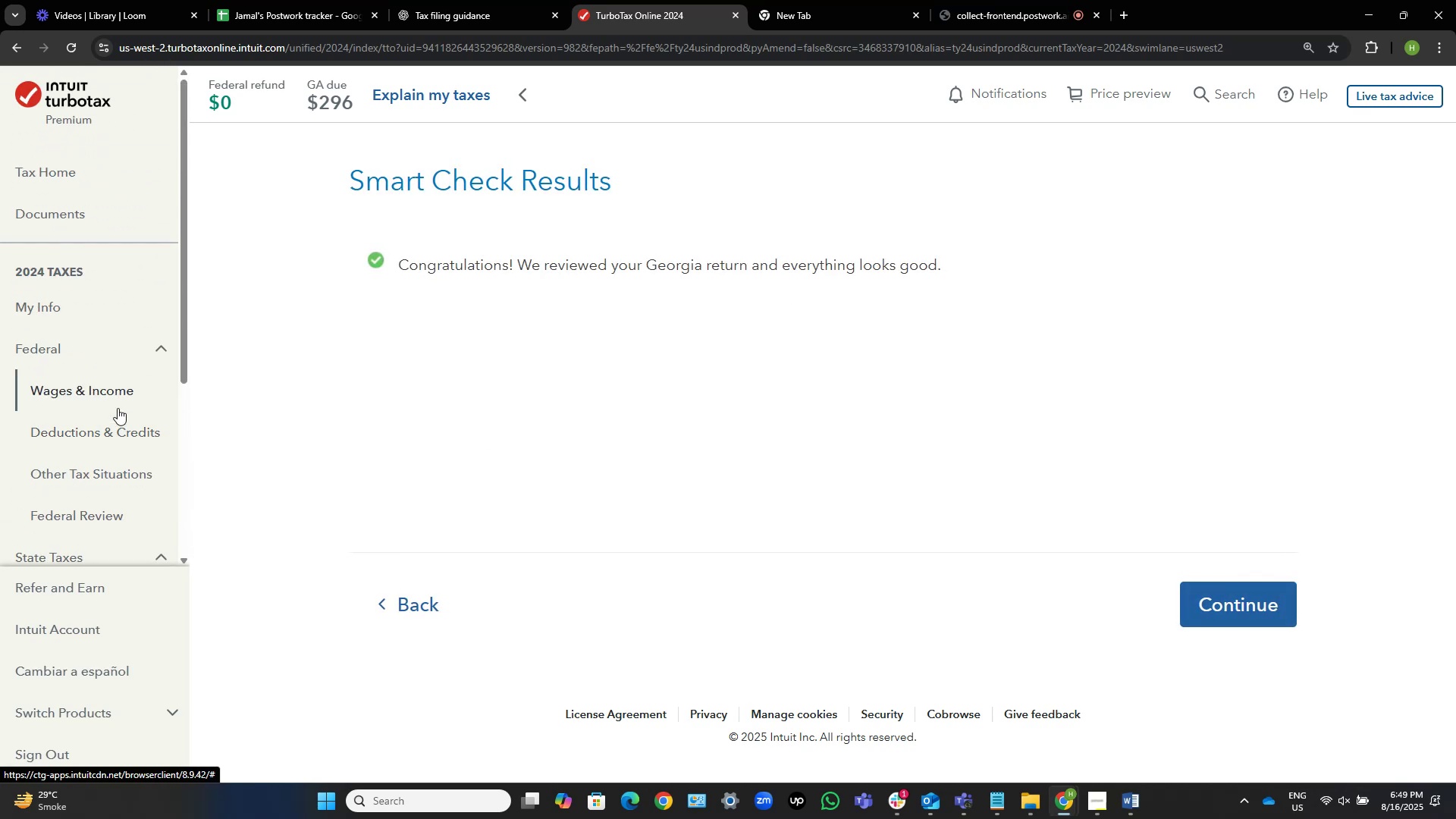 
left_click([110, 396])
 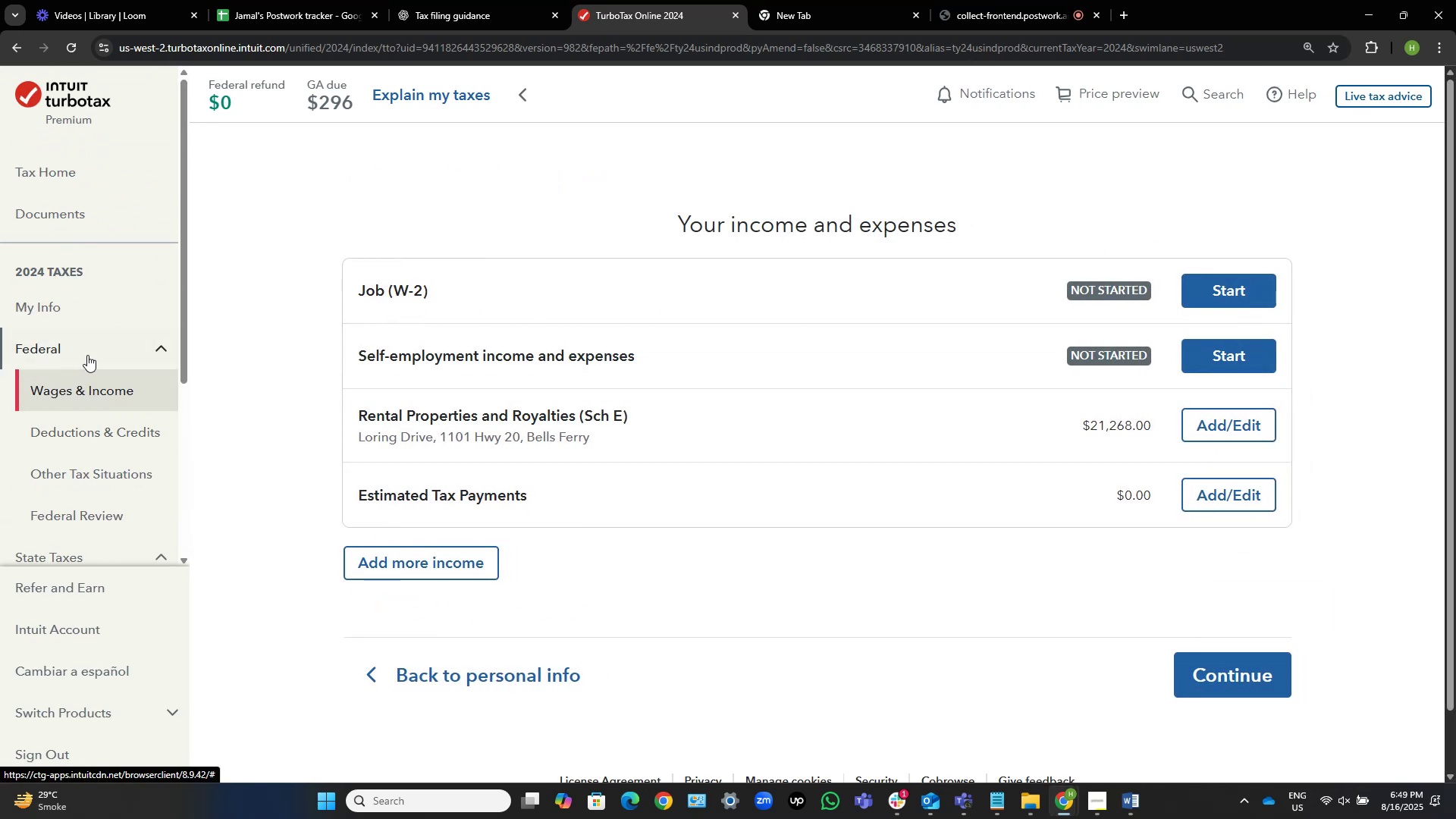 
wait(5.93)
 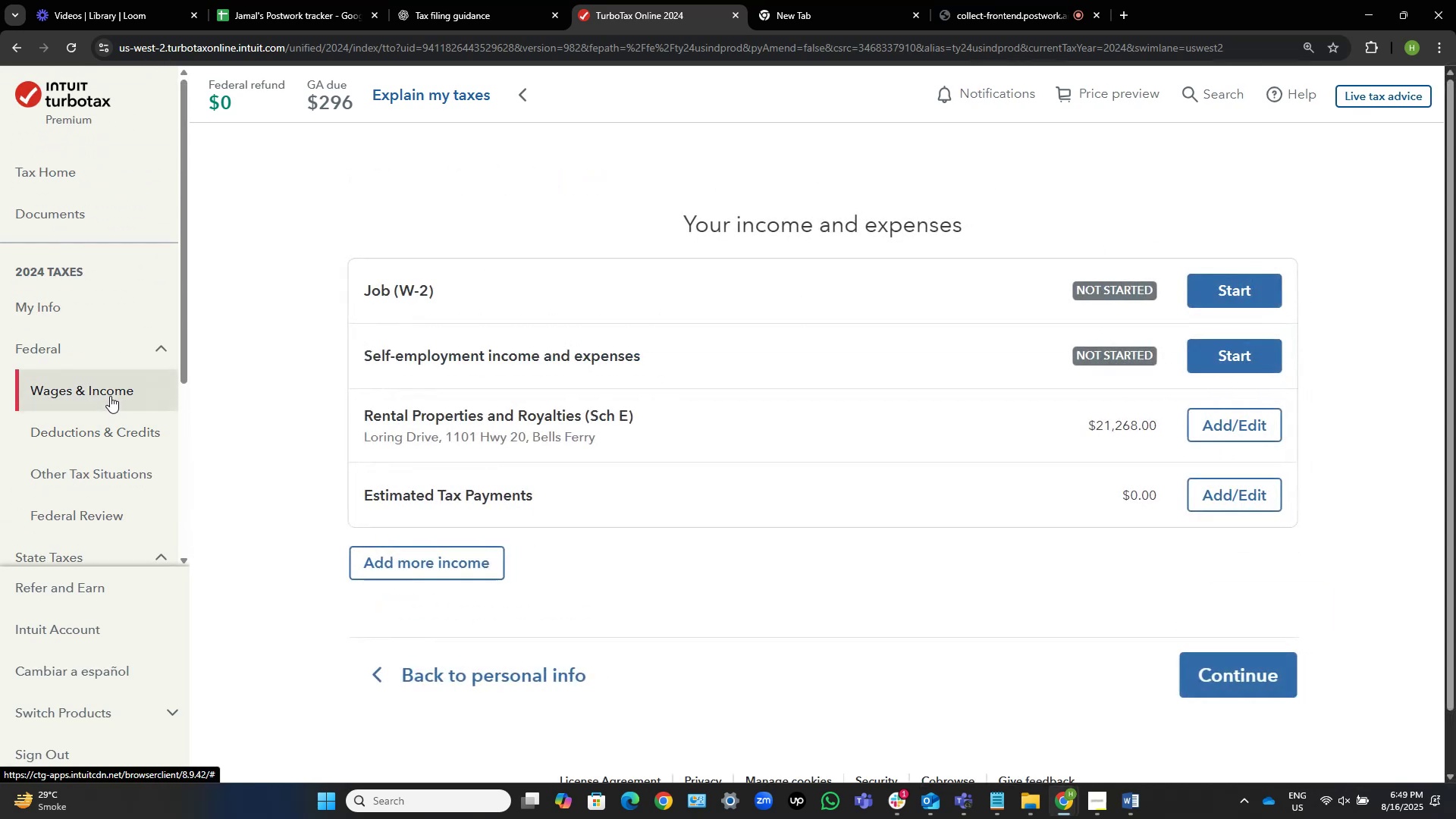 
left_click([112, 437])
 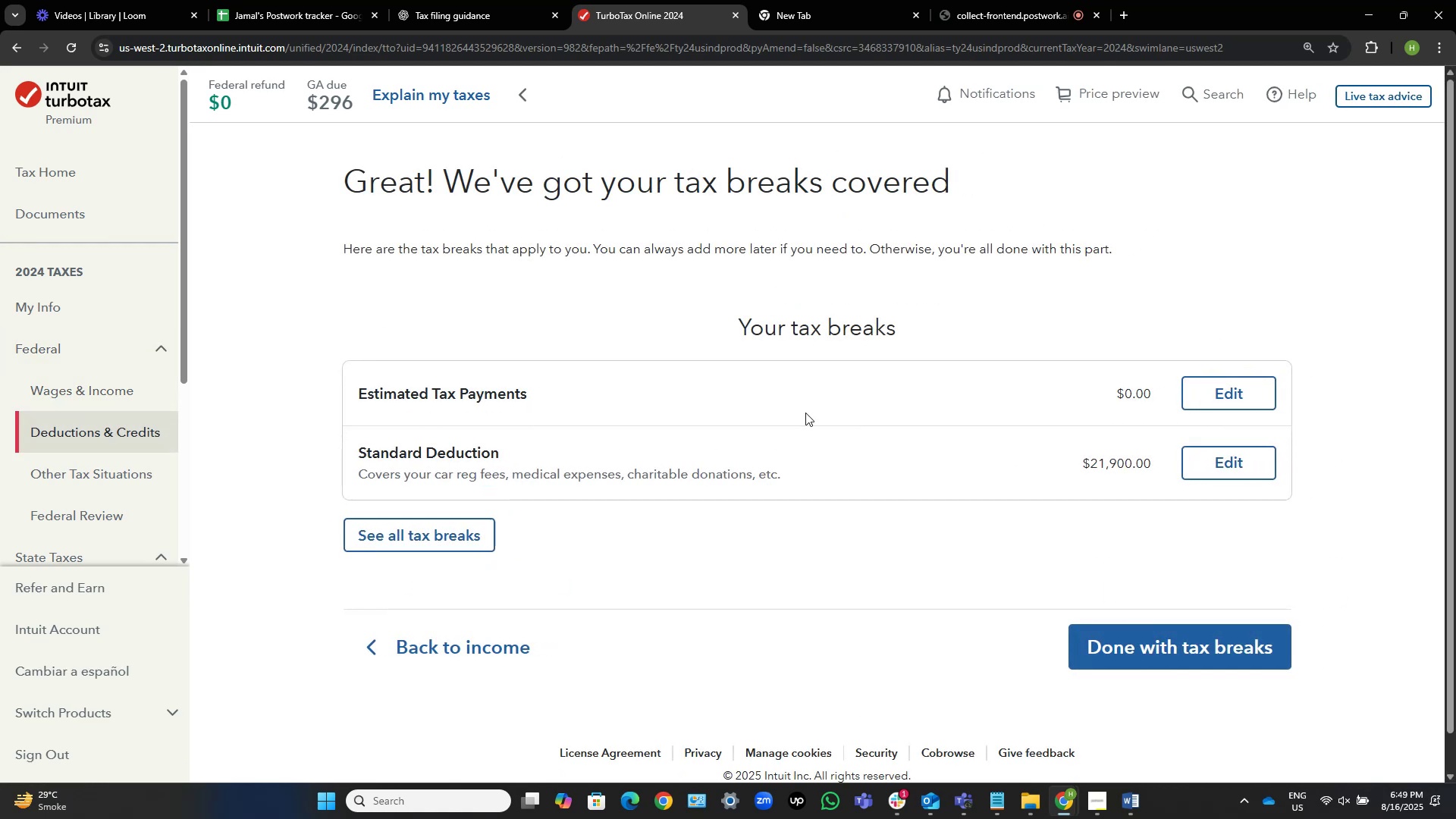 
left_click([131, 391])
 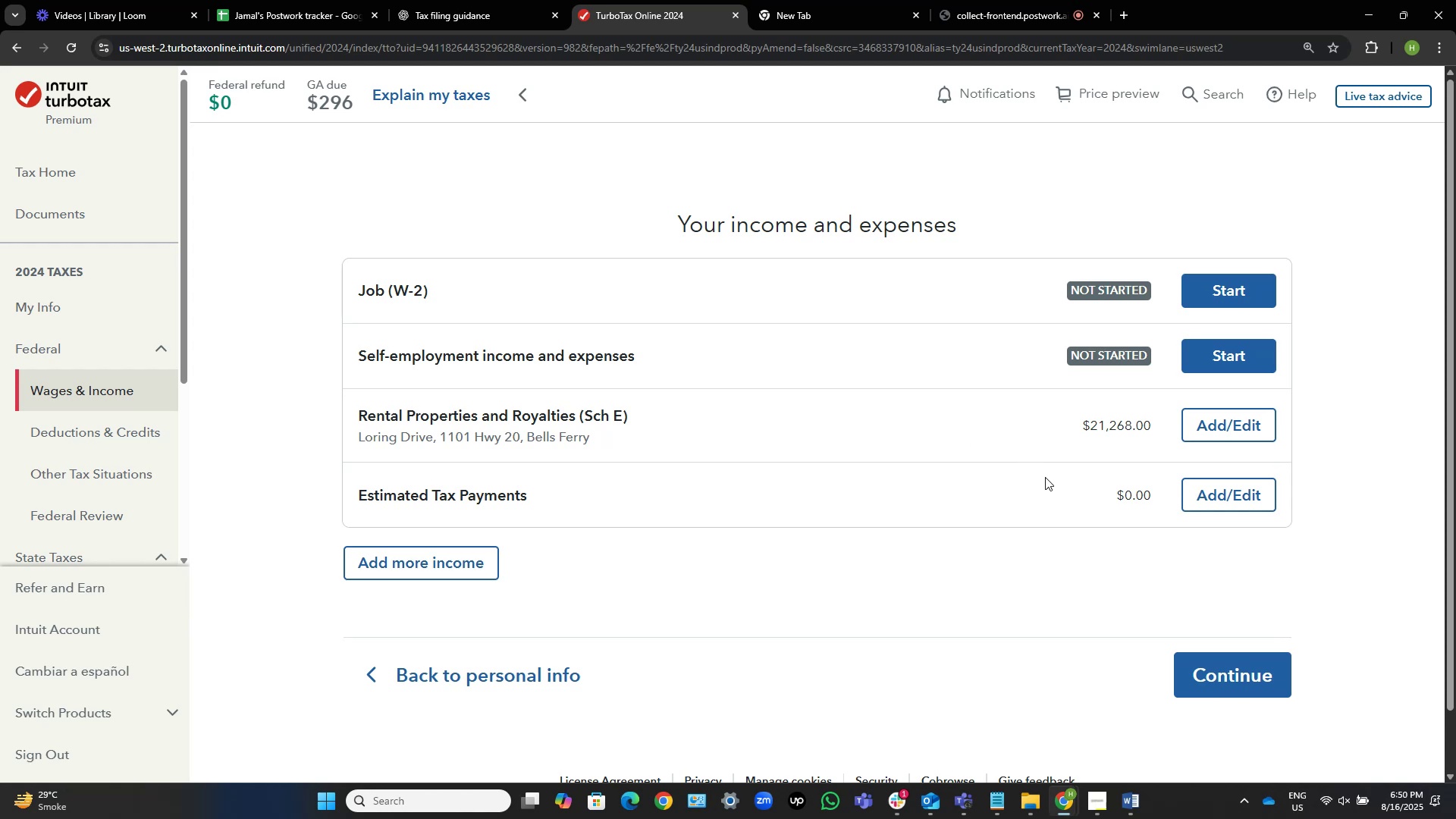 
wait(7.69)
 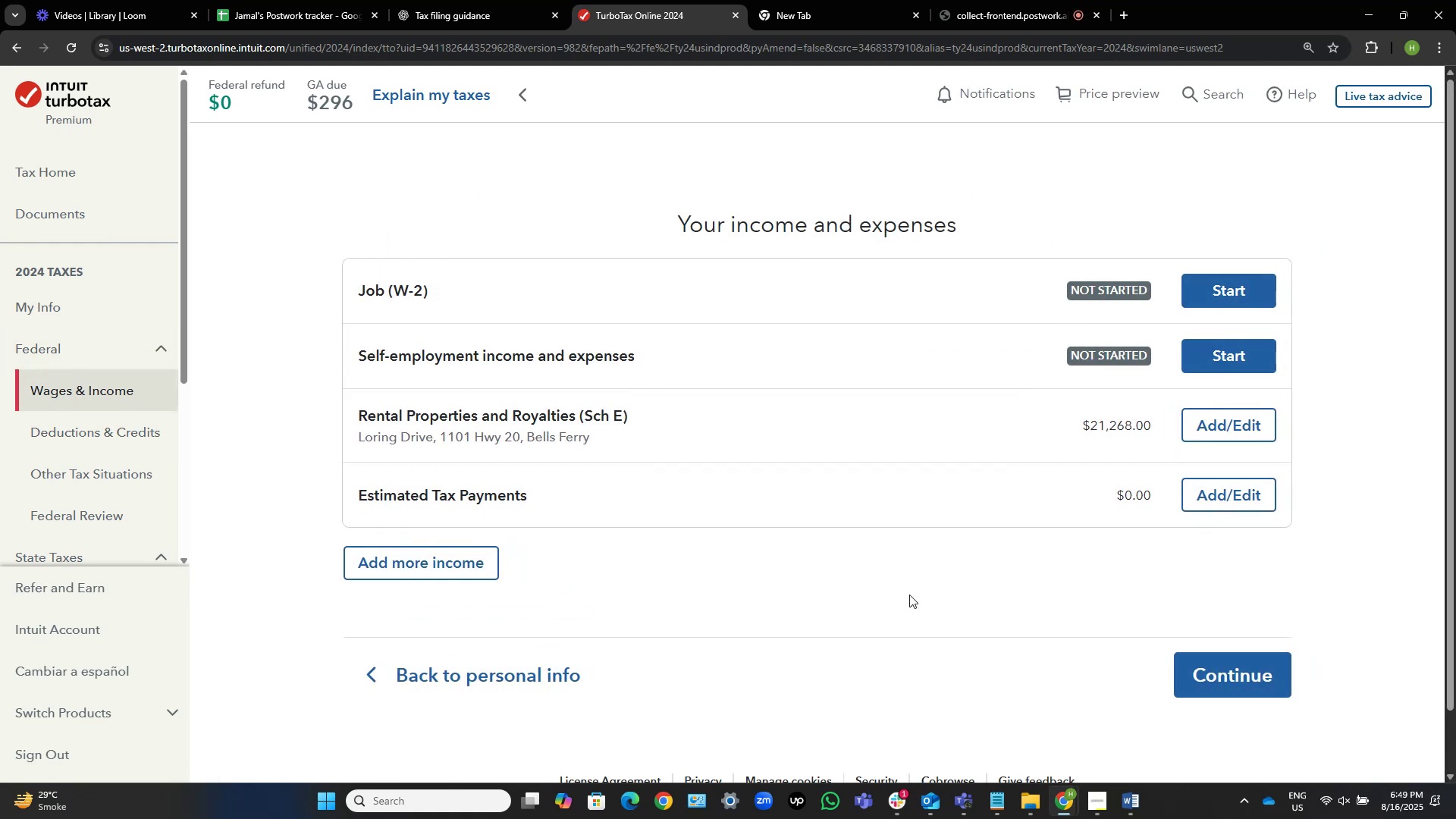 
left_click([1234, 494])
 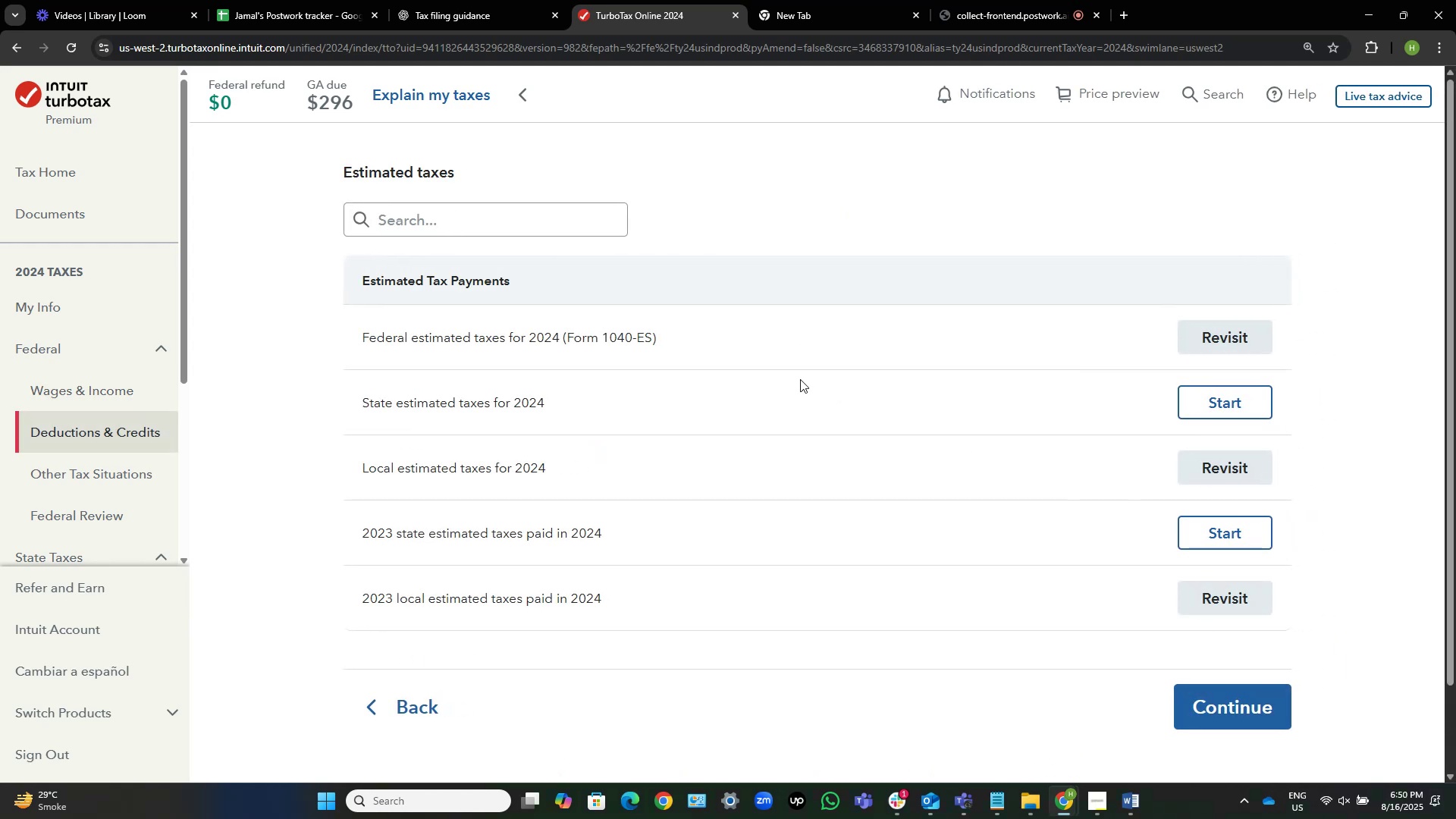 
wait(6.88)
 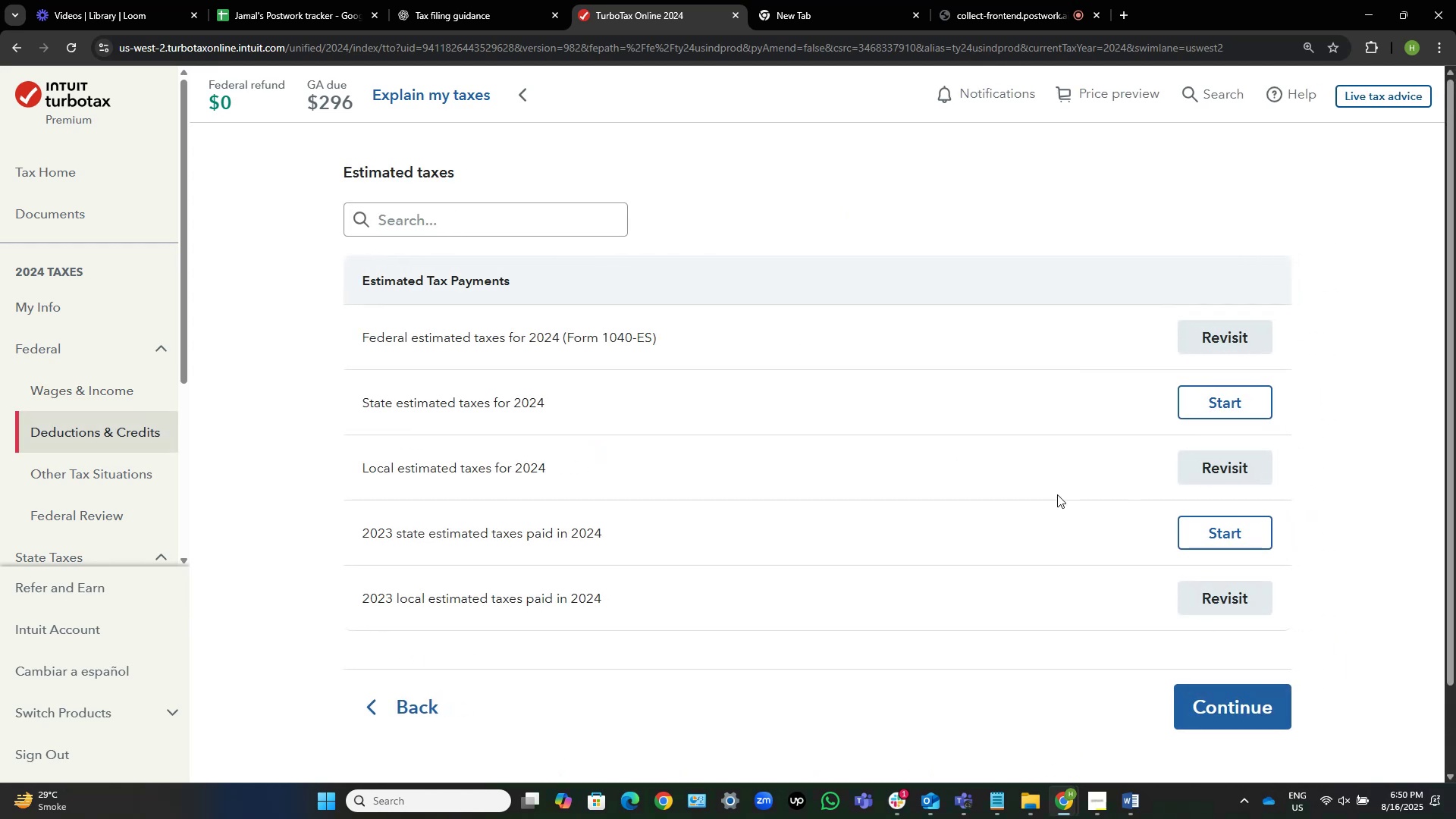 
left_click([990, 0])
 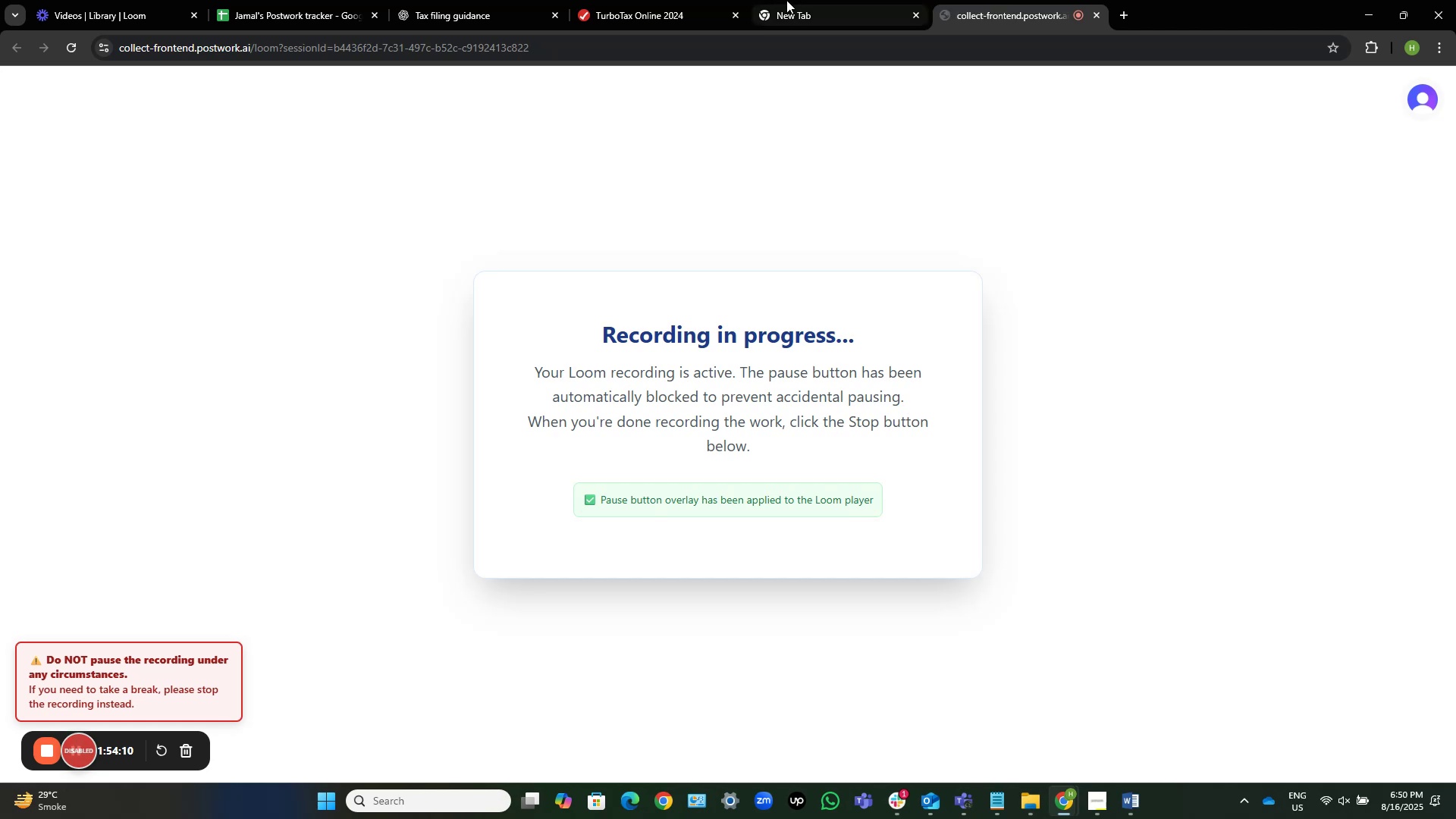 
left_click([648, 0])
 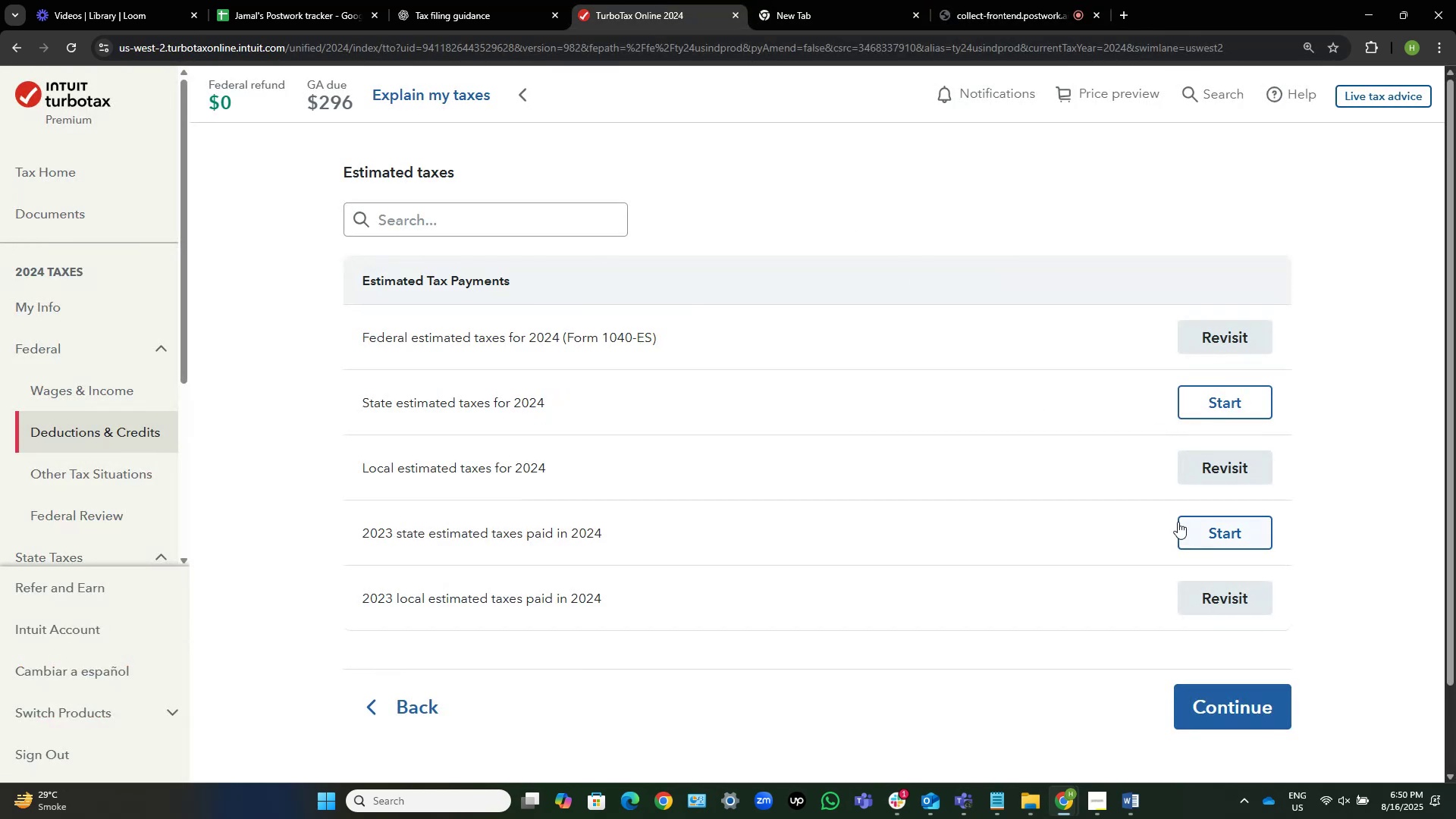 
left_click([121, 387])
 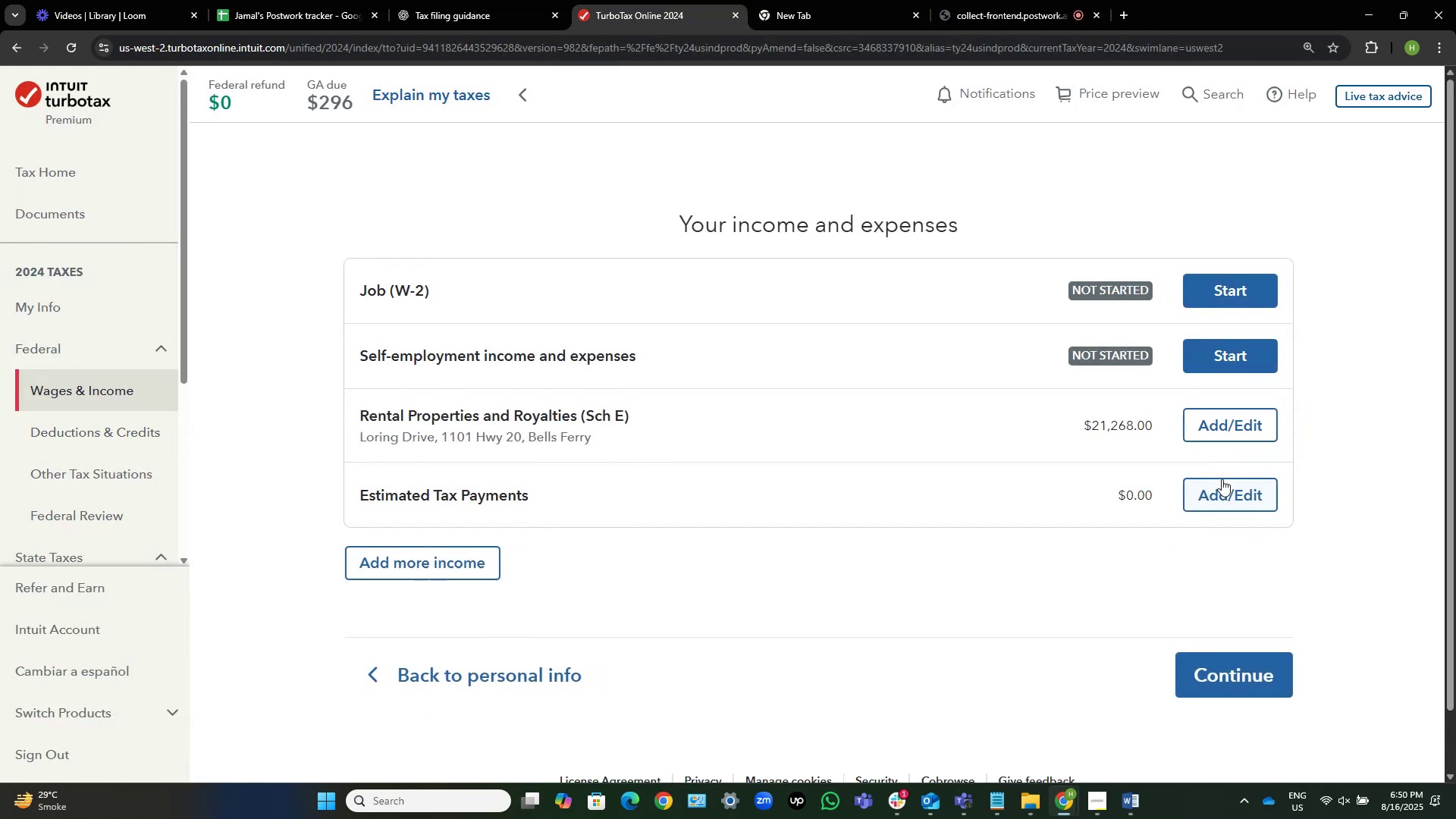 
left_click([1232, 491])
 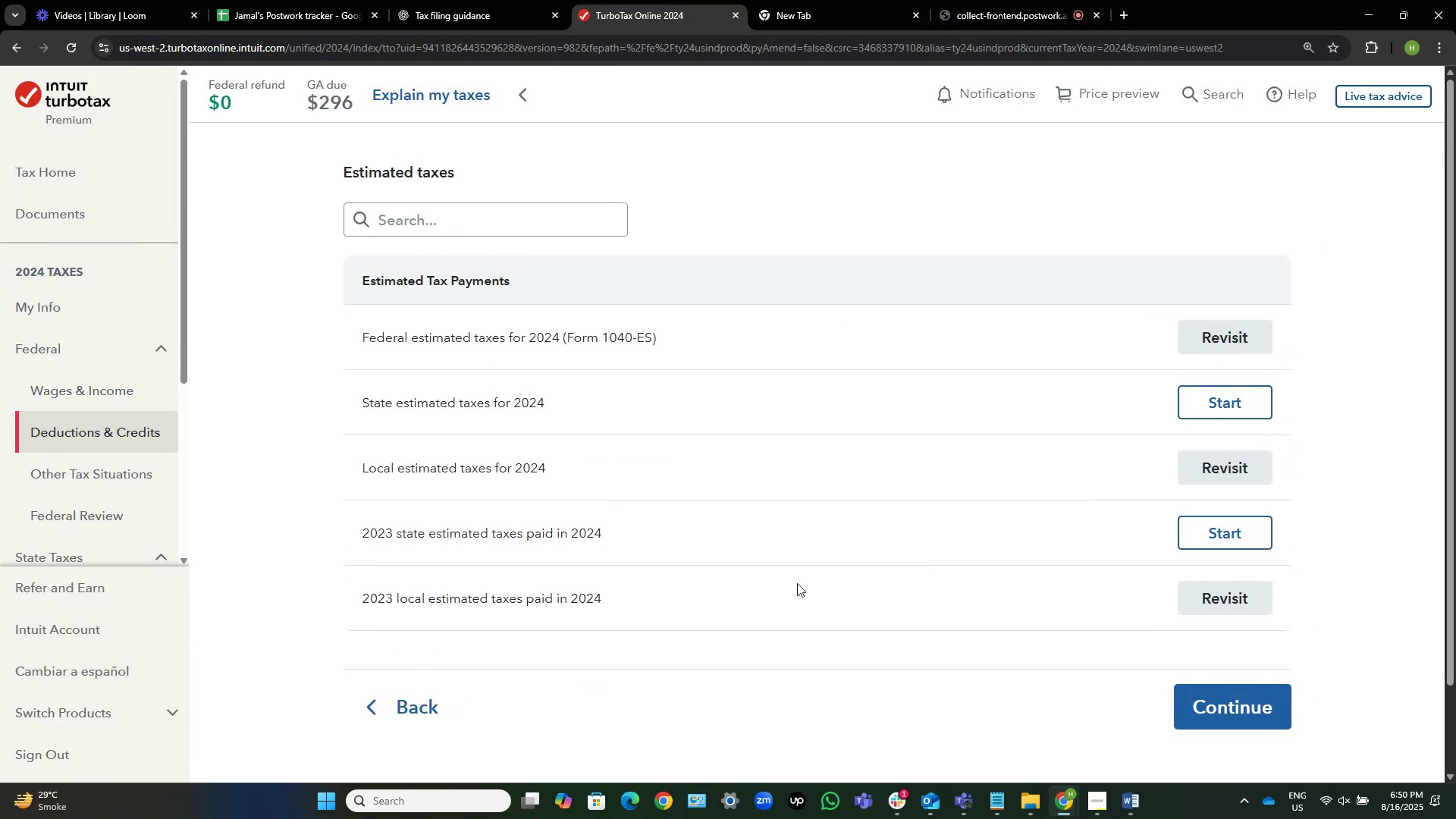 
scroll: coordinate [799, 581], scroll_direction: up, amount: 1.0
 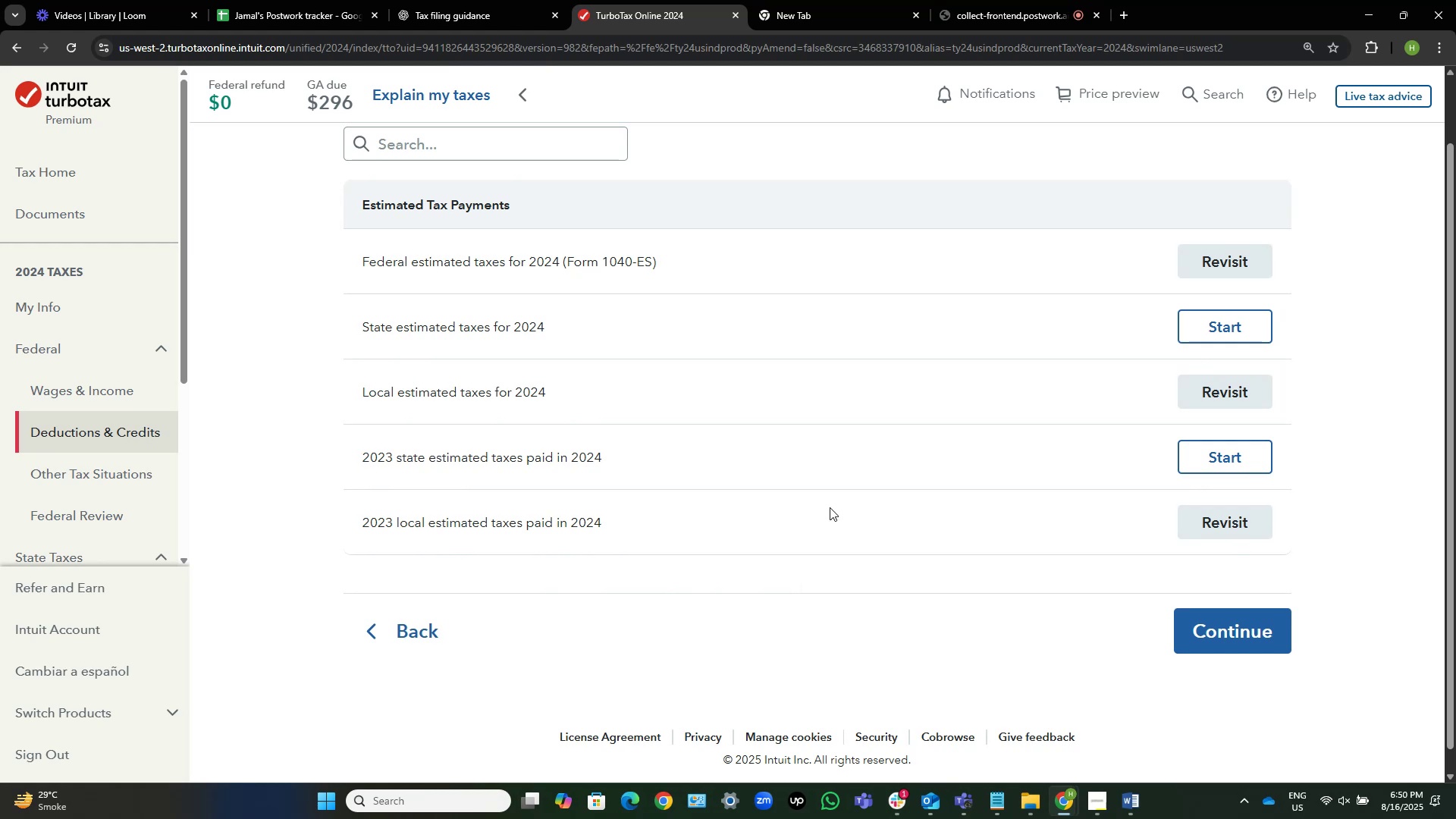 
wait(17.65)
 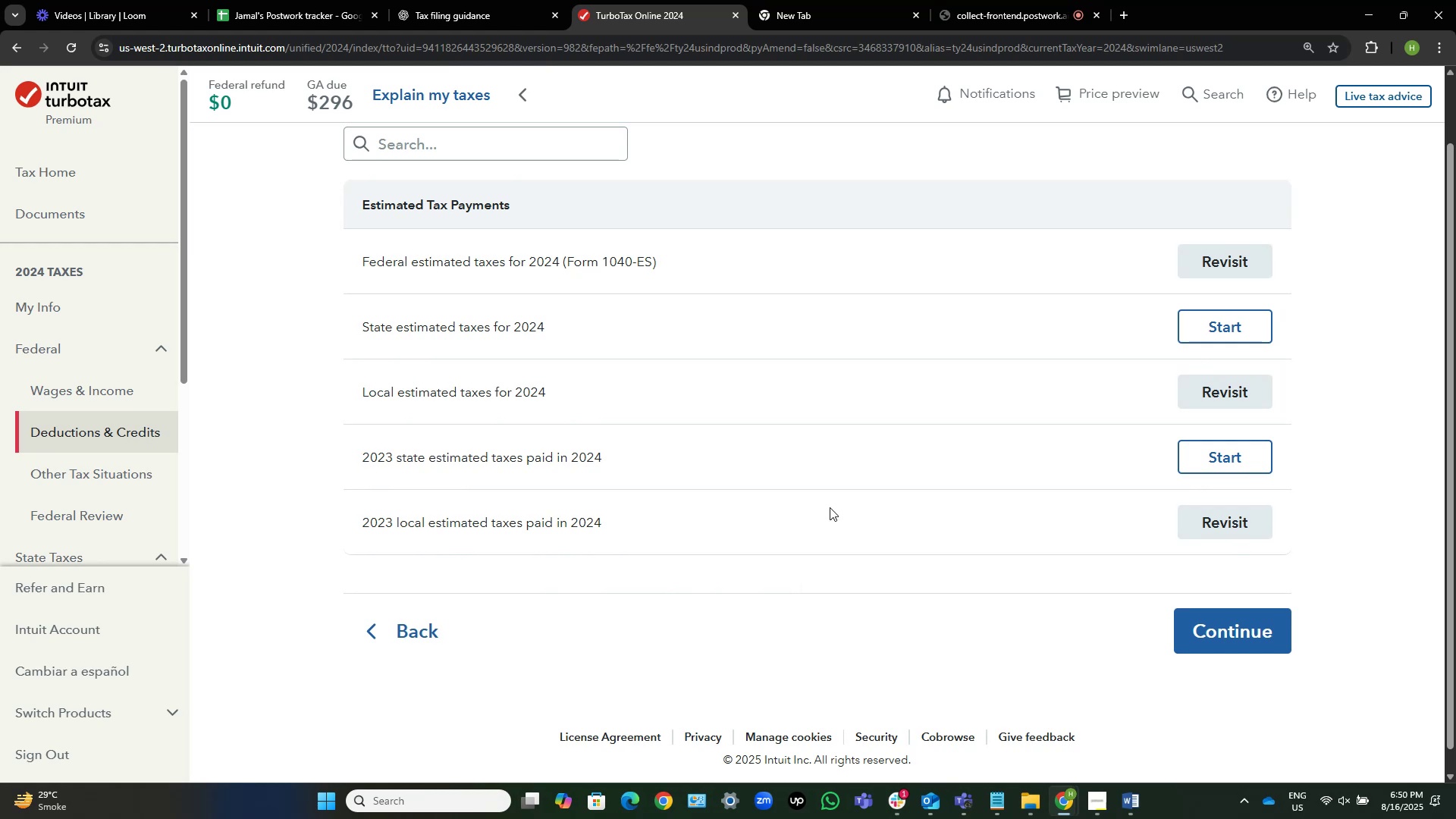 
left_click([1232, 246])
 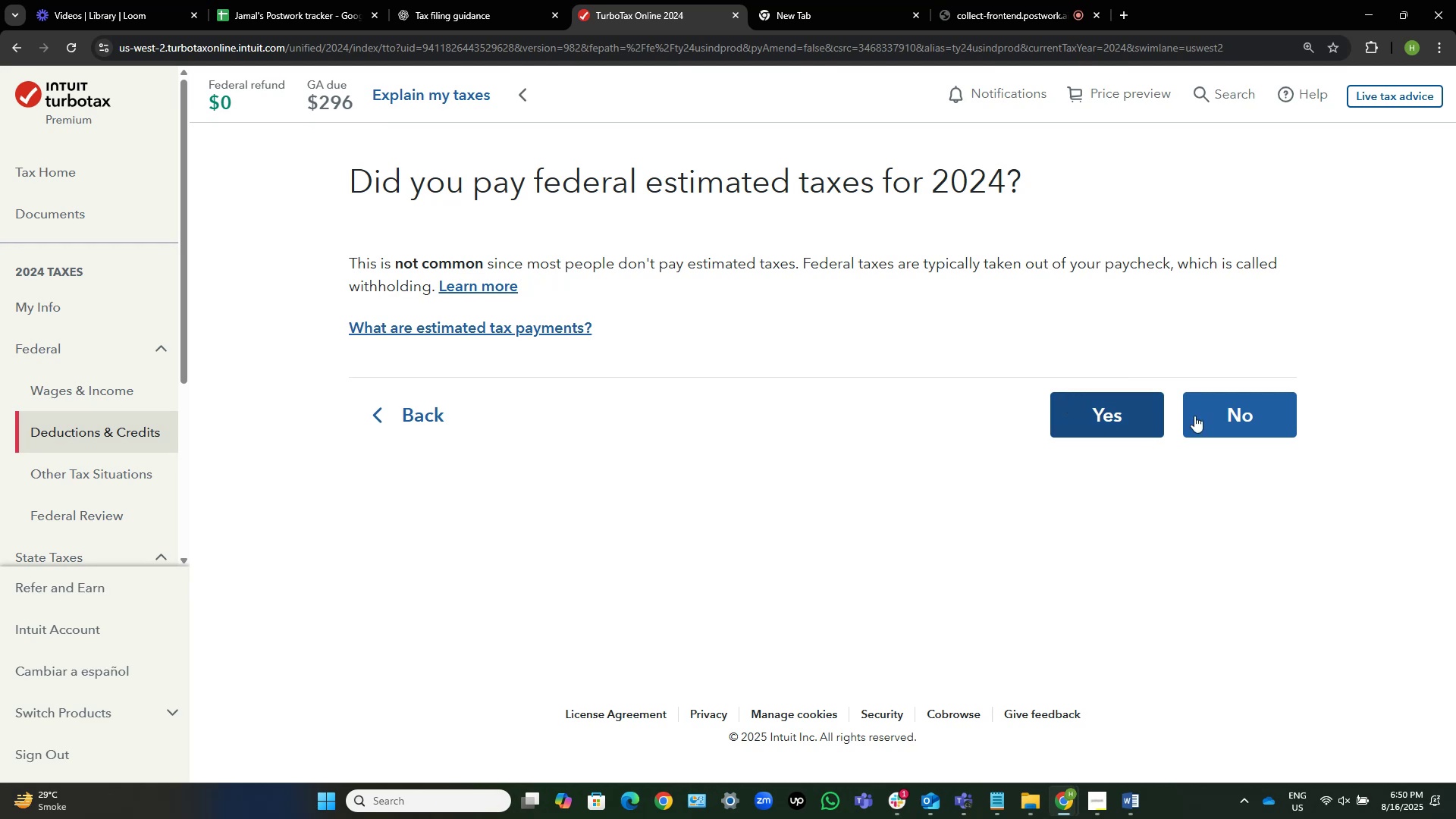 
left_click([1290, 416])
 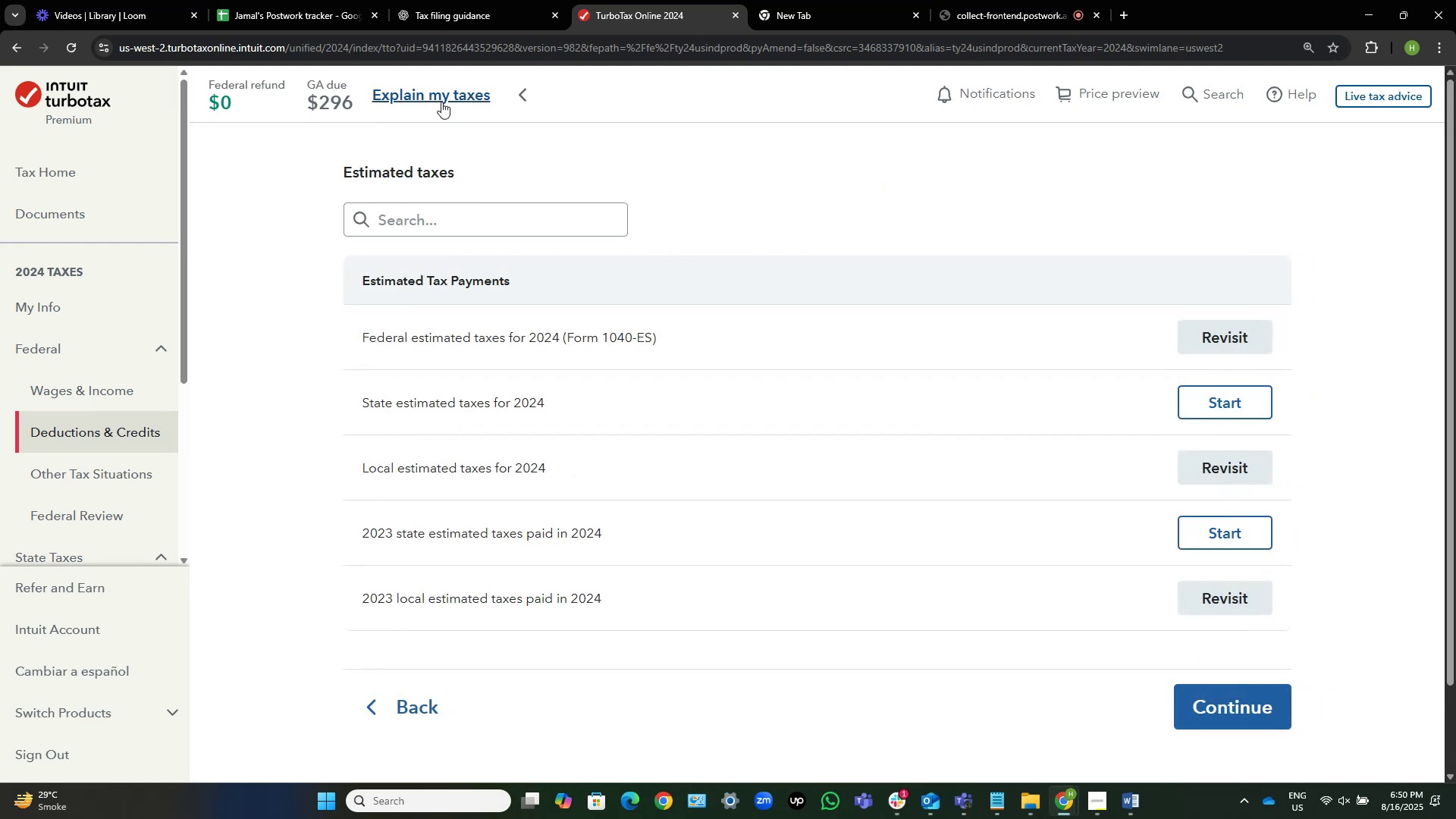 
left_click([441, 102])
 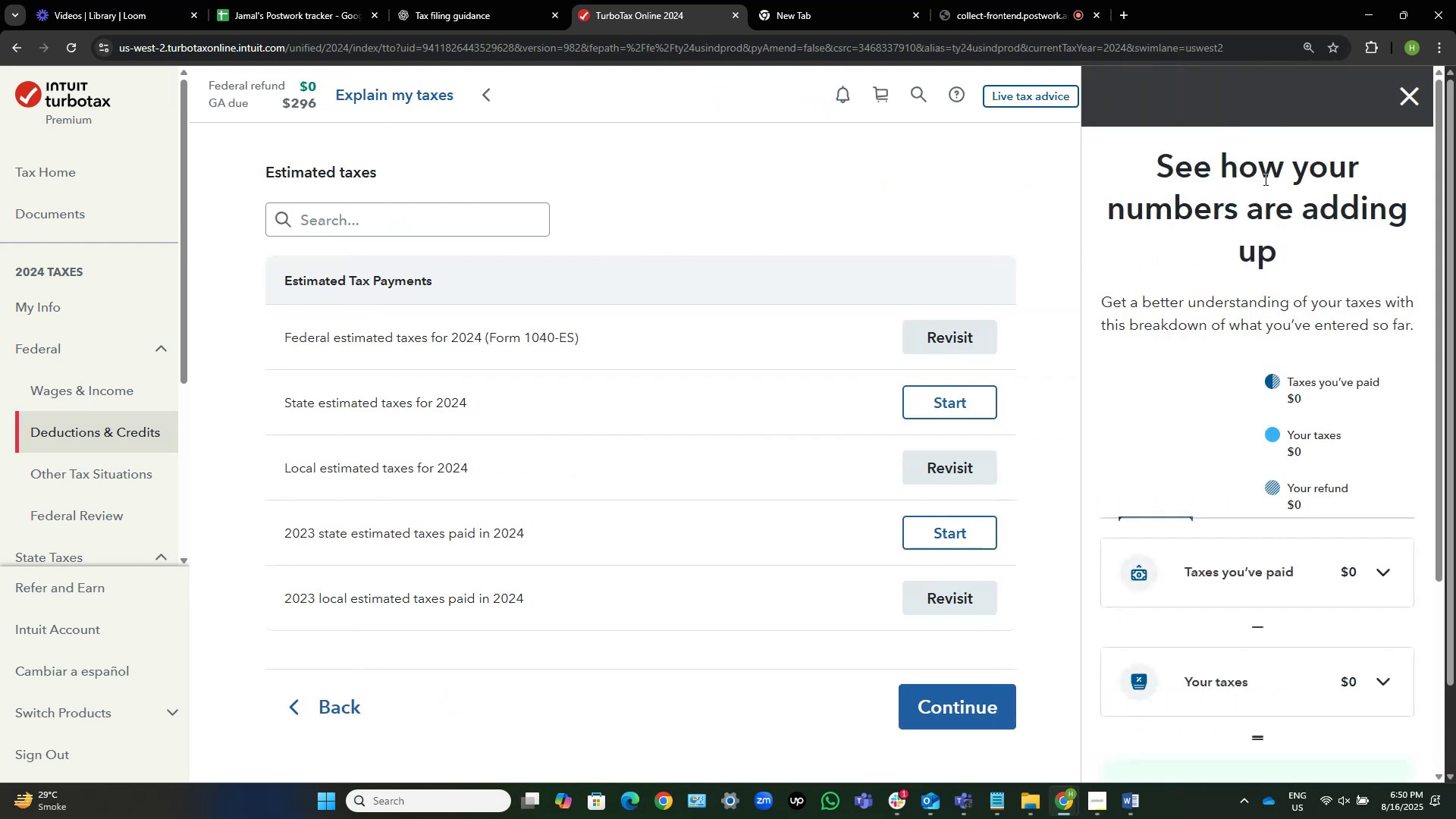 
scroll: coordinate [1376, 350], scroll_direction: down, amount: 5.0
 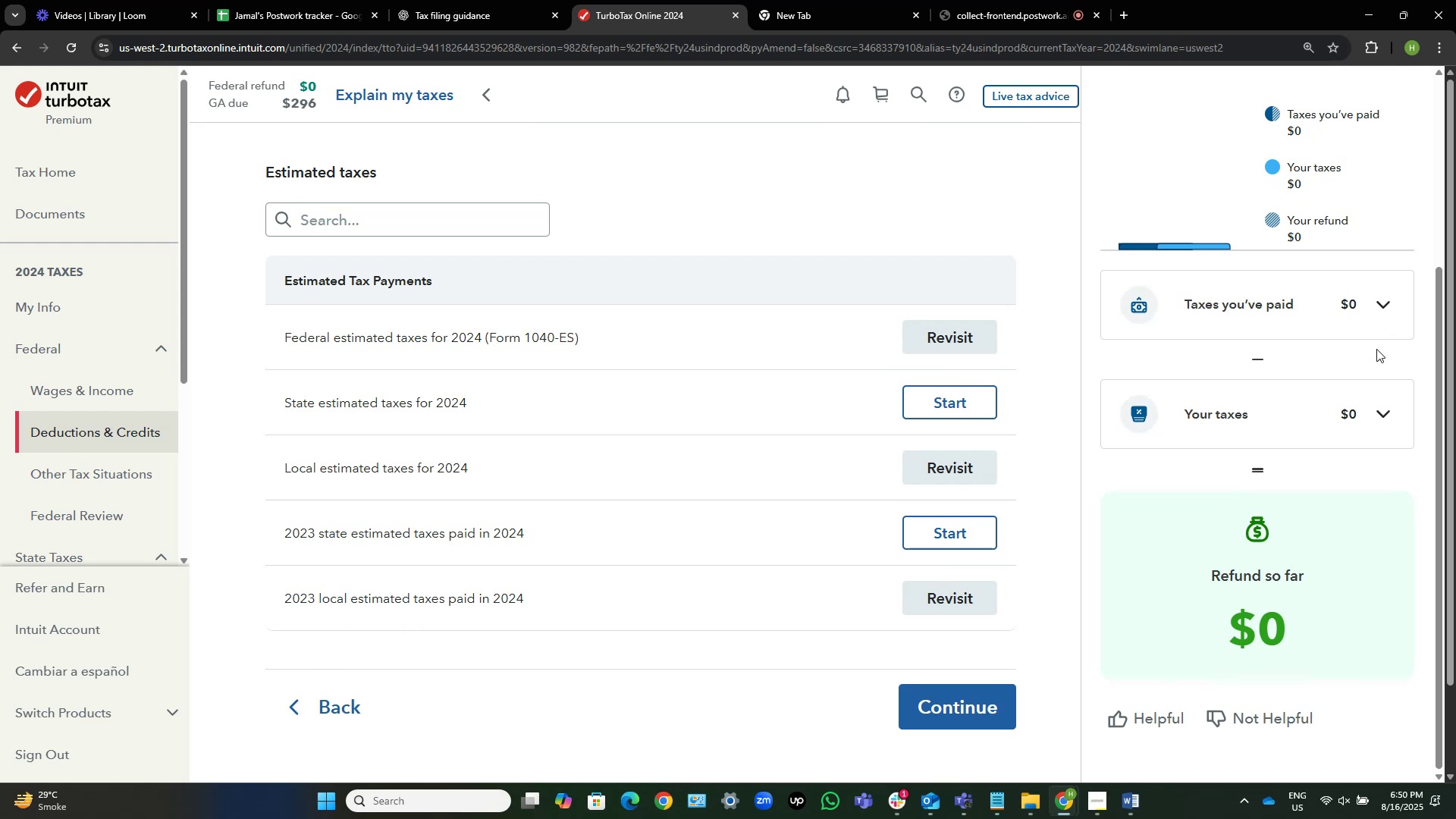 
scroll: coordinate [1376, 349], scroll_direction: up, amount: 5.0
 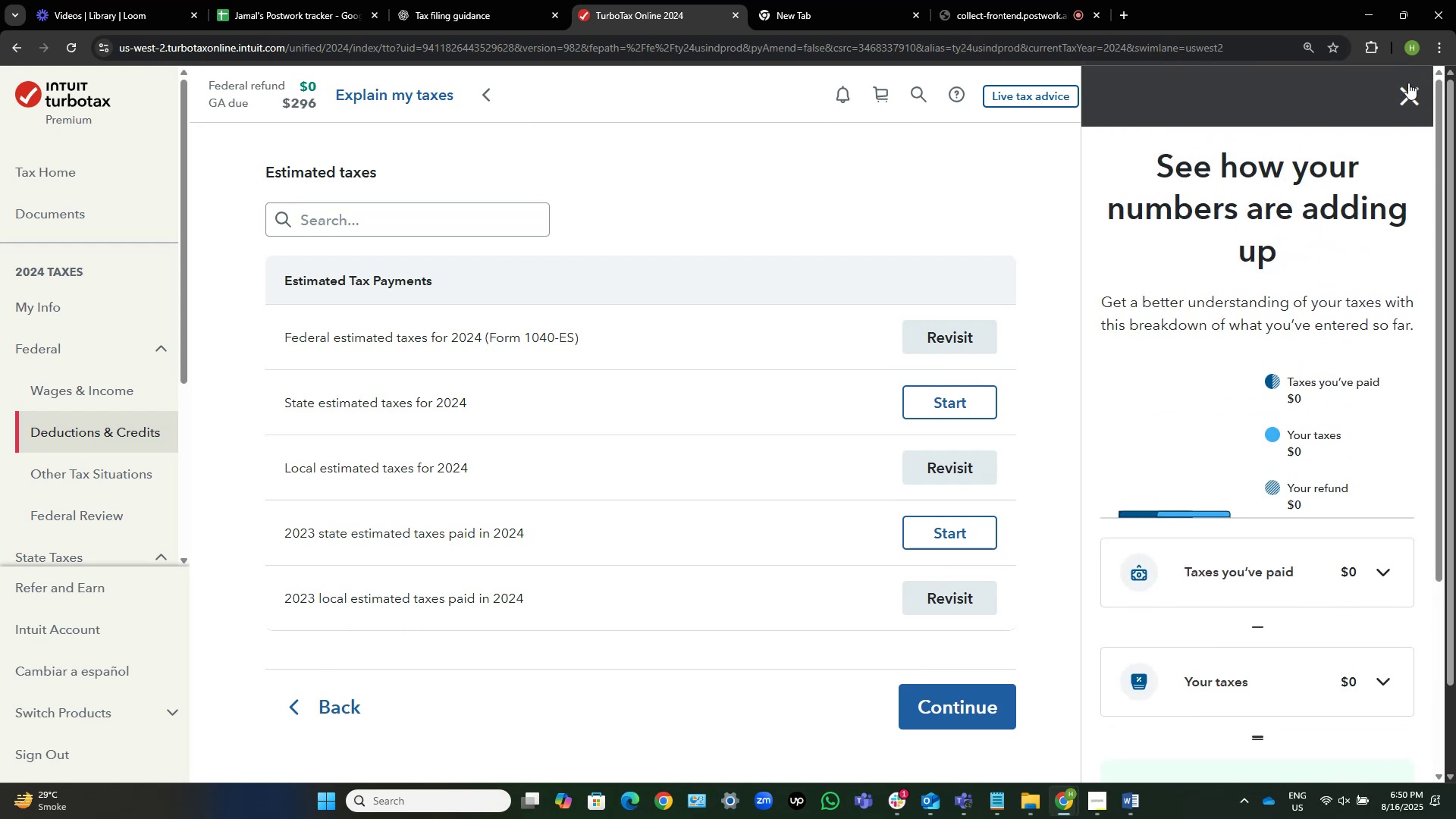 
left_click([1412, 91])
 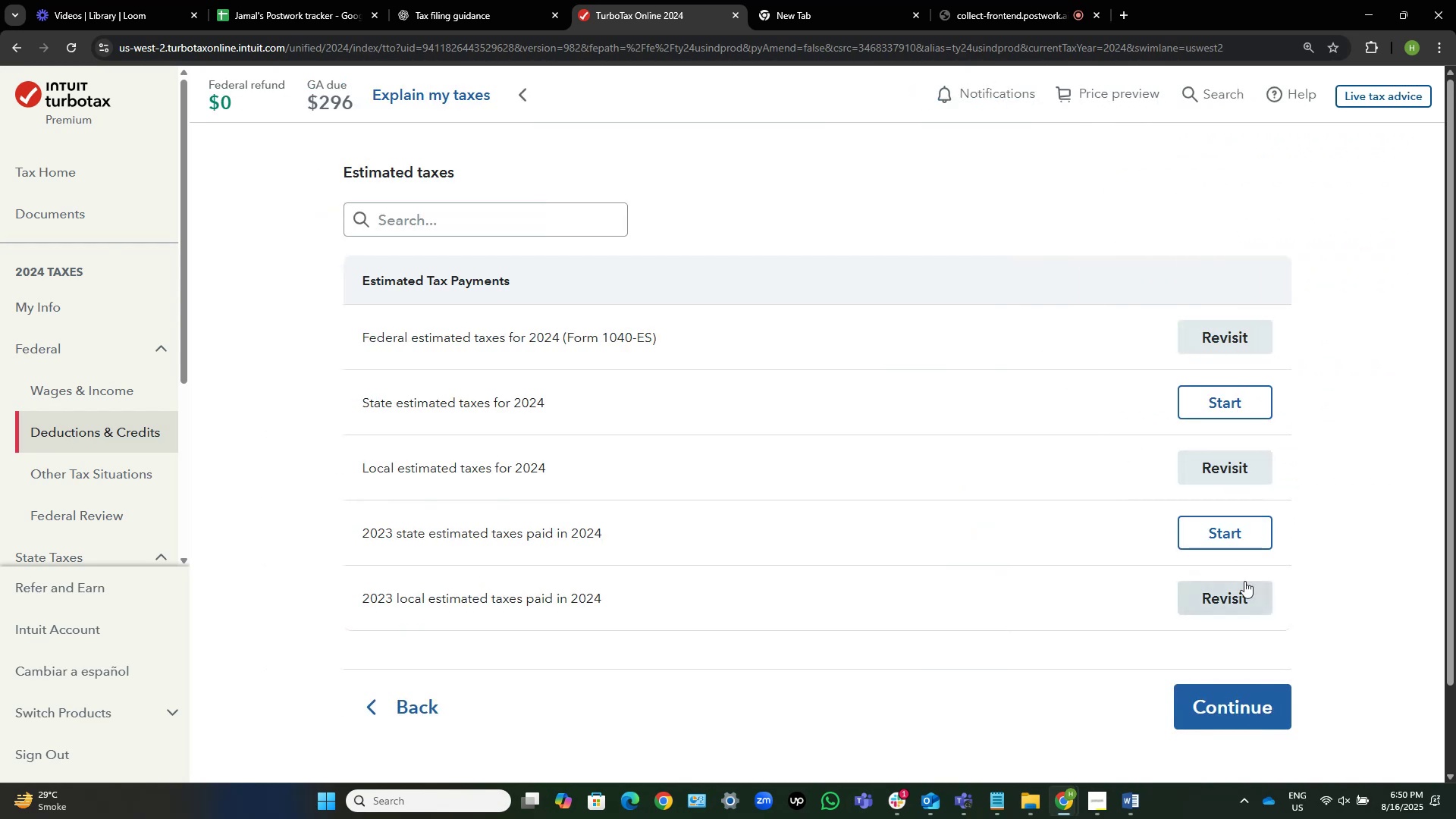 
wait(5.87)
 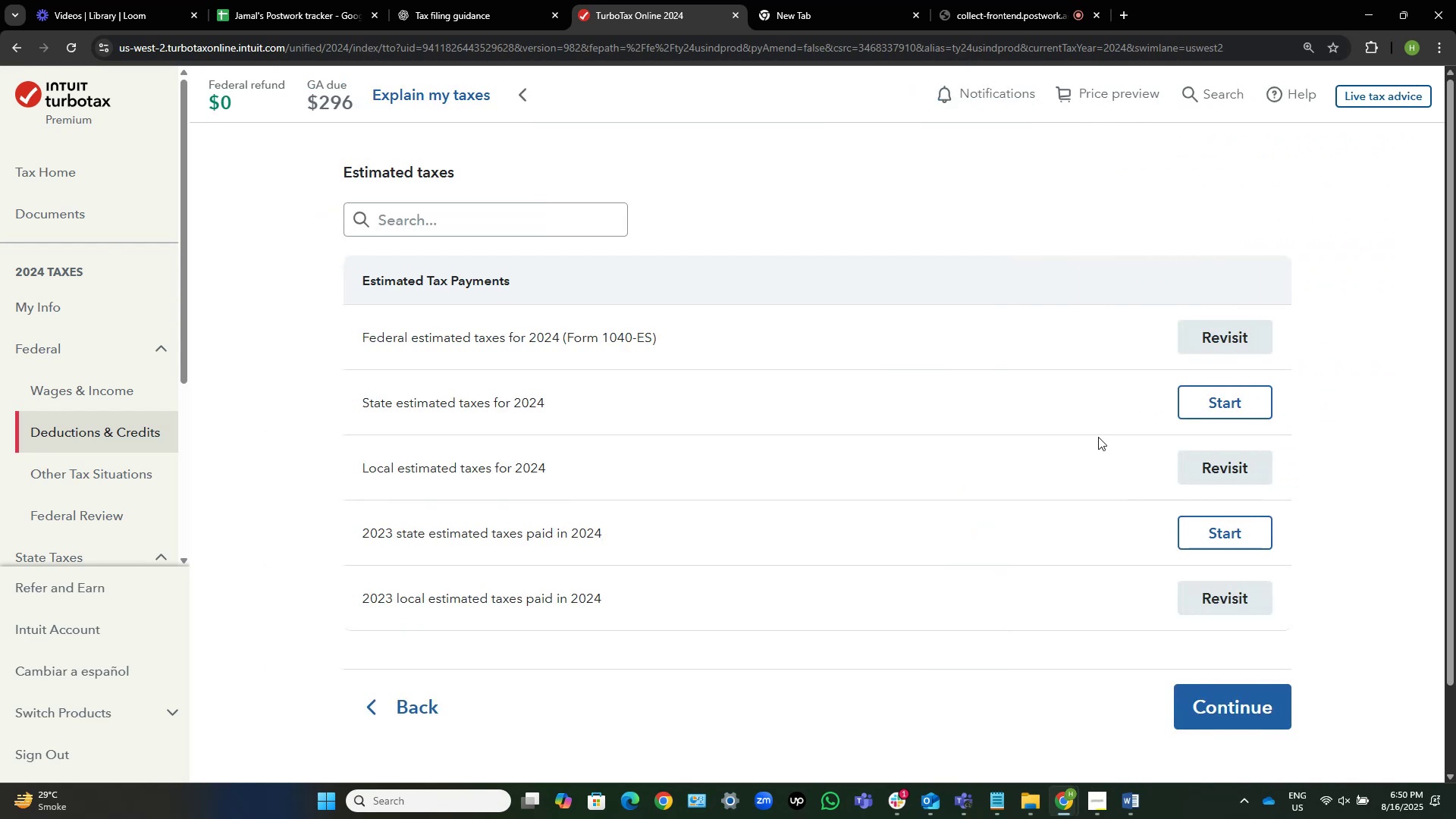 
left_click([1241, 592])
 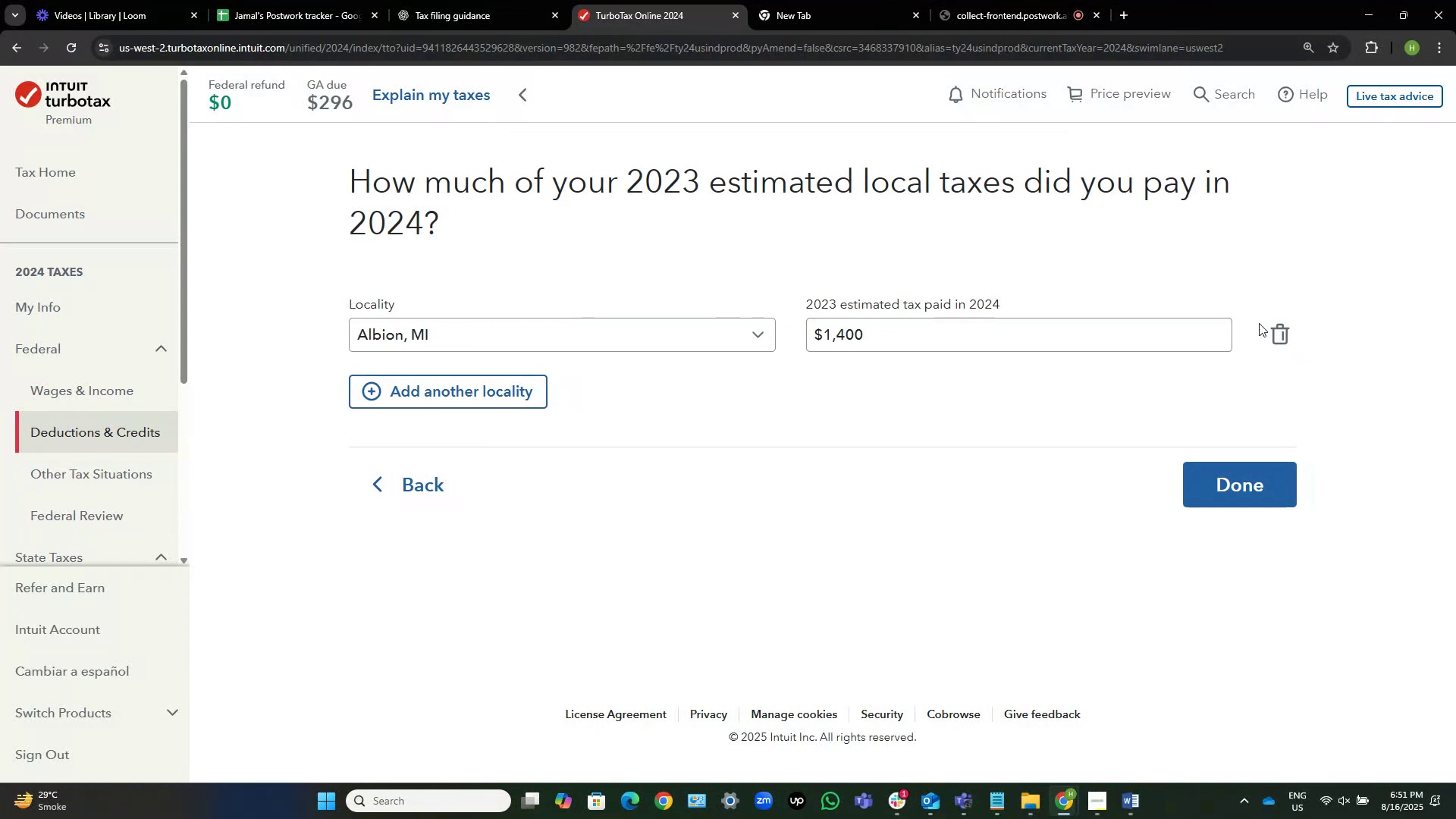 
left_click([1280, 331])
 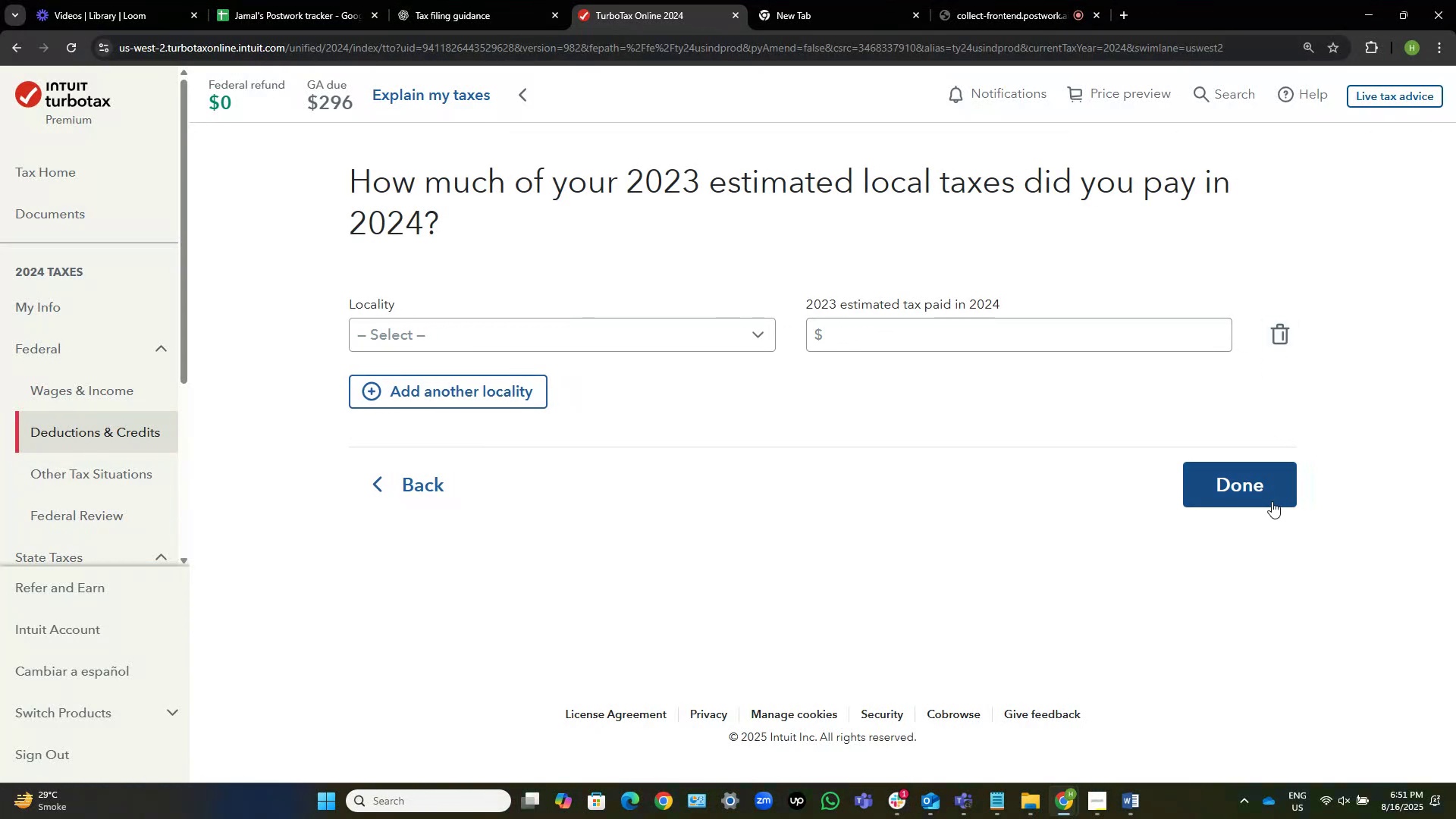 
left_click([1260, 491])
 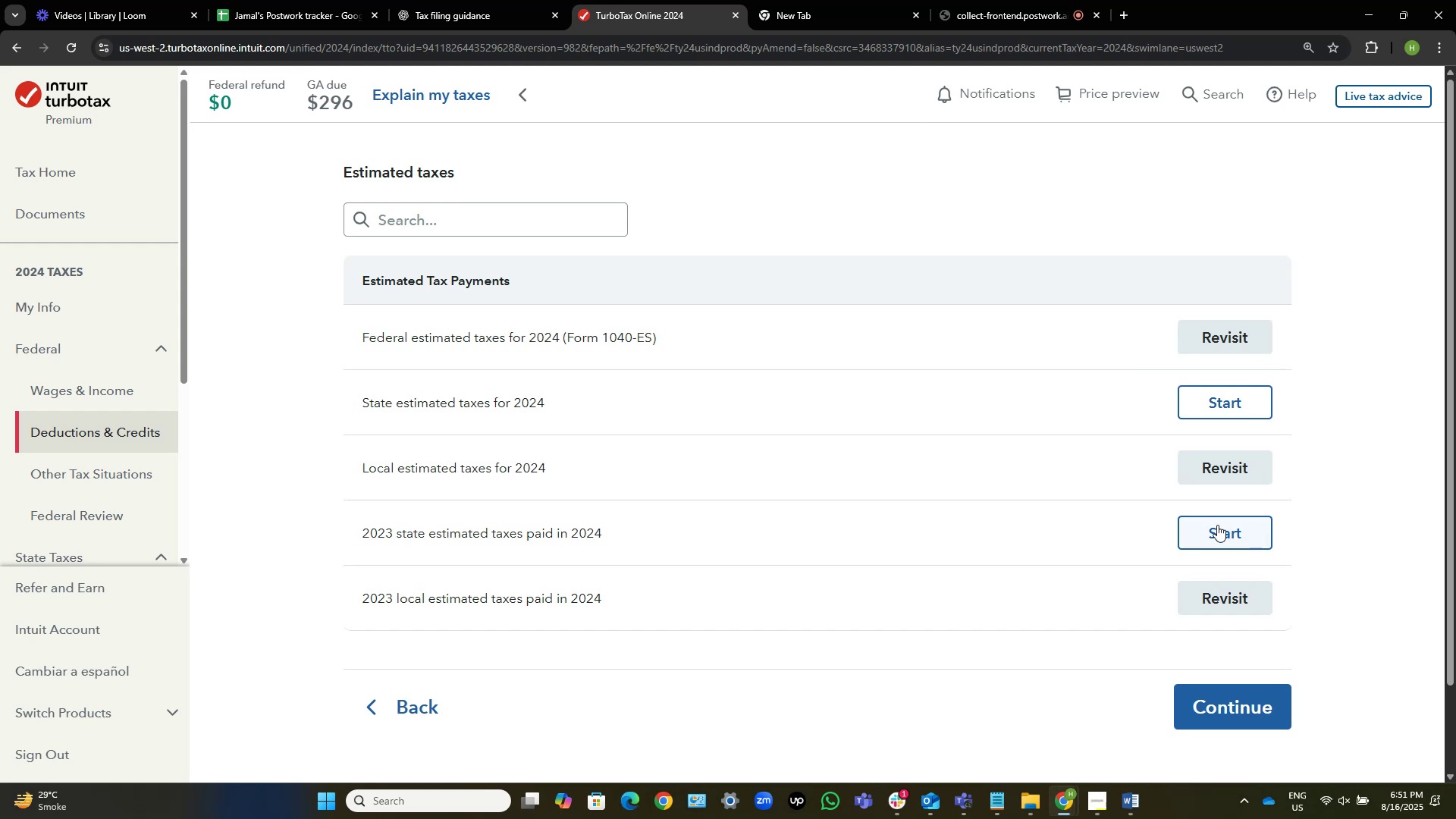 
wait(16.65)
 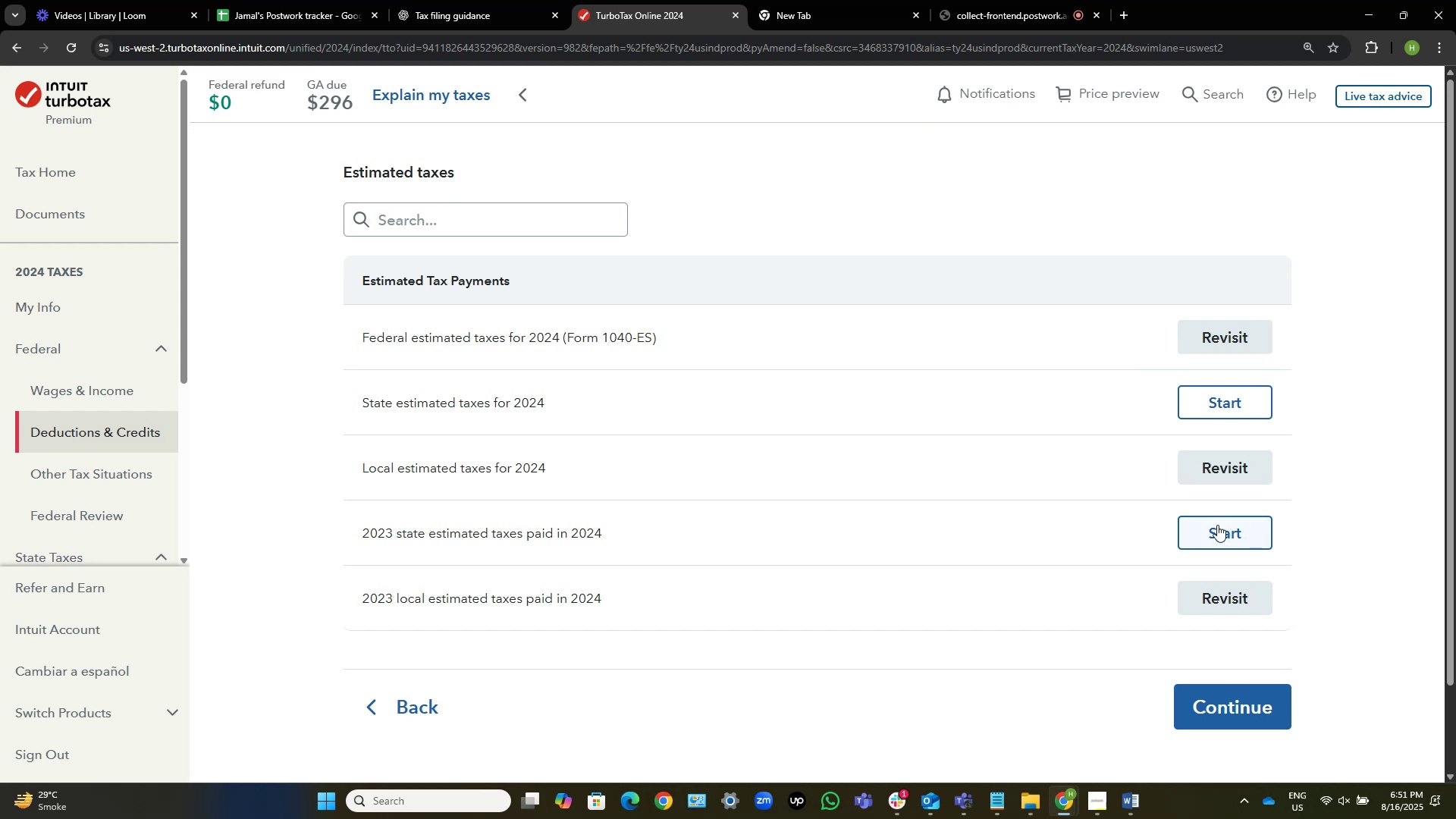 
left_click([1207, 464])
 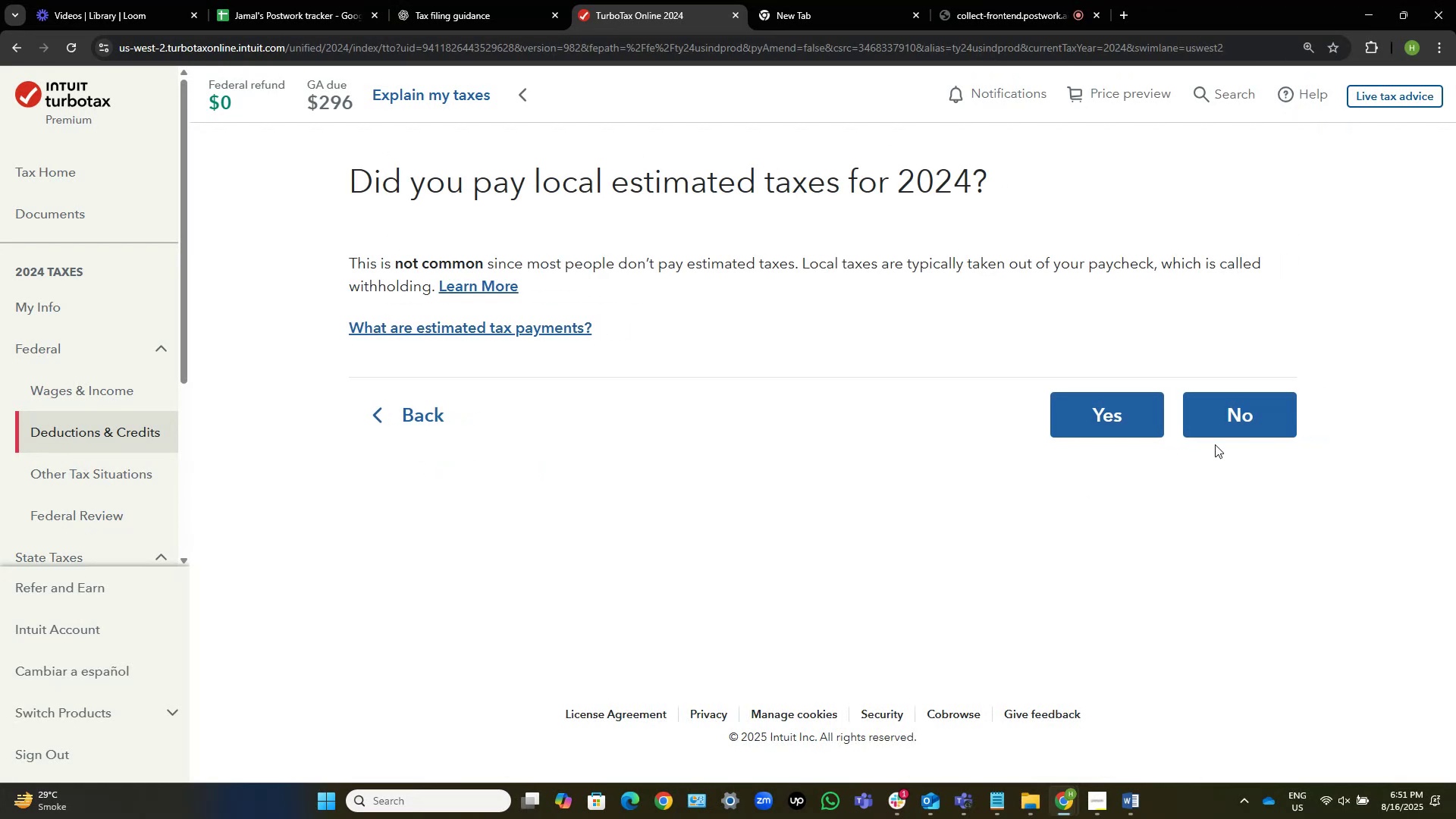 
left_click([1148, 420])
 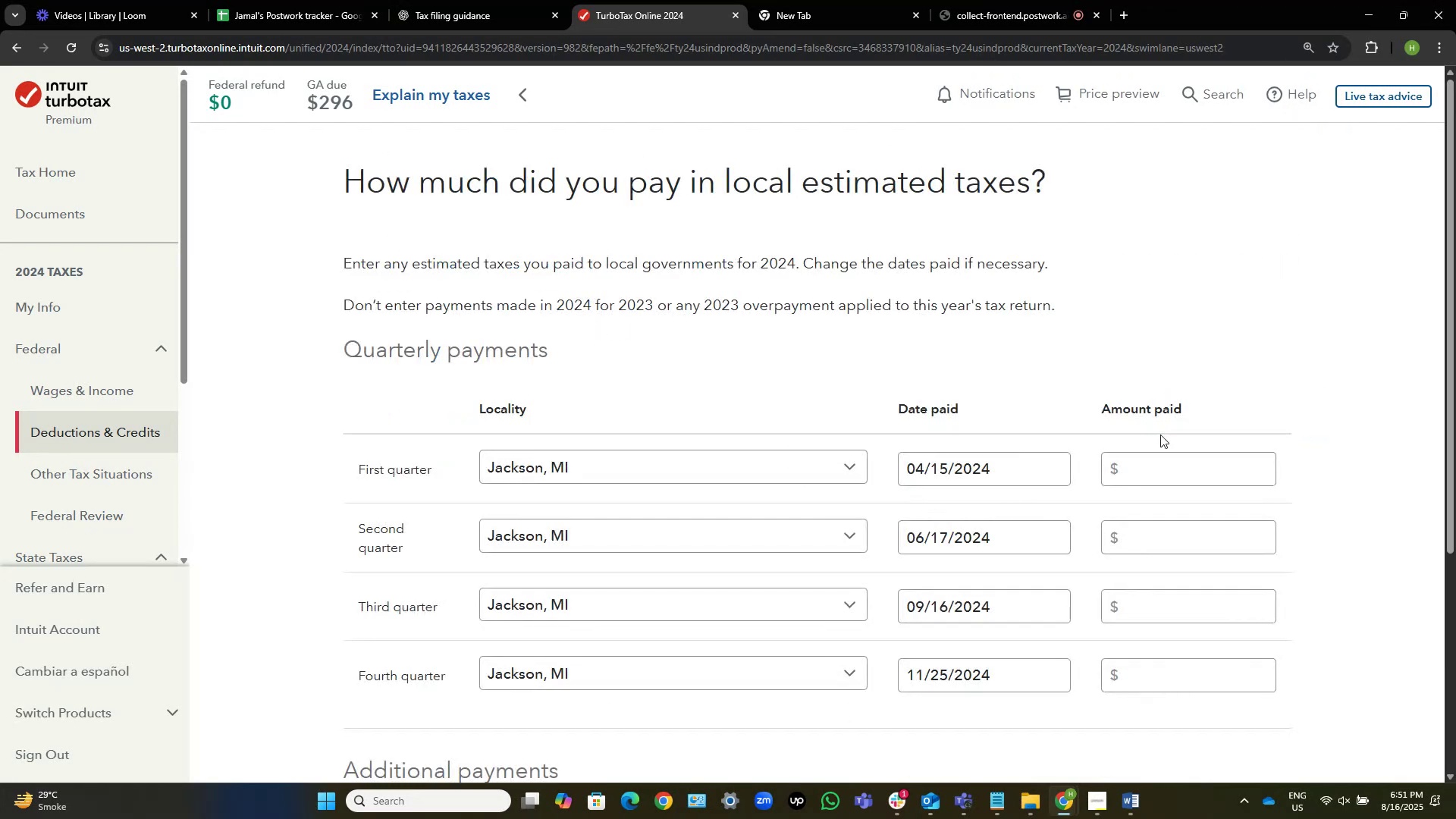 
scroll: coordinate [1123, 438], scroll_direction: down, amount: 3.0
 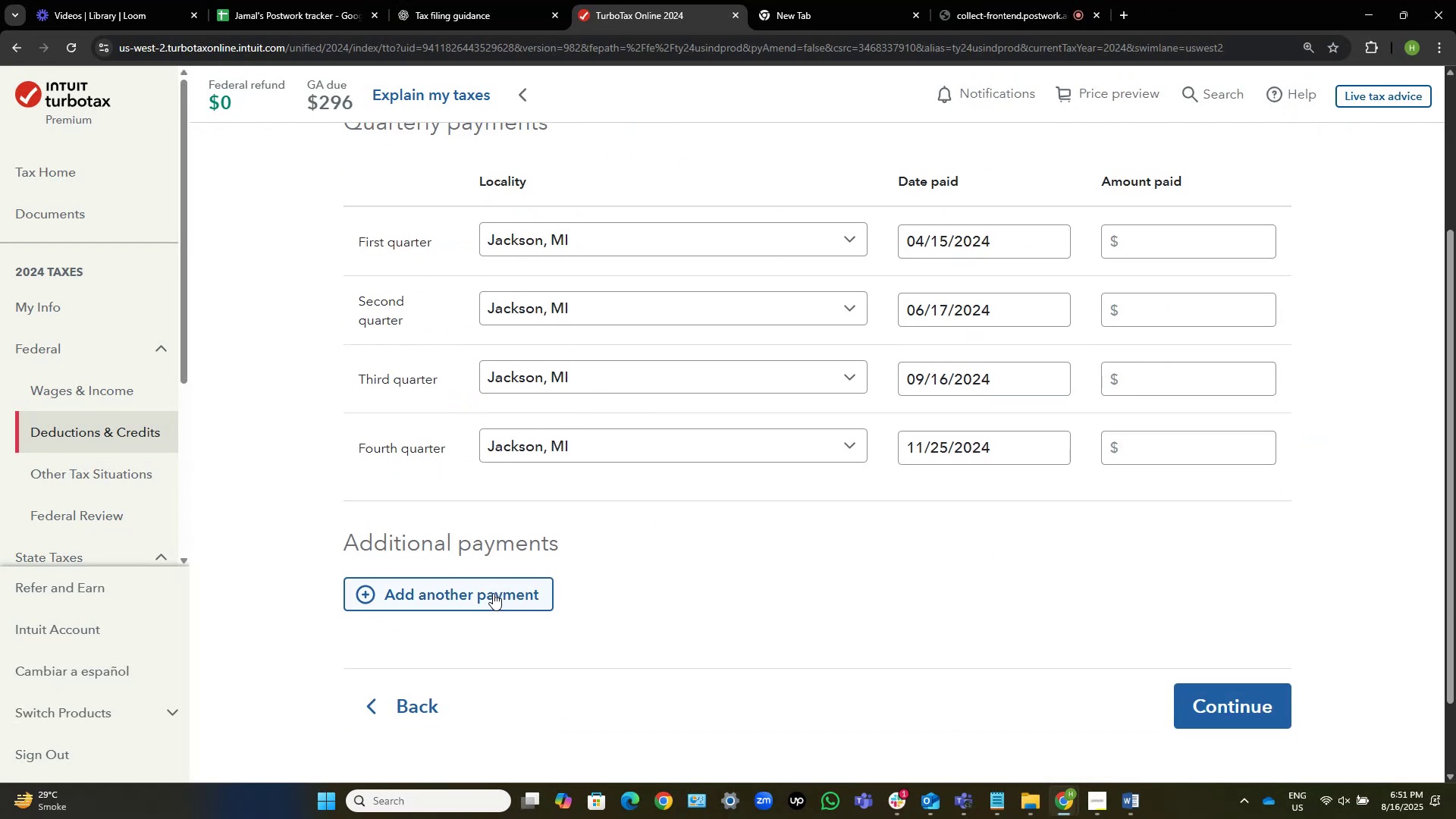 
scroll: coordinate [678, 573], scroll_direction: up, amount: 5.0
 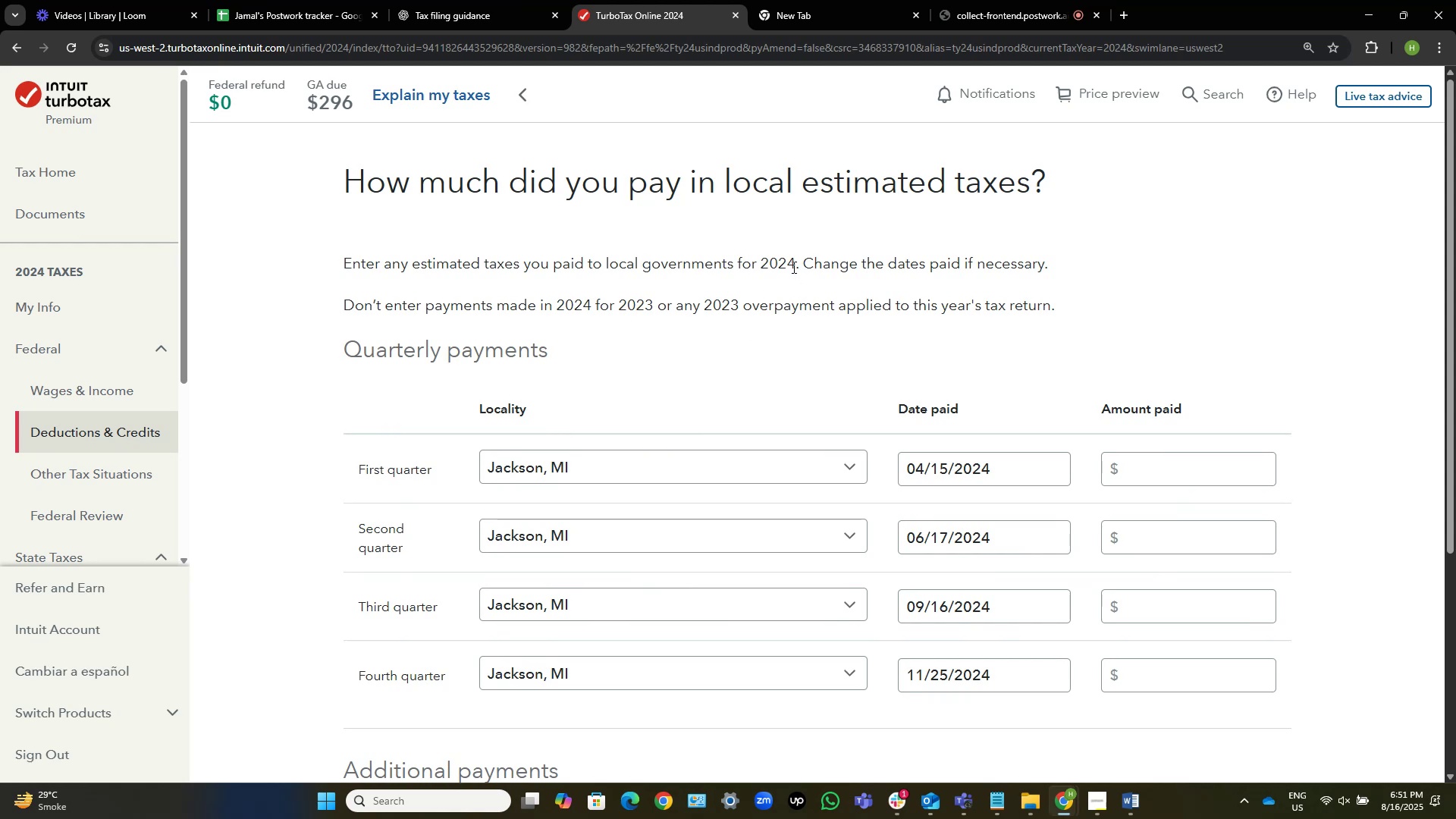 
wait(10.48)
 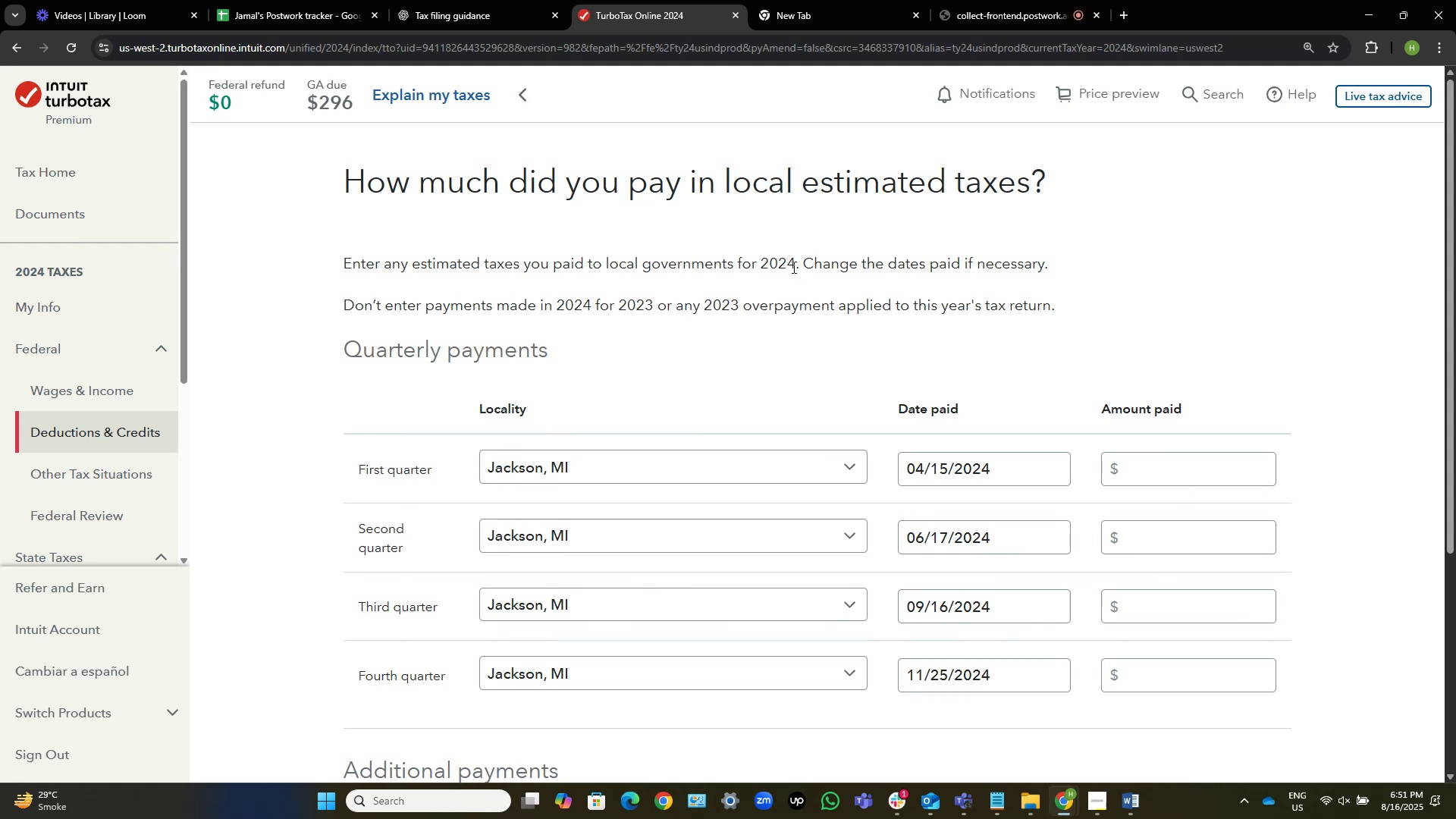 
scroll: coordinate [977, 306], scroll_direction: down, amount: 3.0
 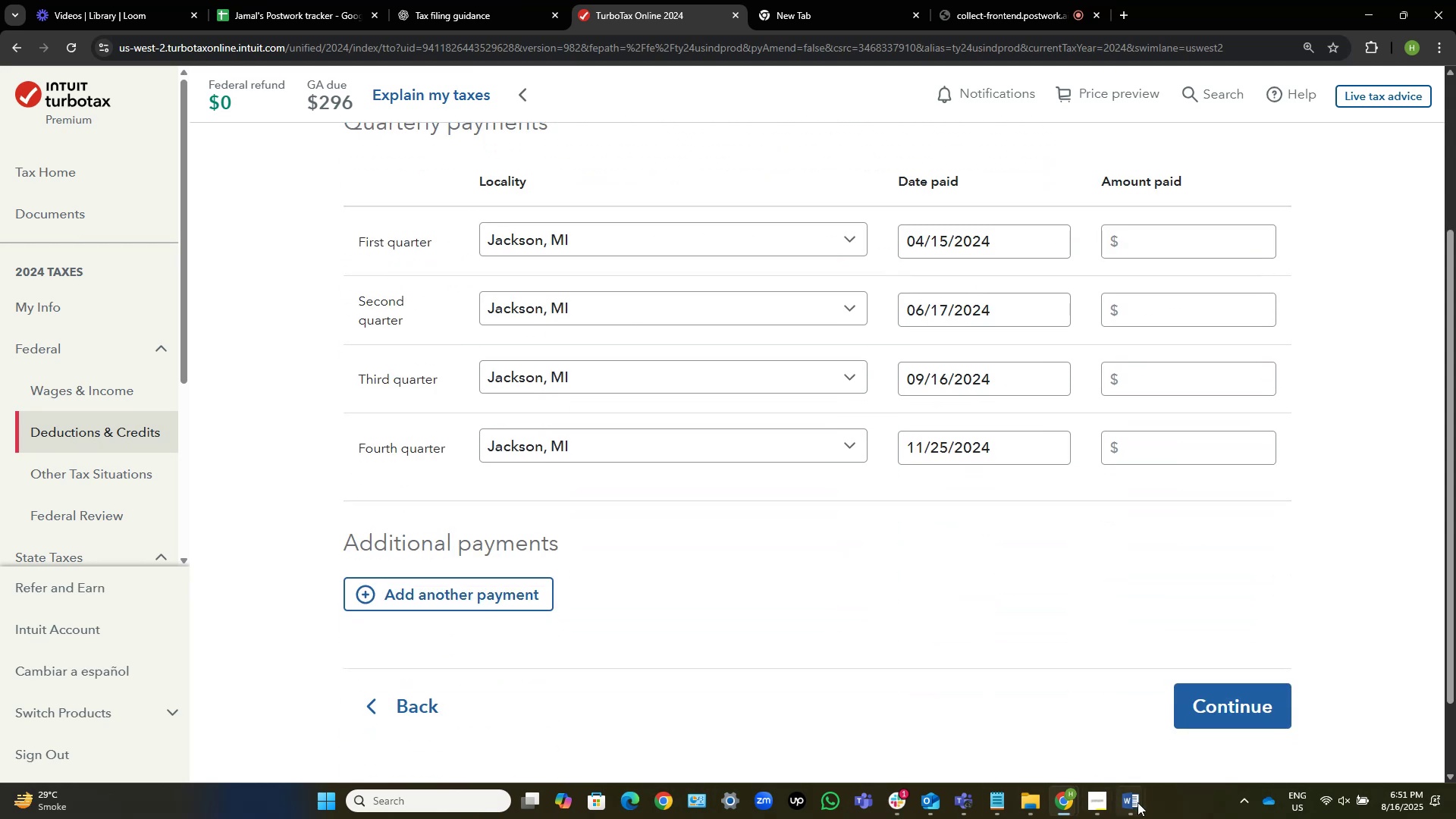 
left_click([1138, 802])
 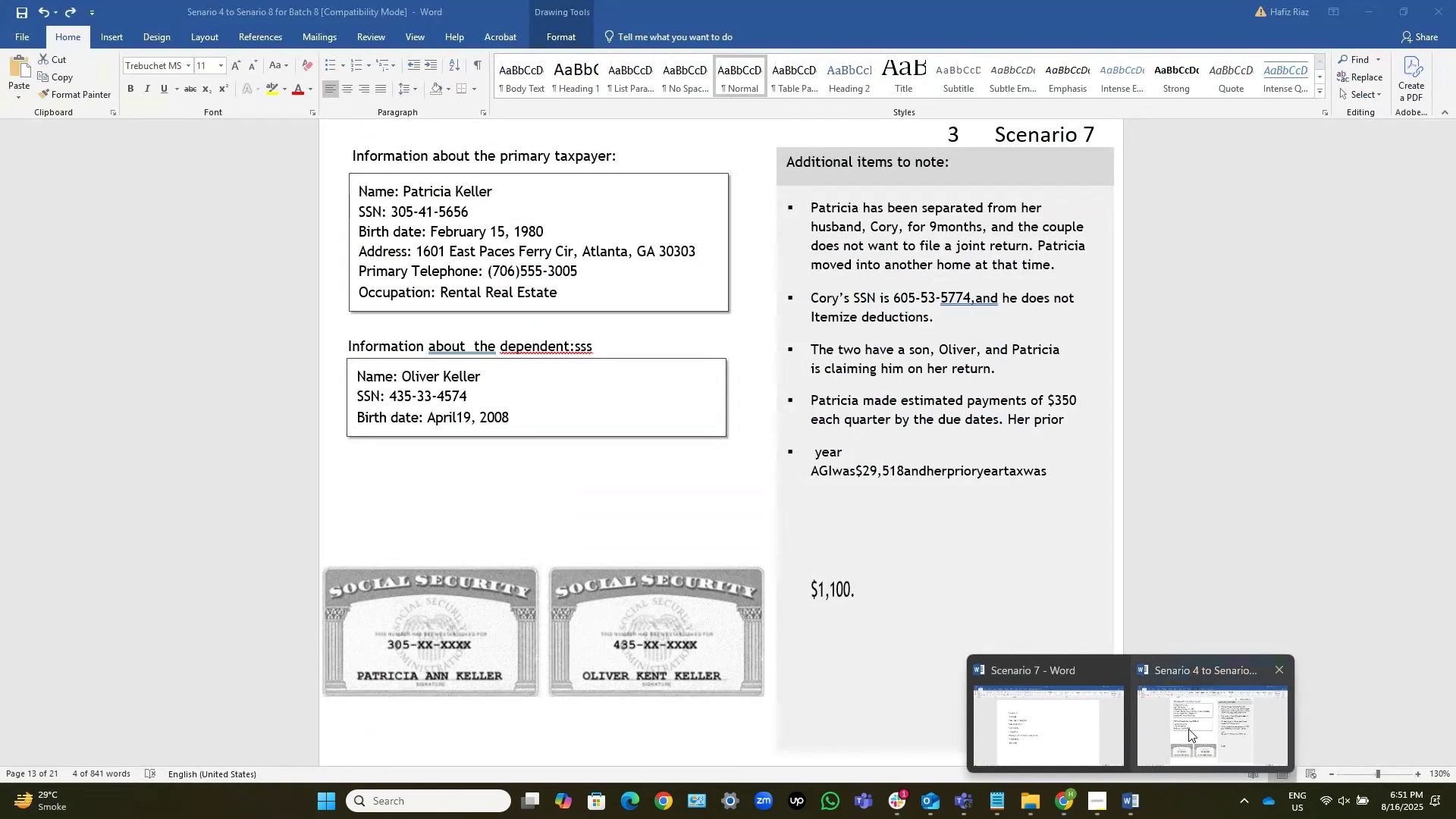 
left_click([1068, 710])
 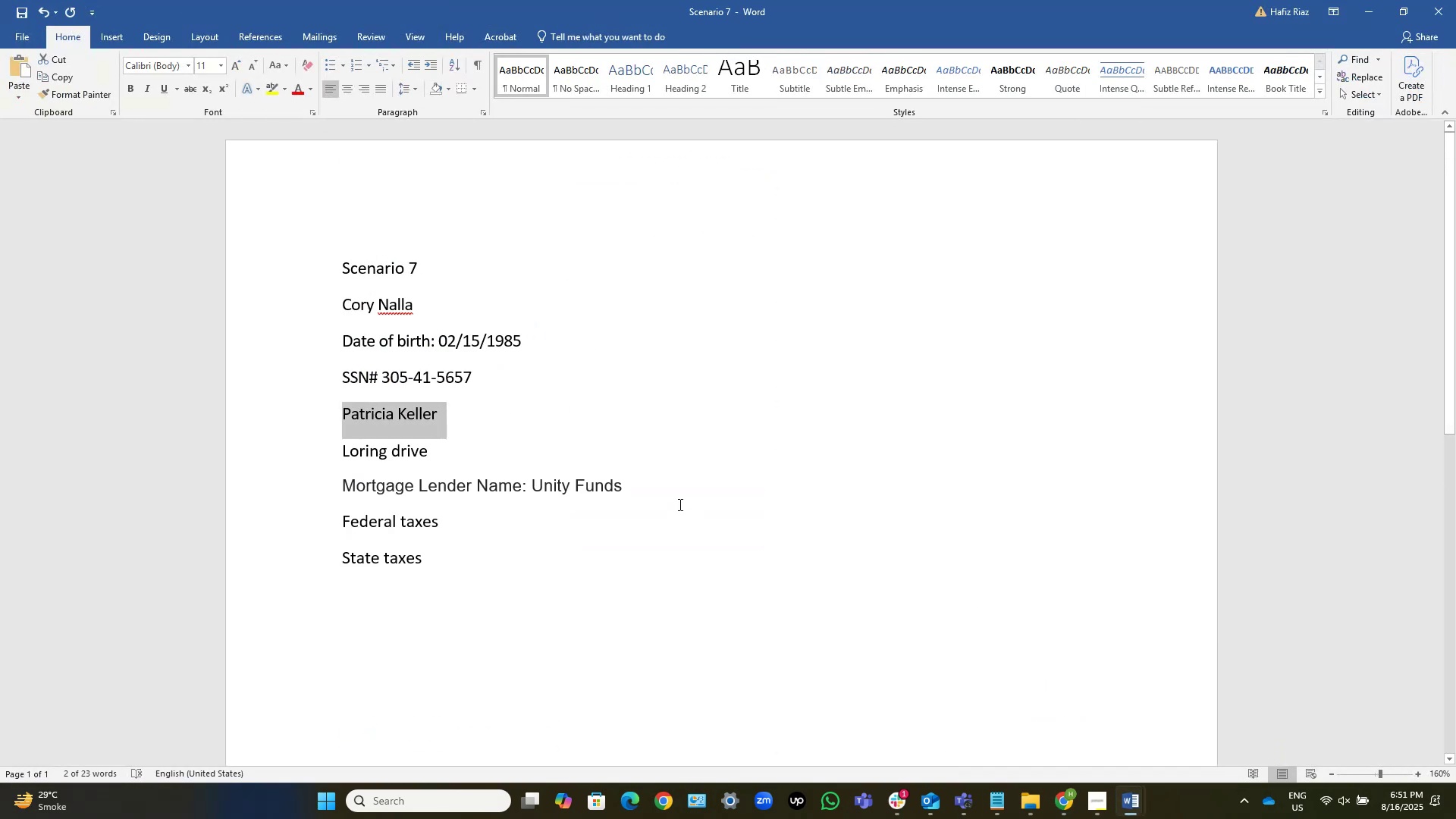 
left_click([478, 421])
 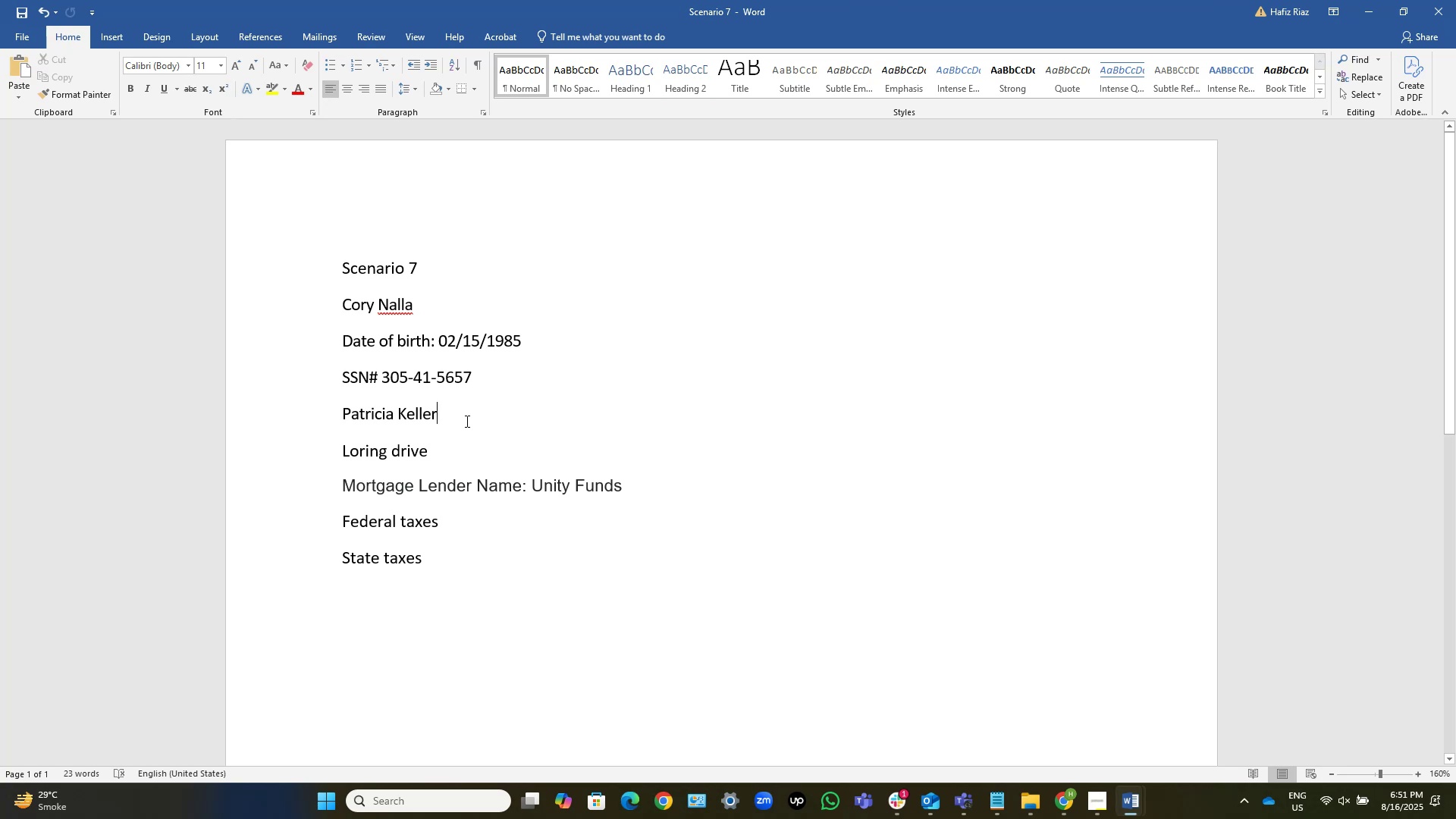 
scroll: coordinate [466, 421], scroll_direction: up, amount: 3.0
 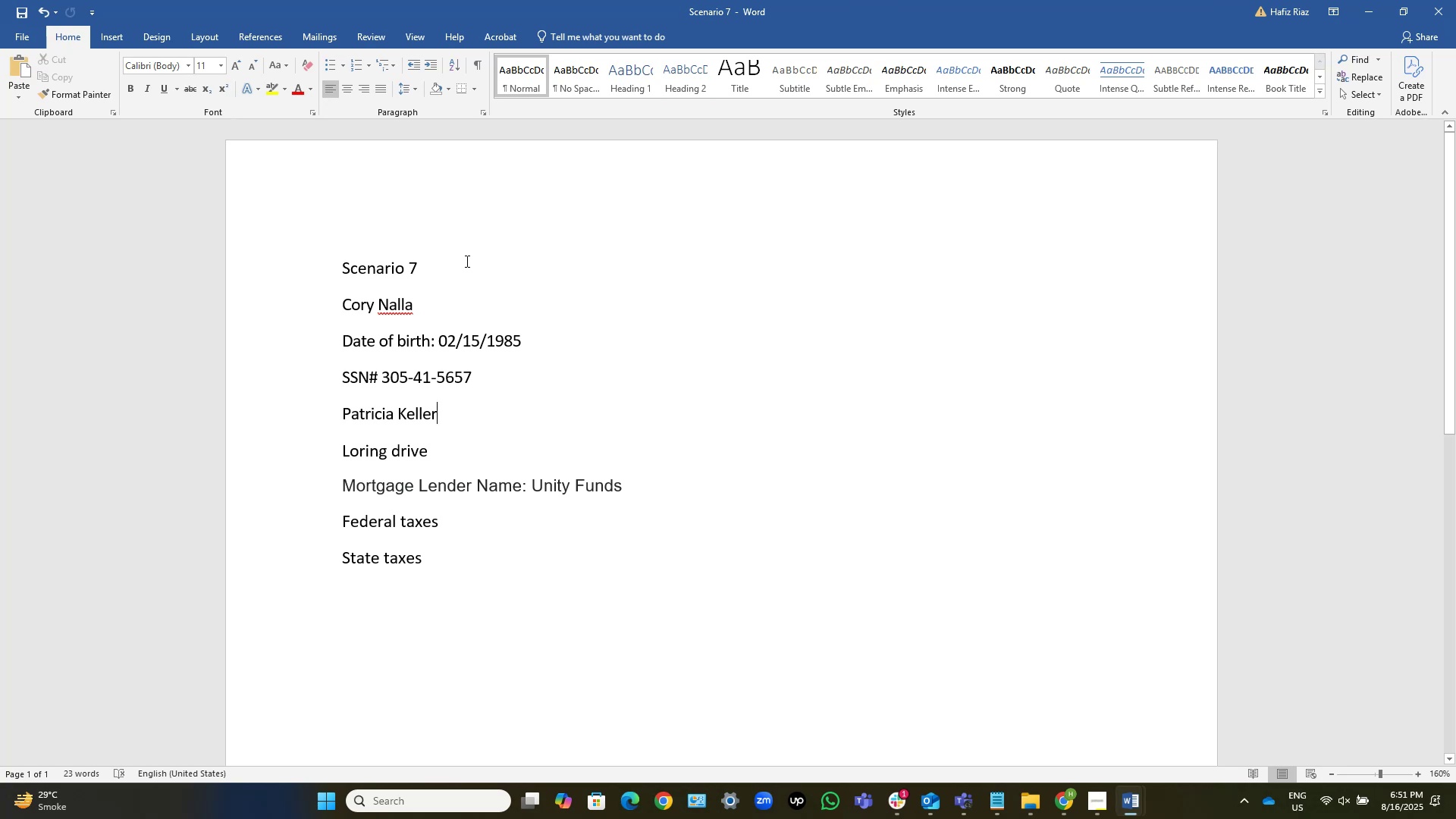 
left_click([467, 253])
 